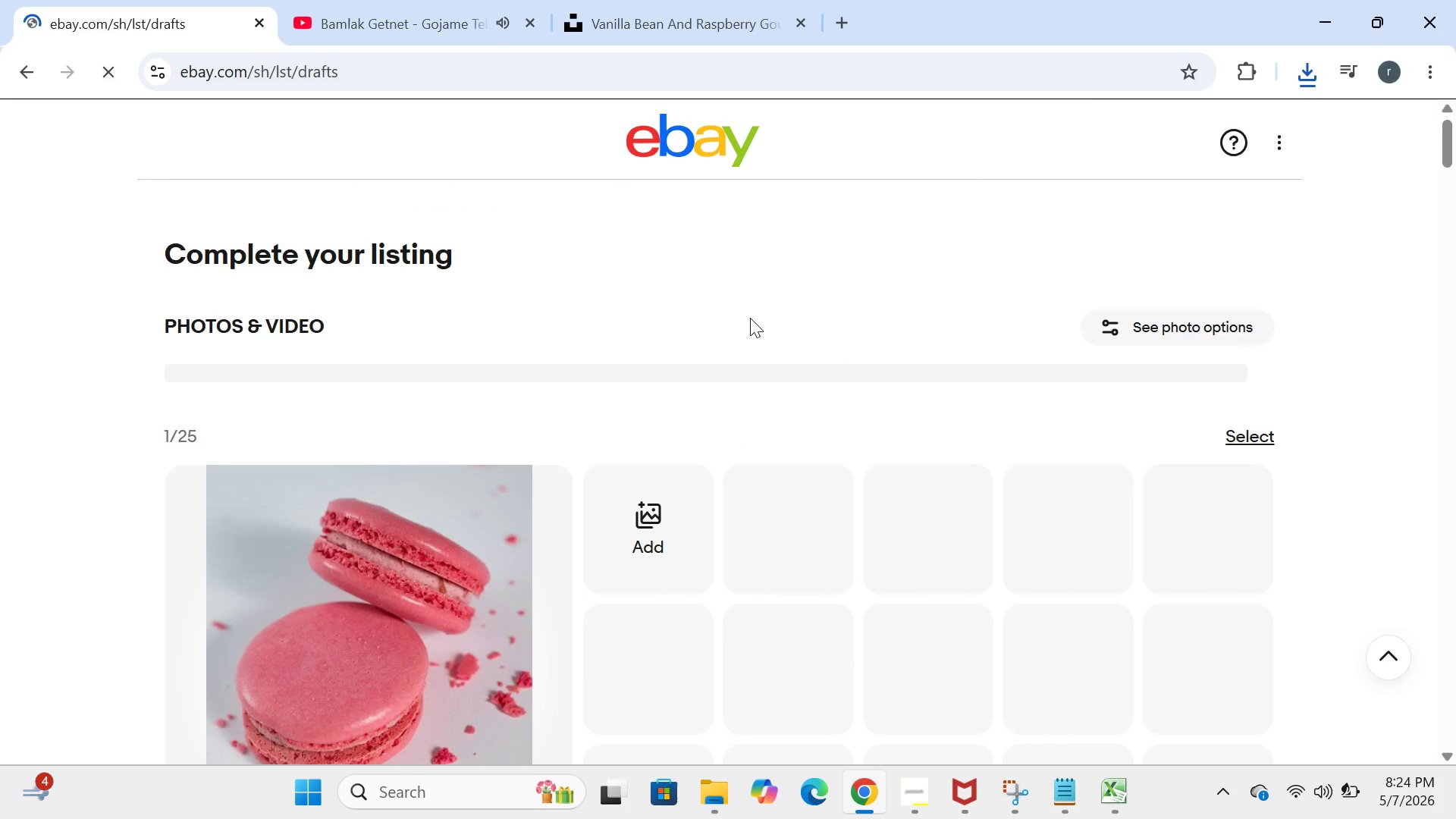 
wait(8.19)
 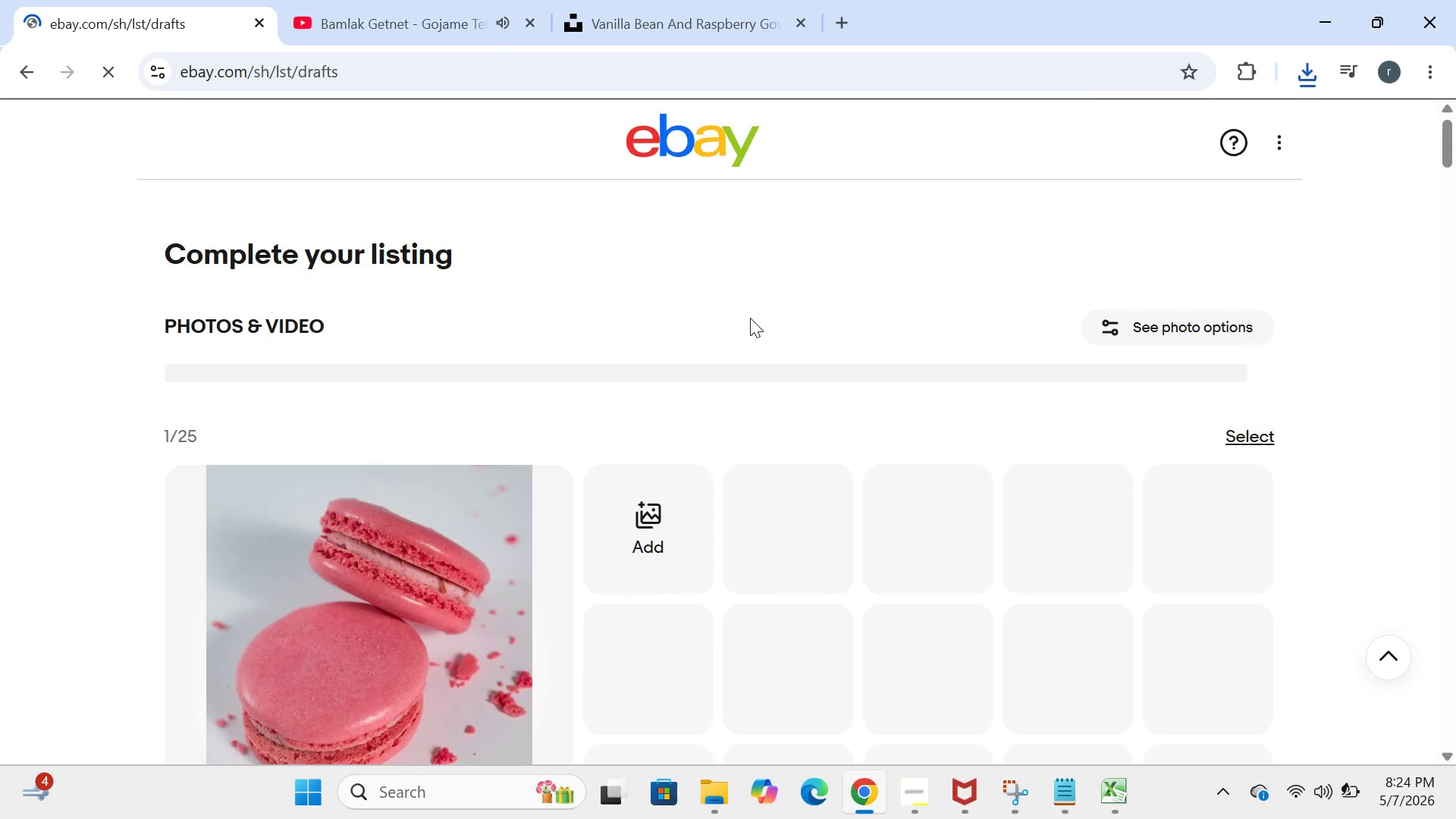 
left_click([428, 432])
 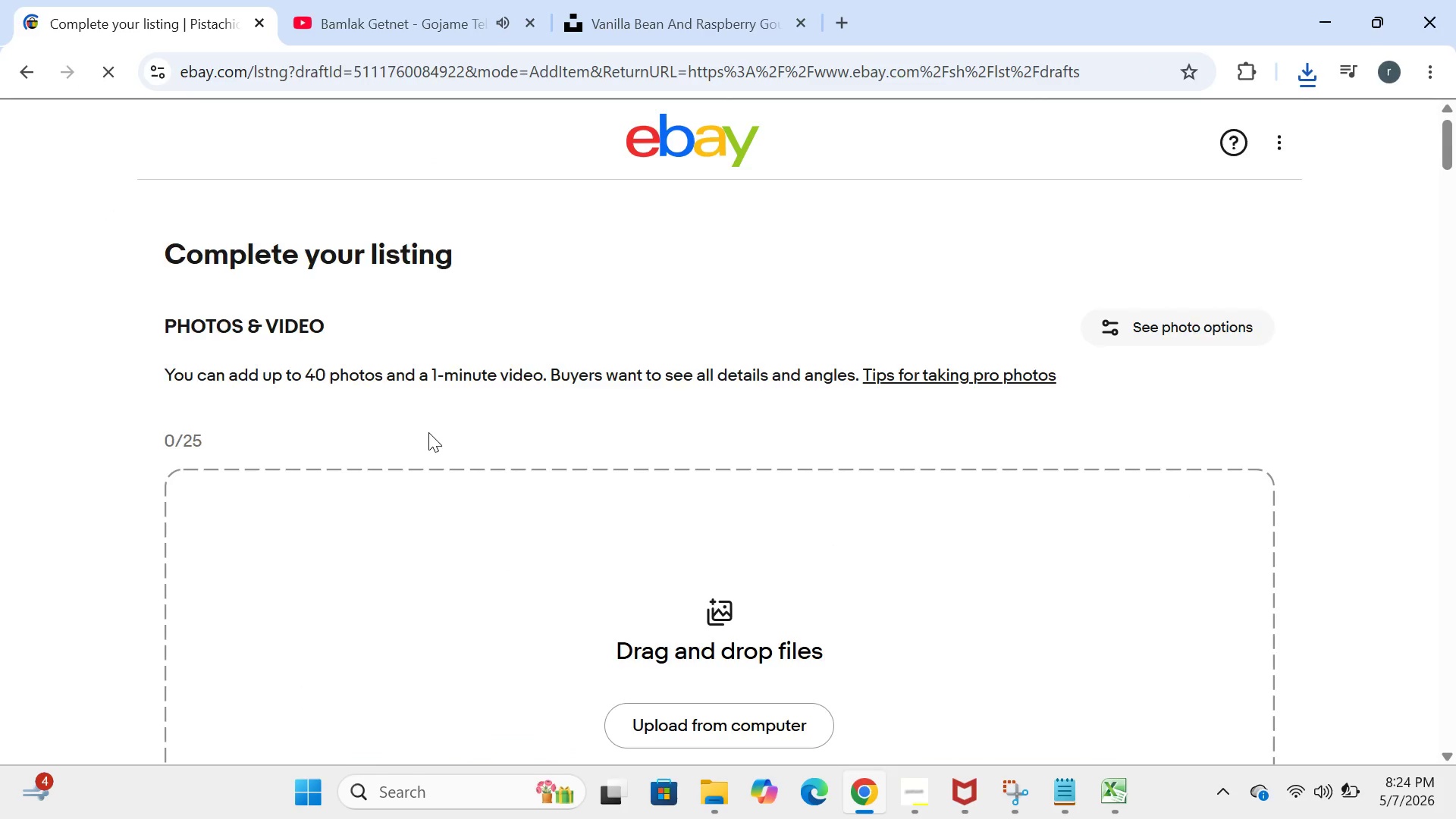 
wait(6.98)
 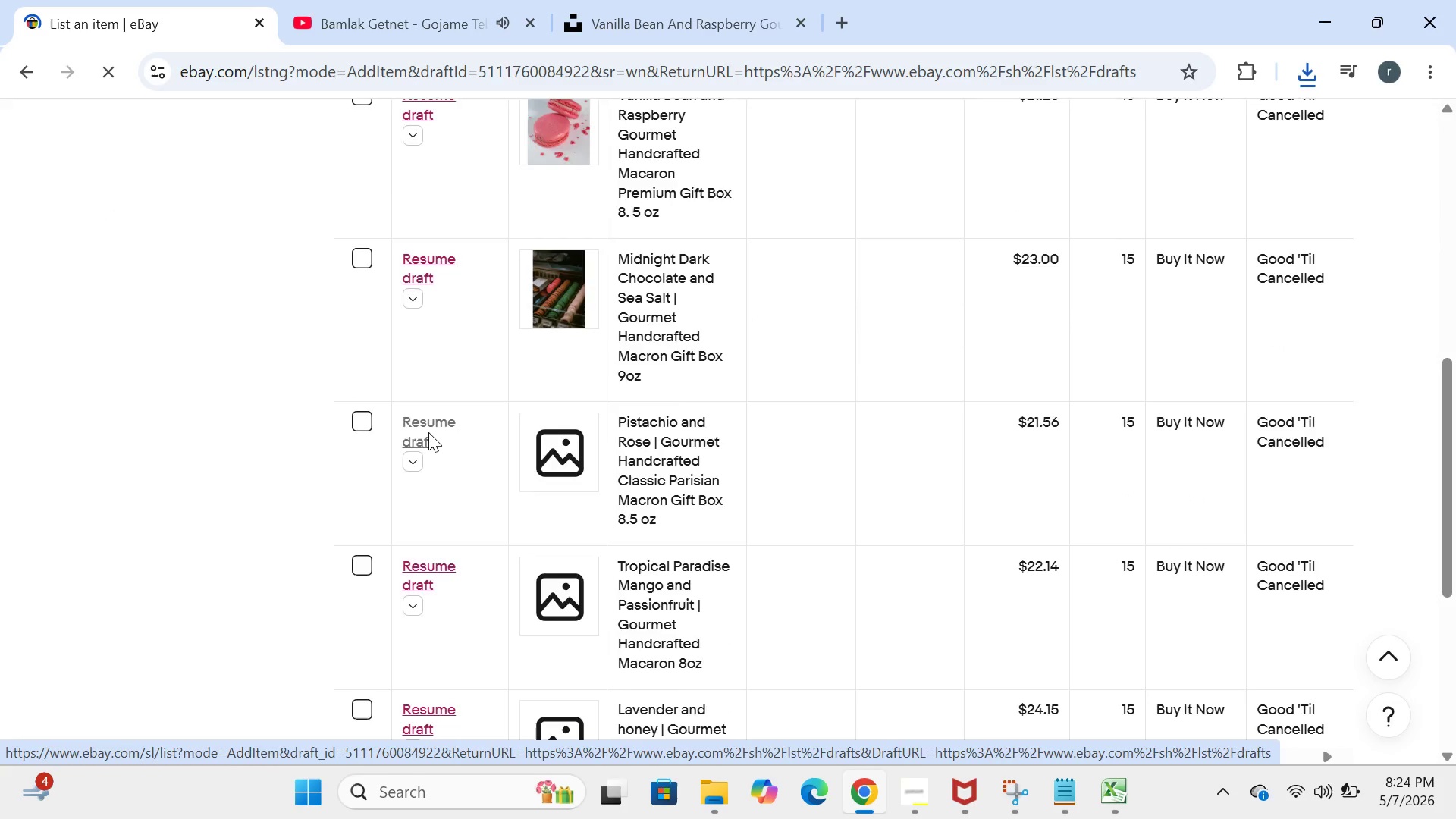 
left_click([866, 450])
 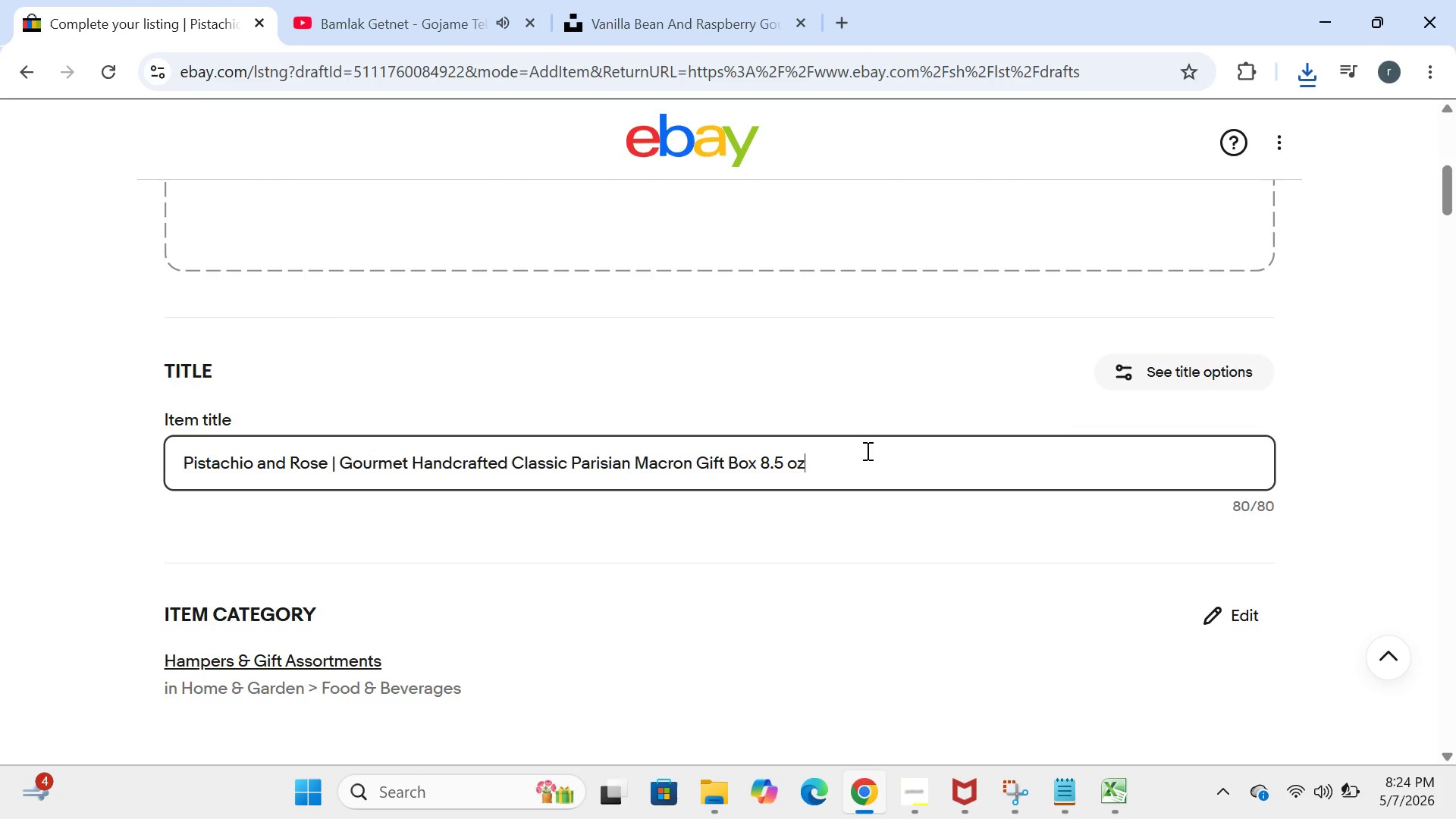 
key(Control+A)
 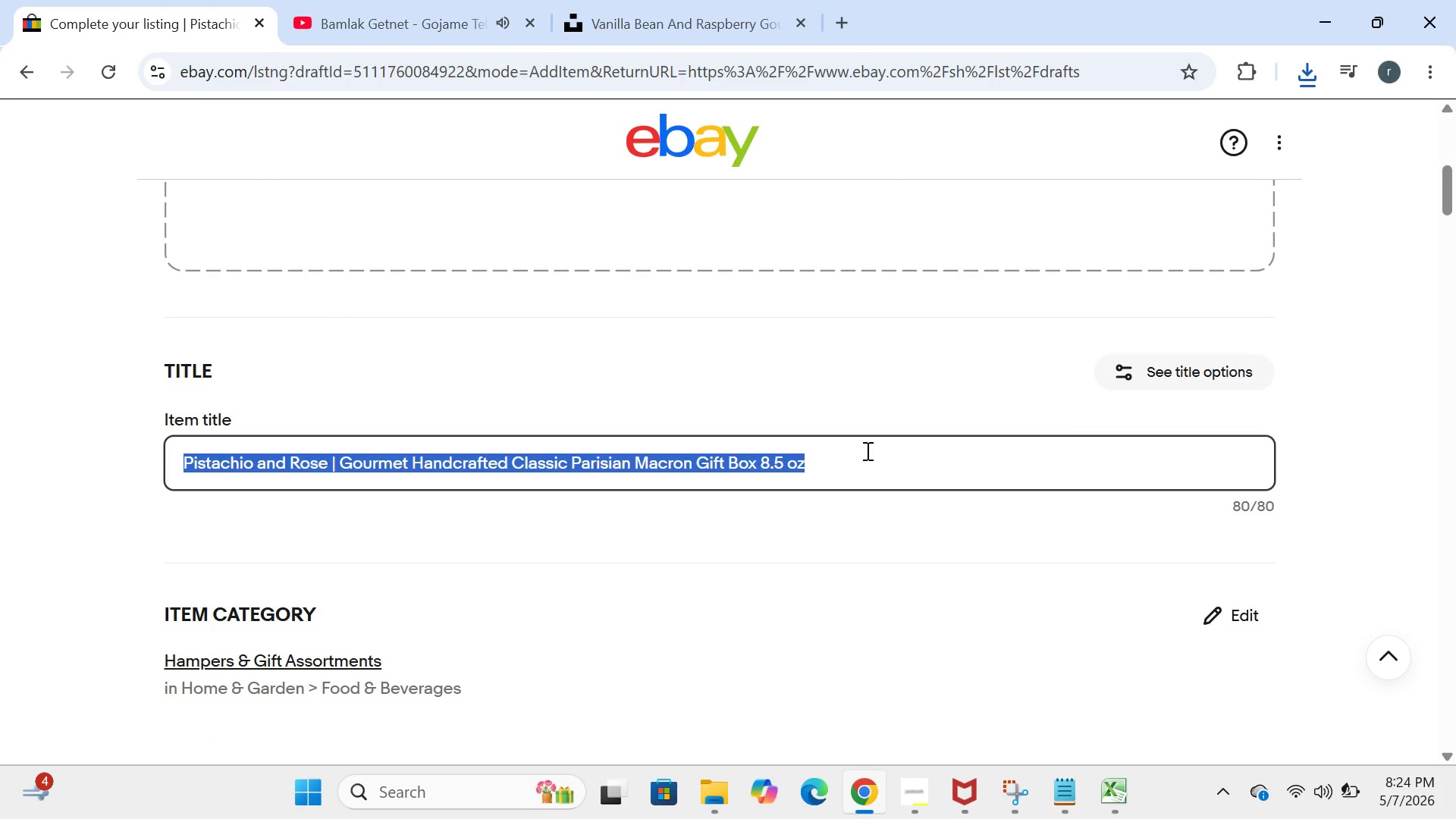 
key(Control+C)
 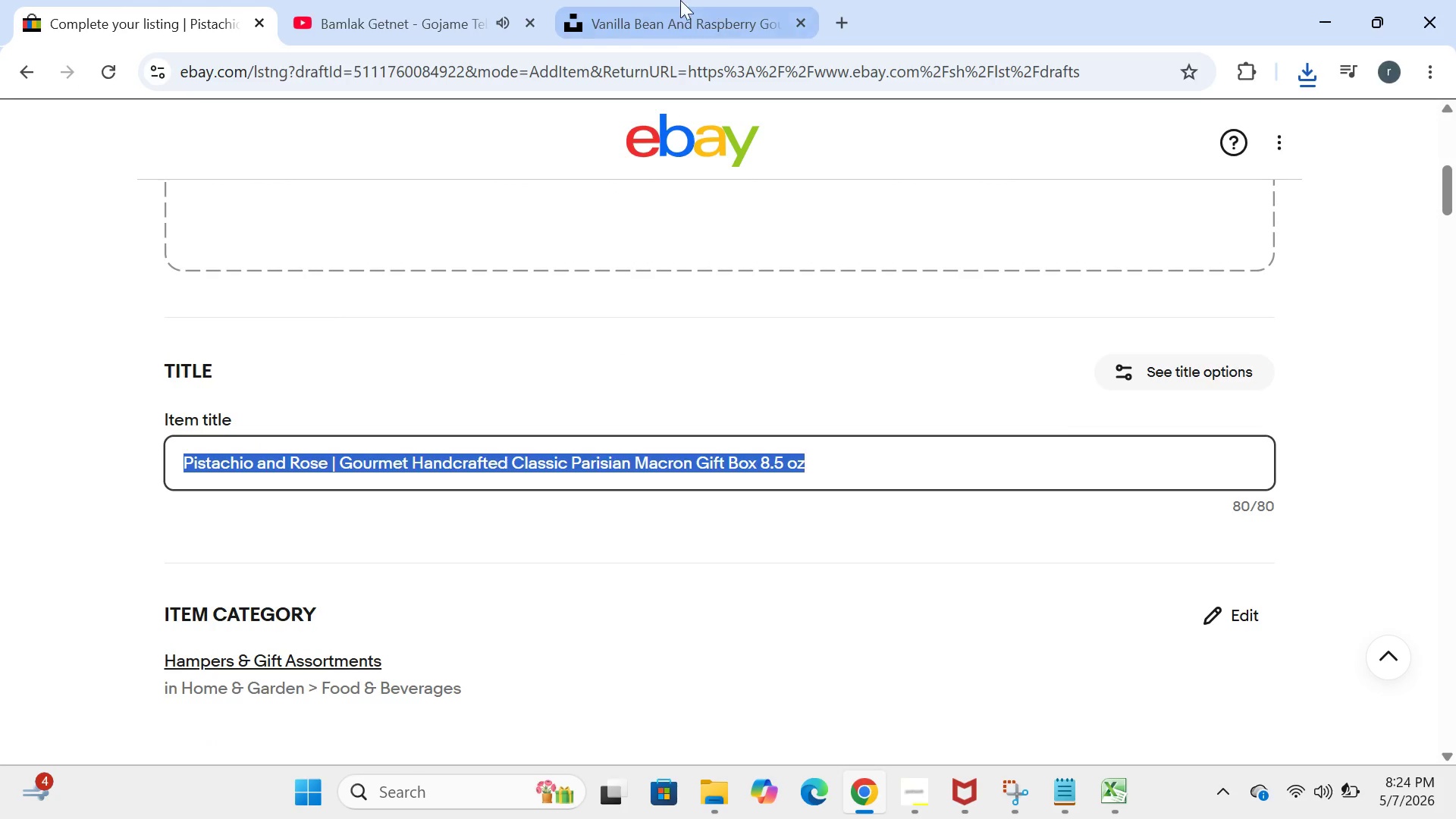 
left_click([665, 2])
 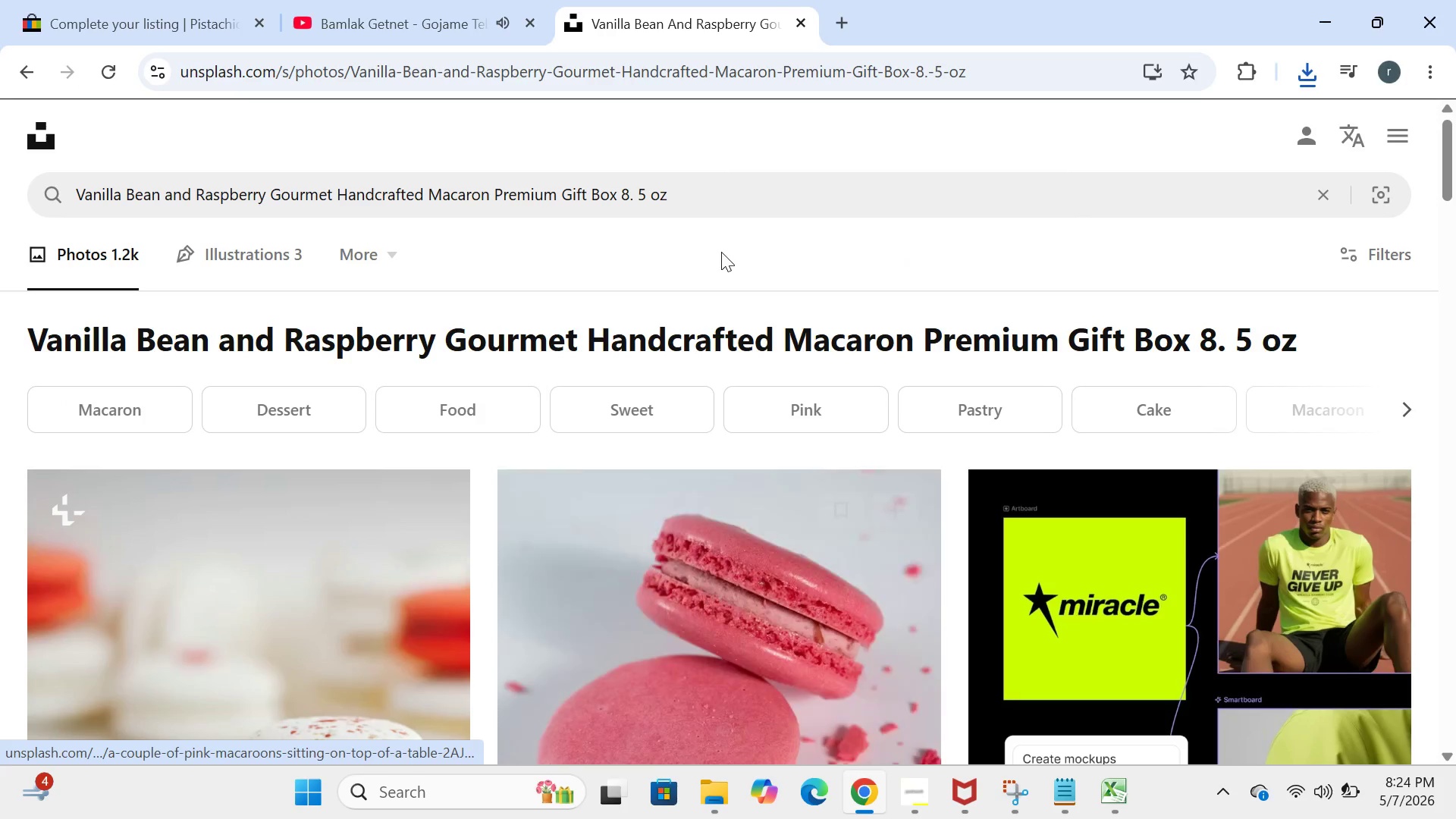 
left_click([722, 184])
 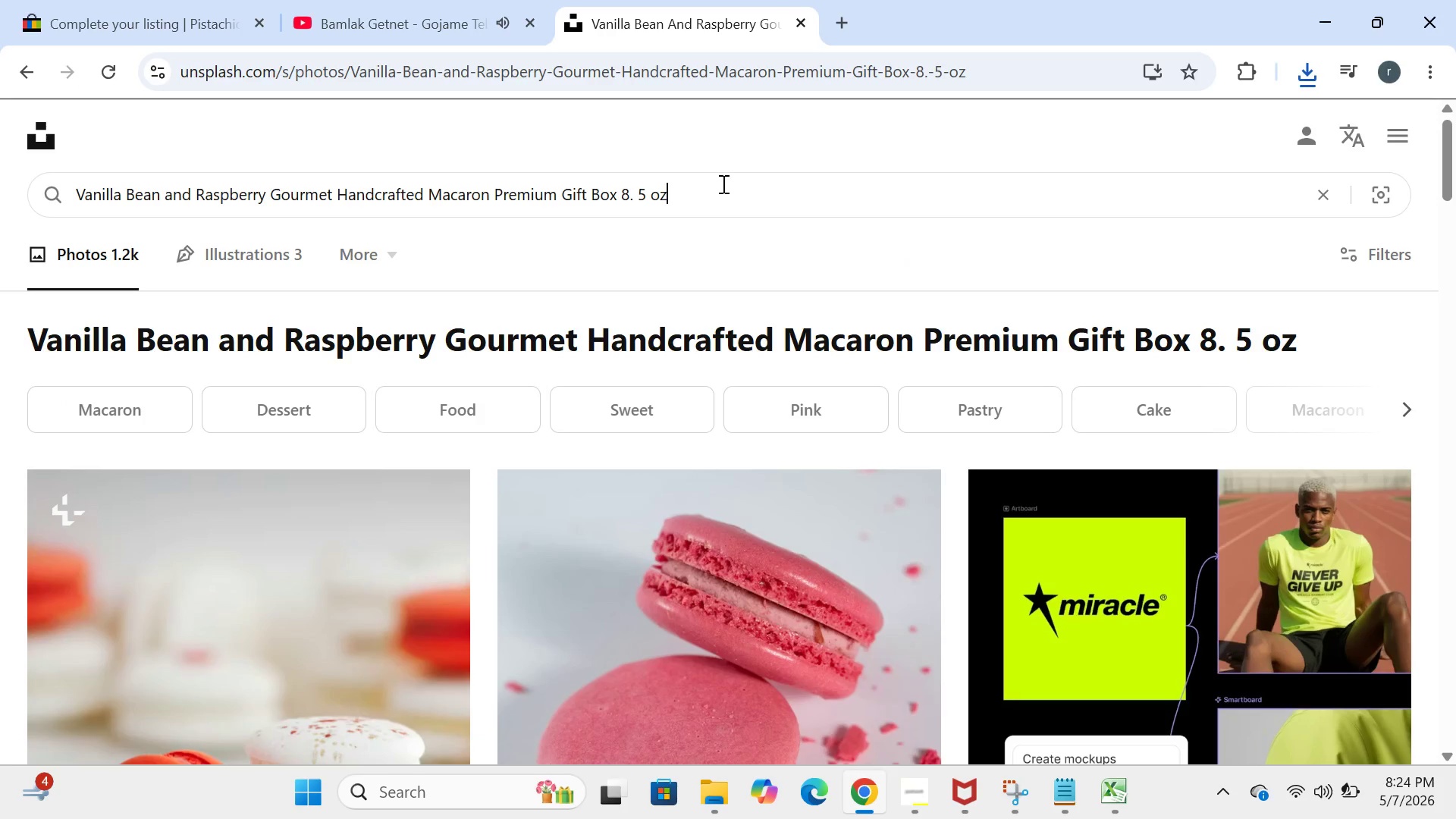 
key(Control+A)
 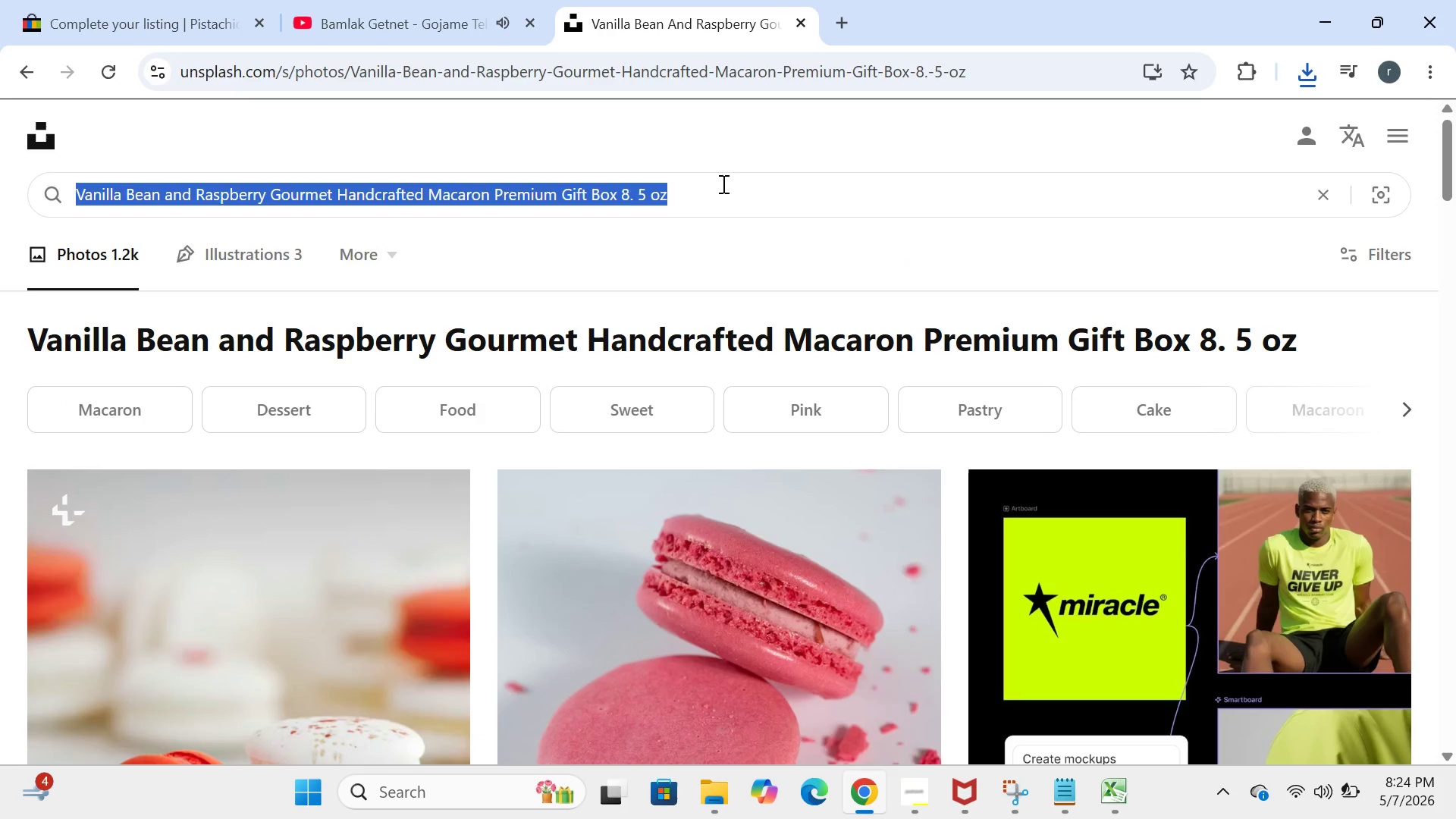 
key(Backspace)
 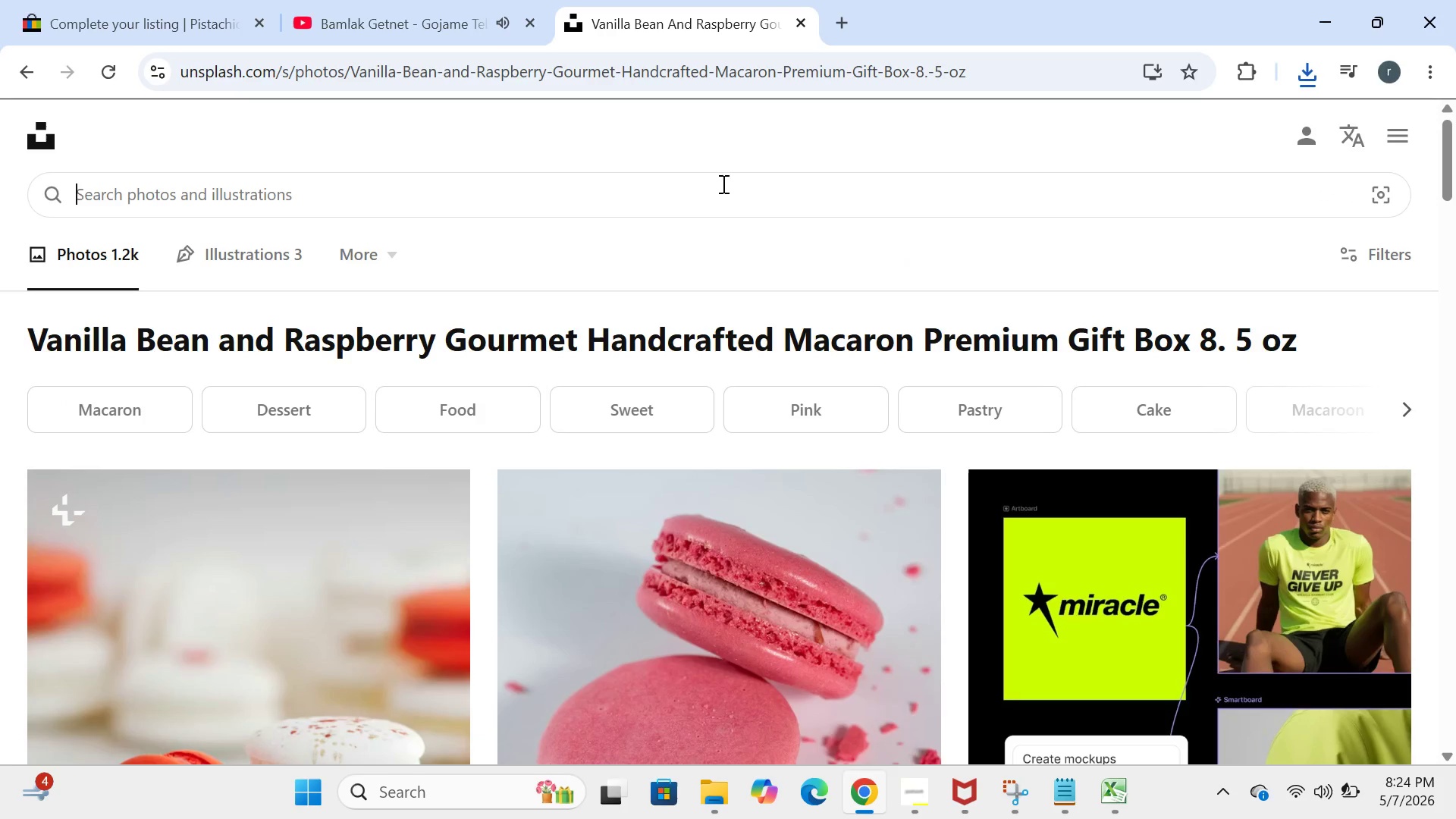 
key(Control+ControlLeft)
 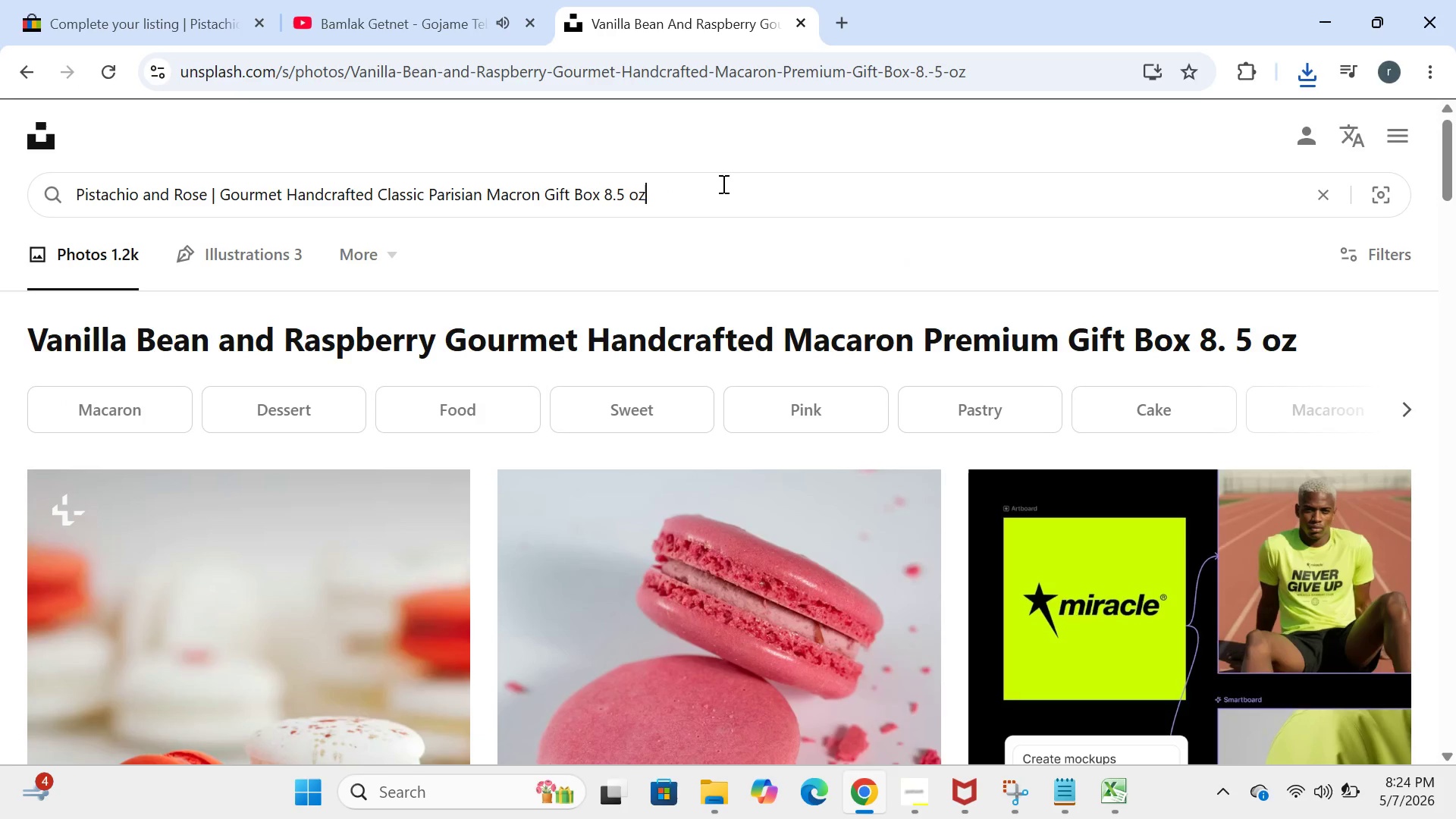 
key(Control+V)
 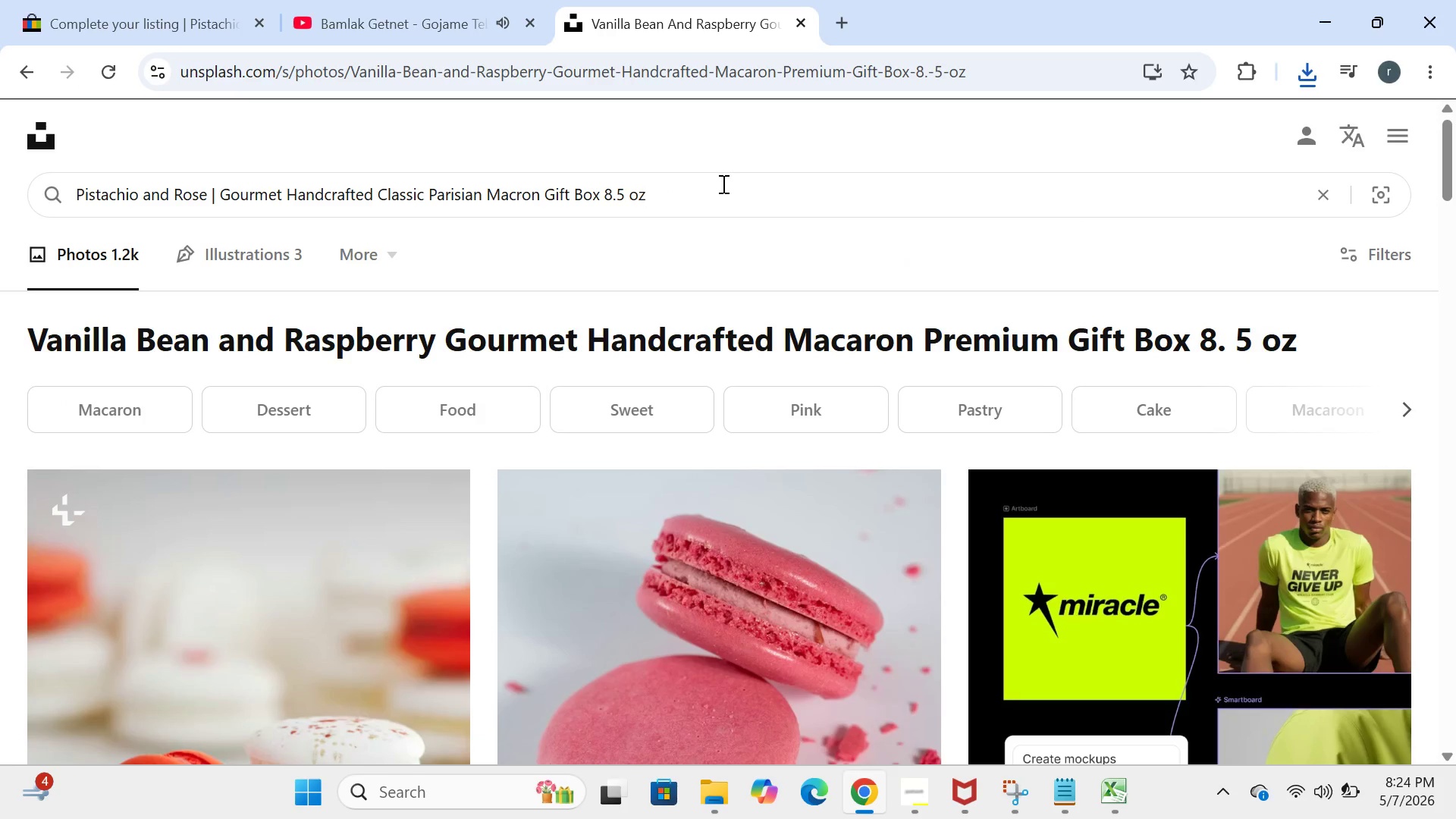 
key(Enter)
 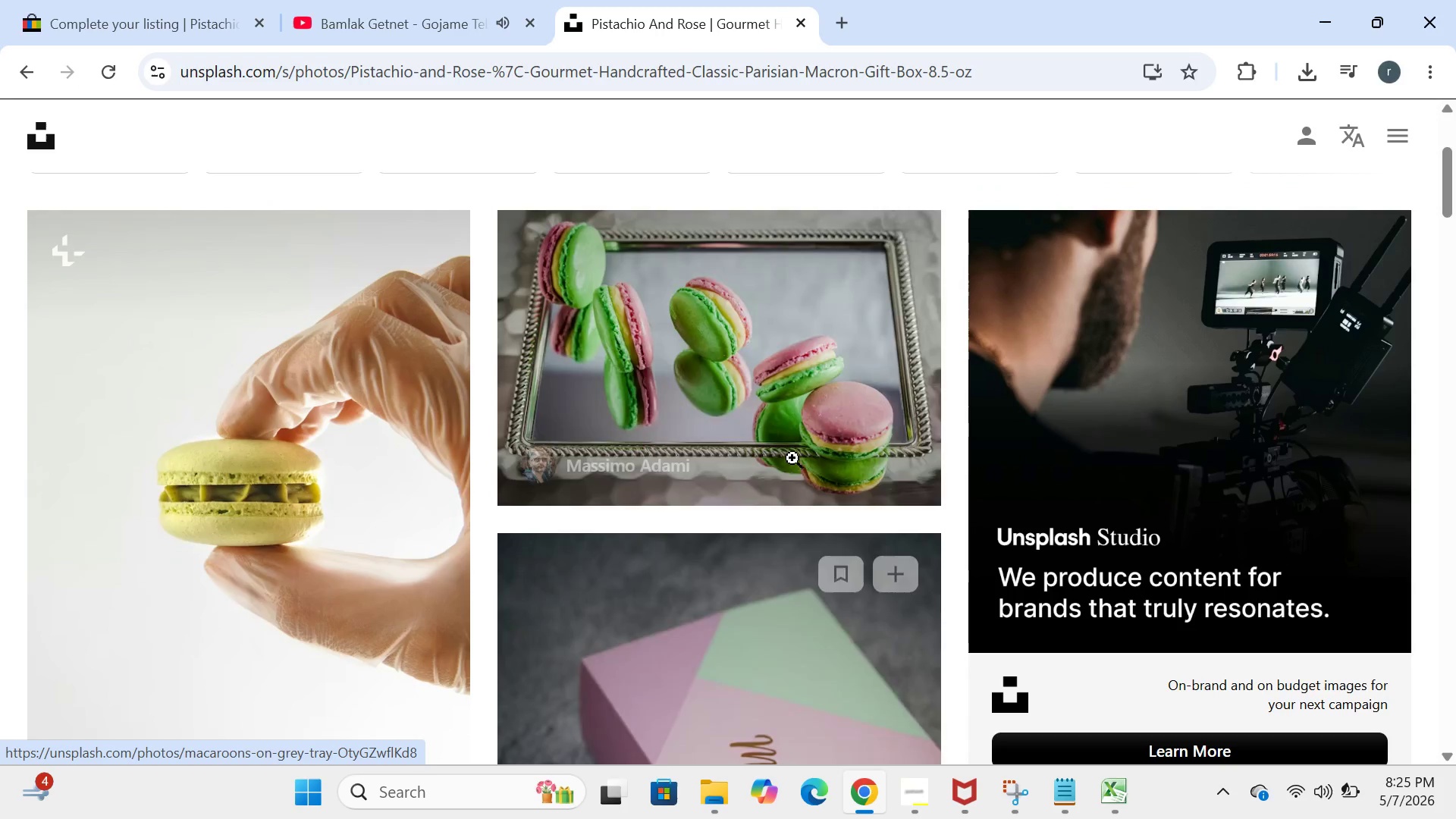 
wait(5.94)
 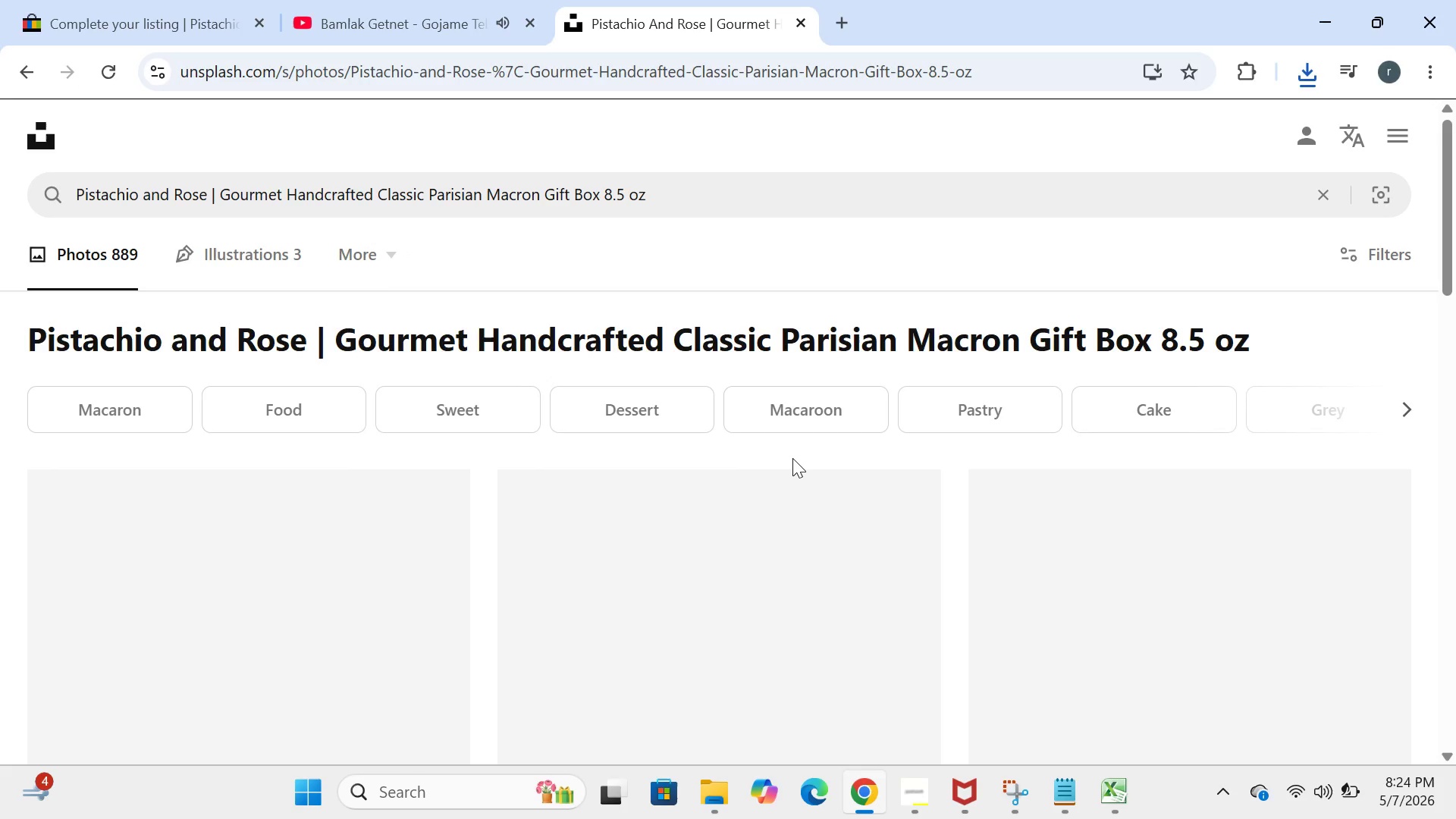 
left_click([897, 466])
 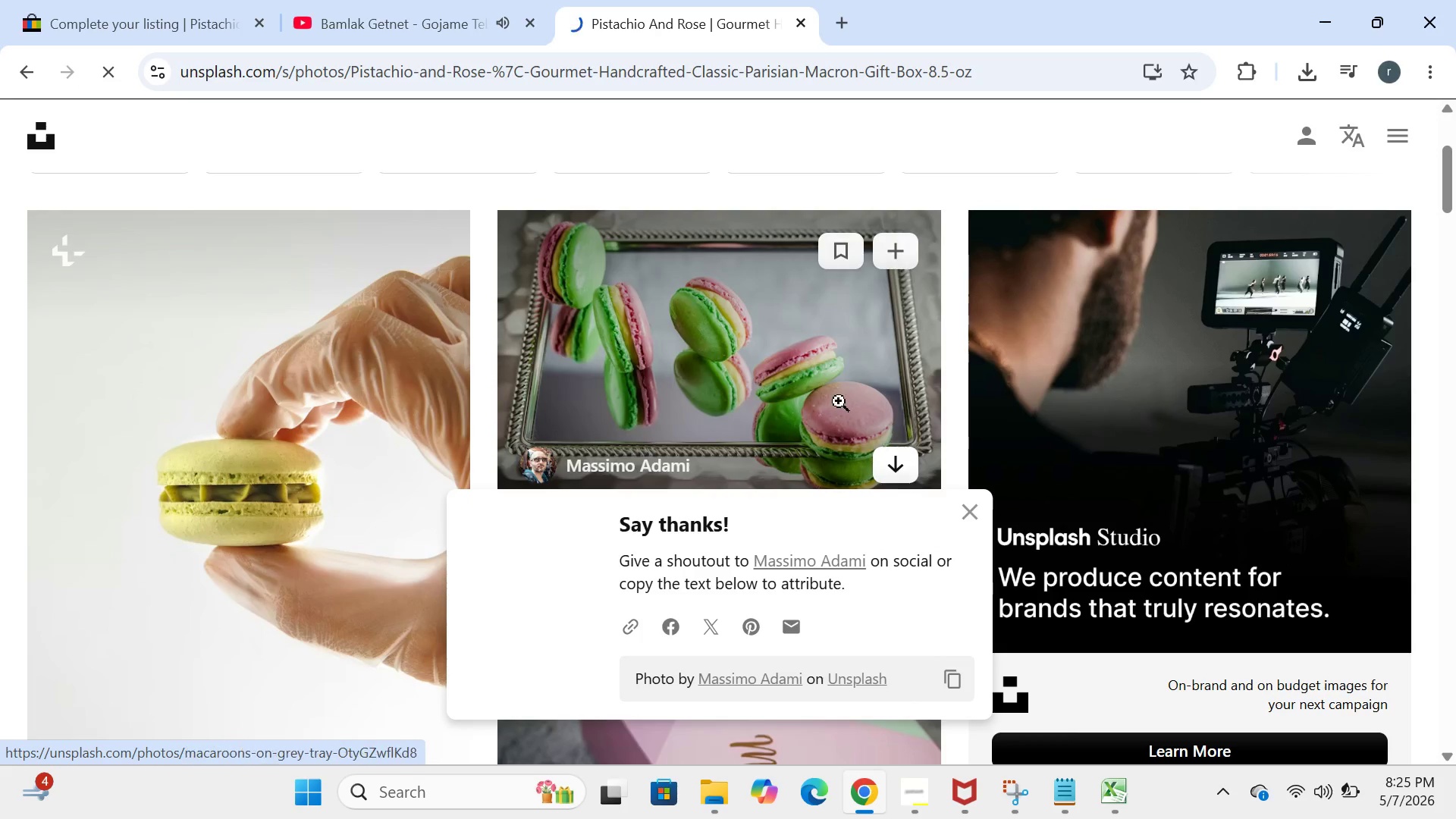 
mouse_move([908, 441])
 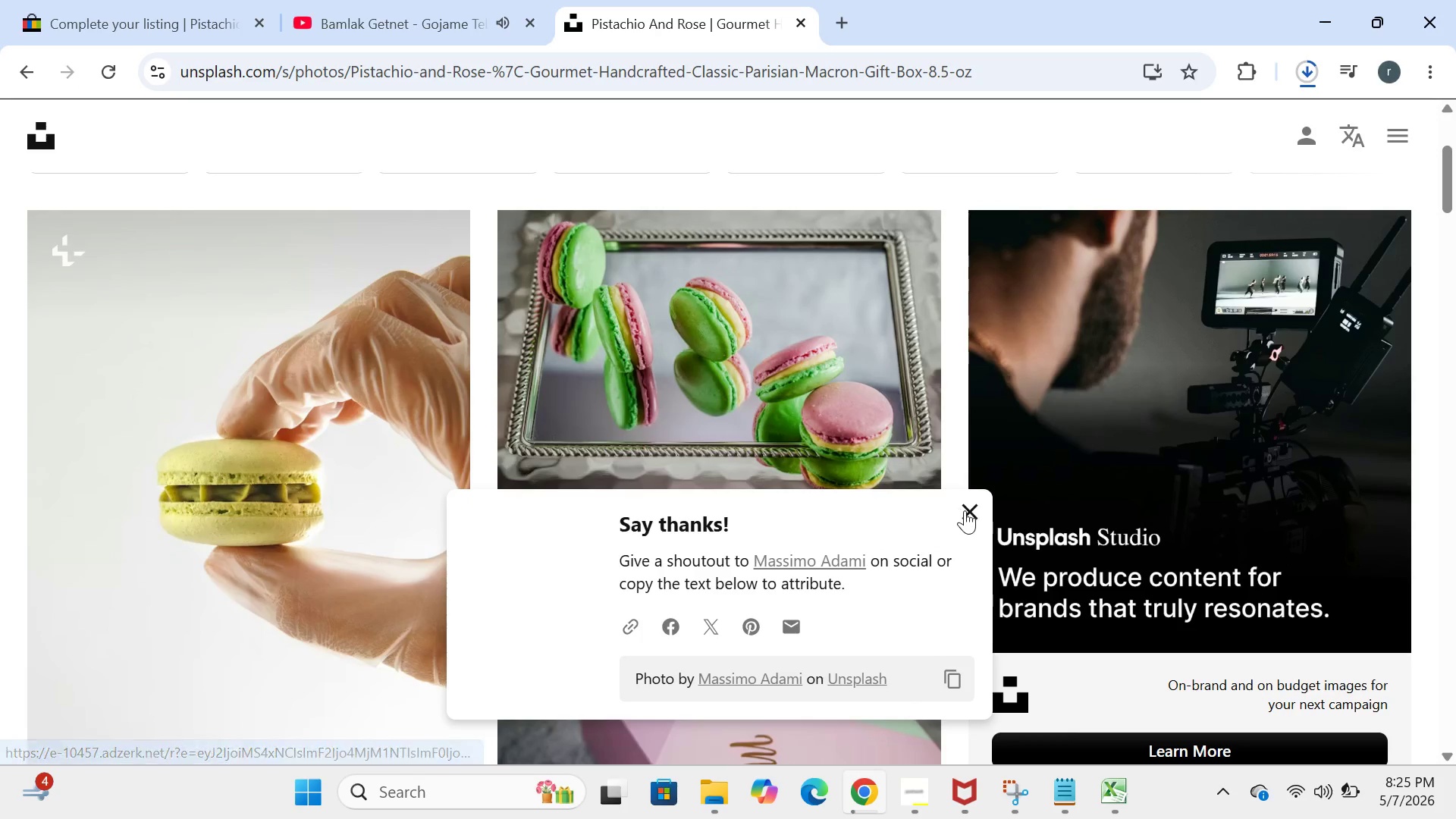 
left_click([967, 511])
 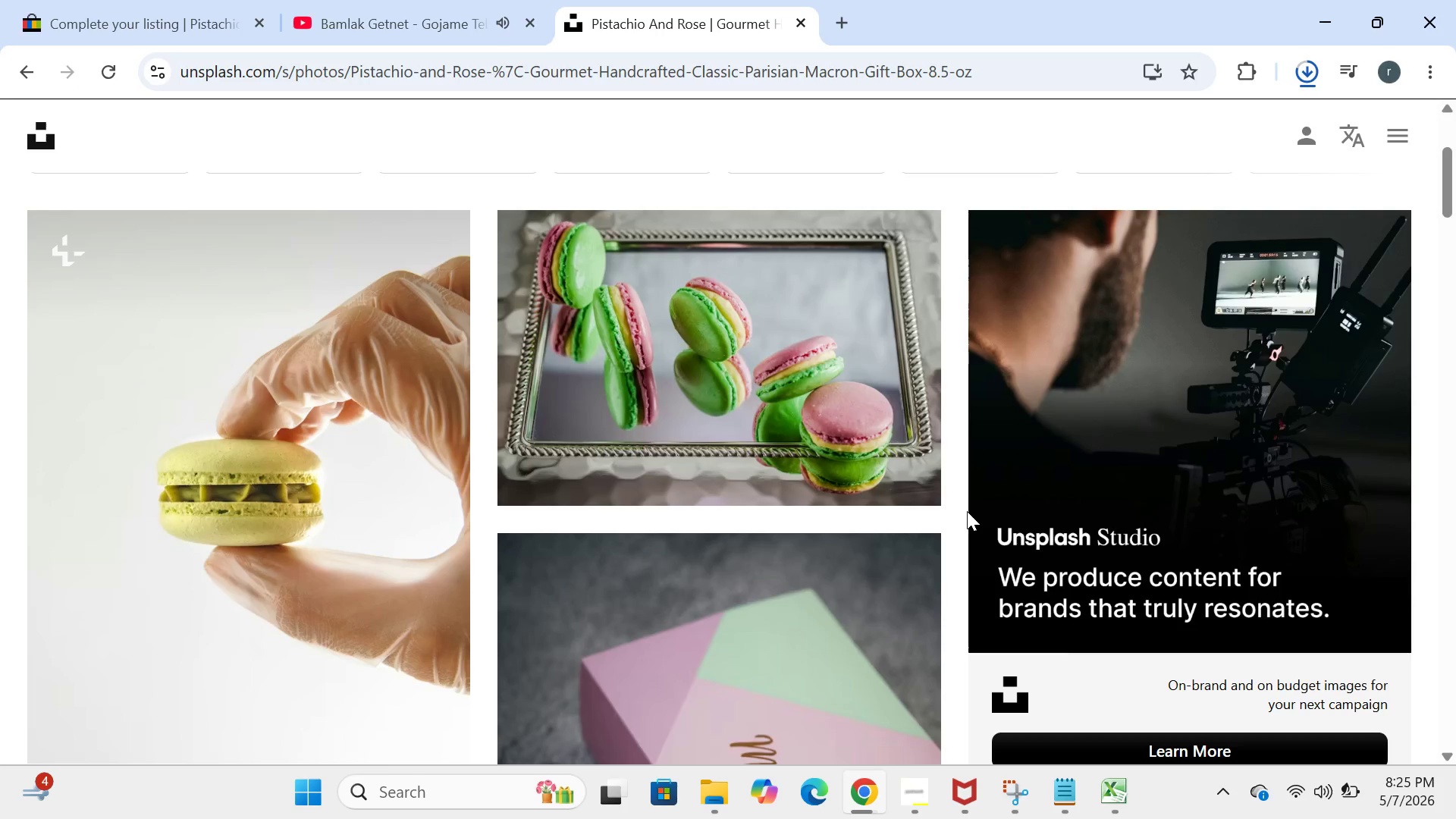 
wait(13.38)
 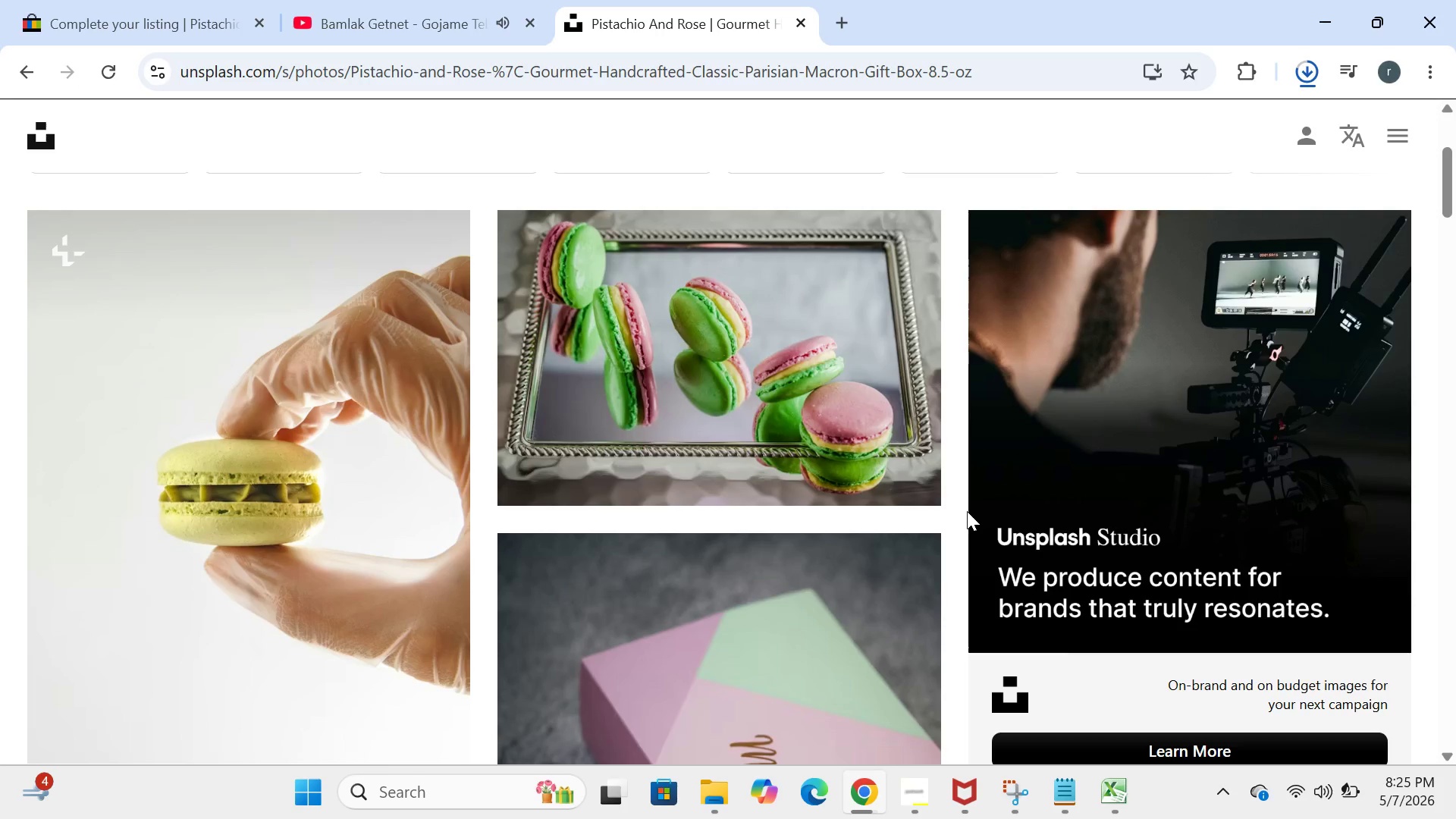 
left_click([136, 9])
 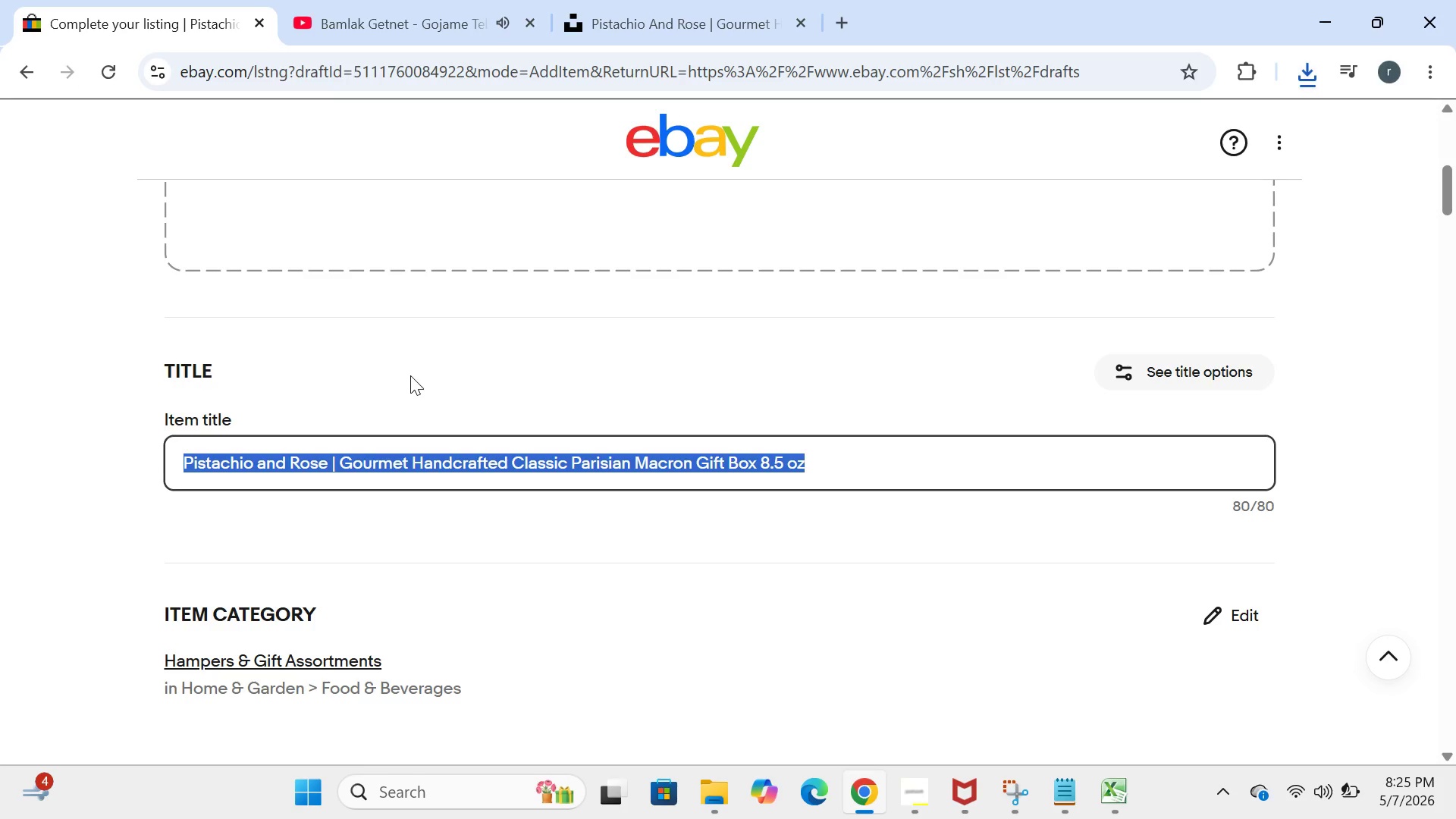 
left_click([410, 375])
 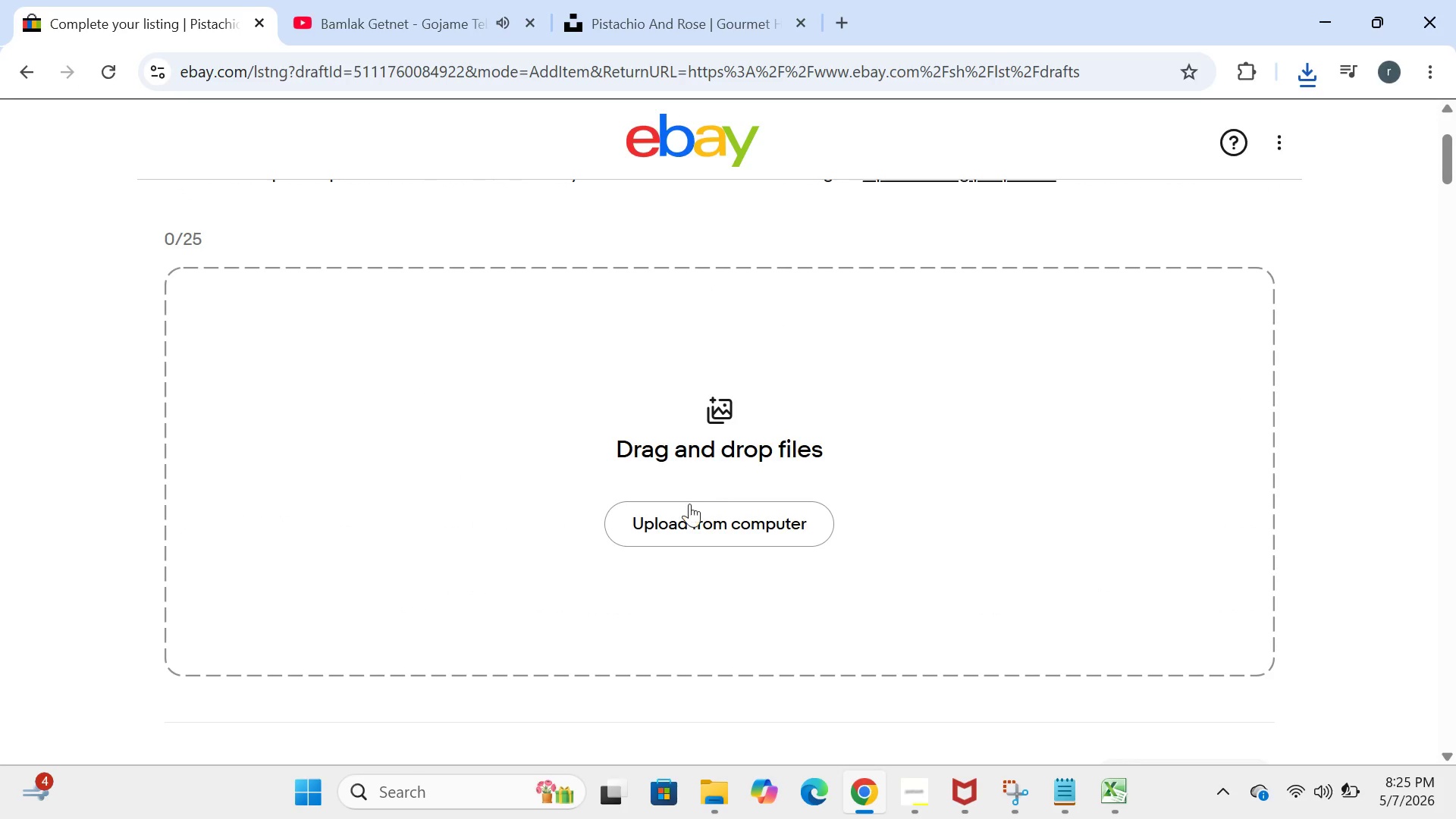 
left_click([689, 514])
 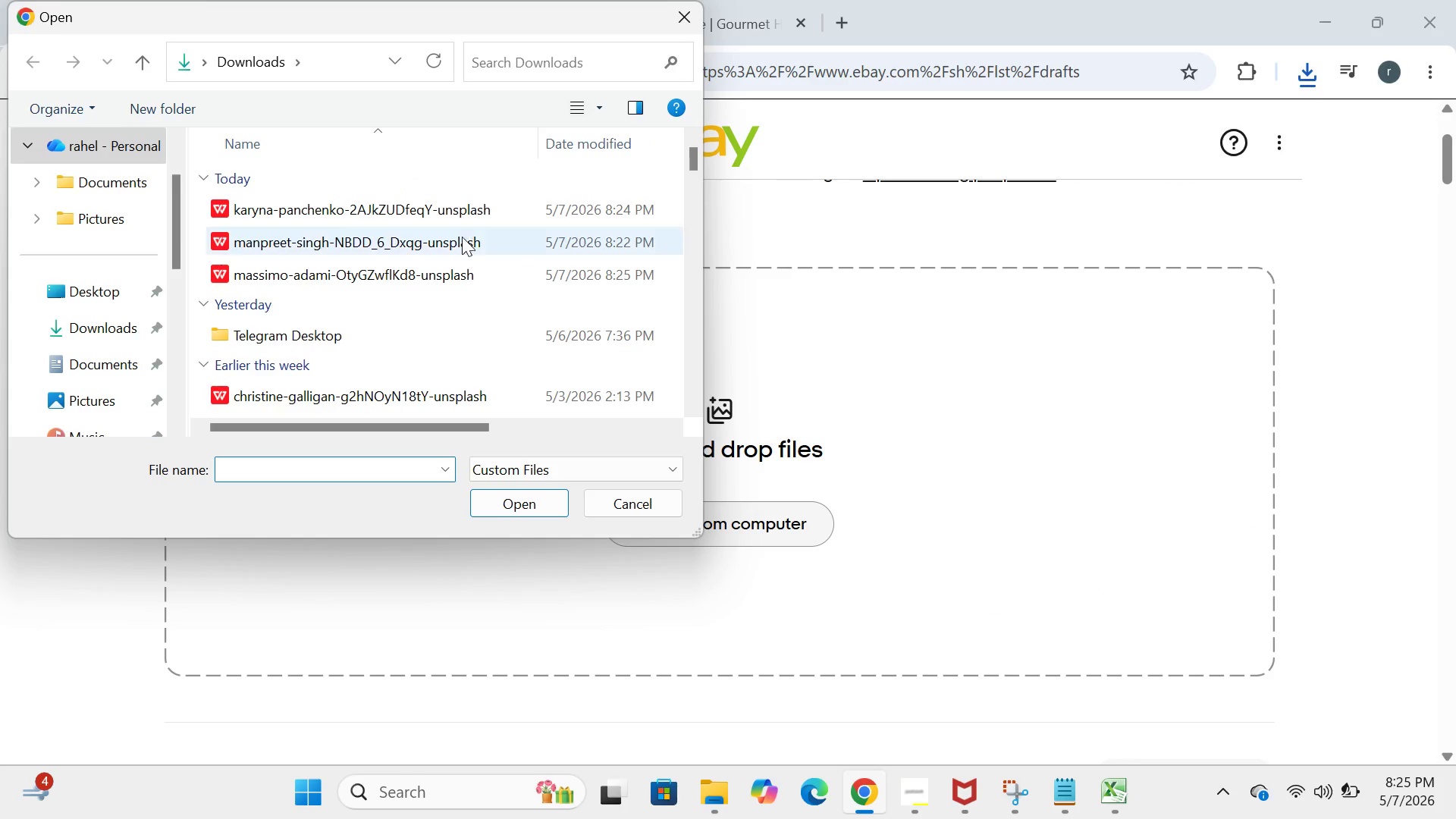 
left_click([457, 218])
 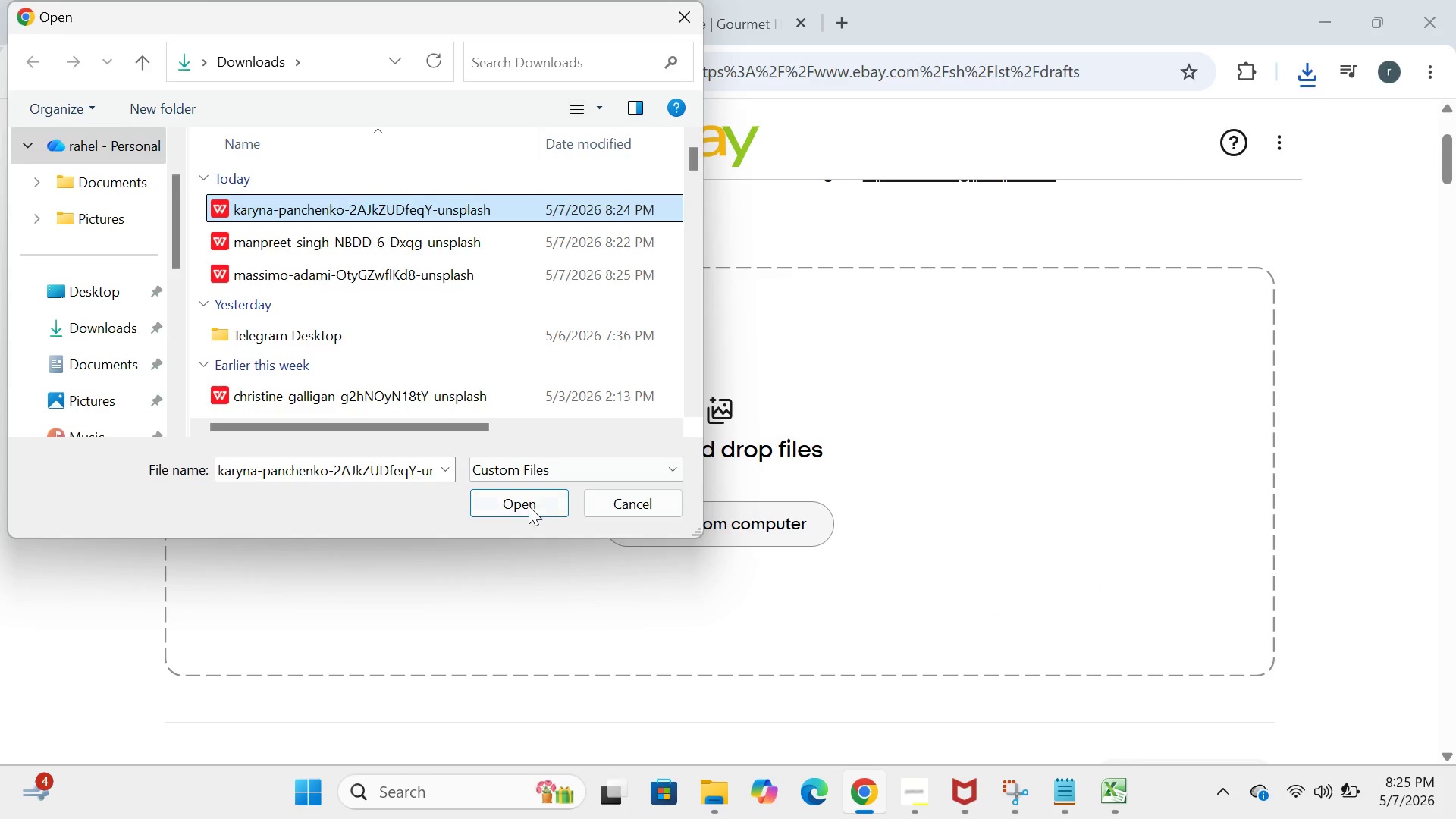 
left_click([527, 504])
 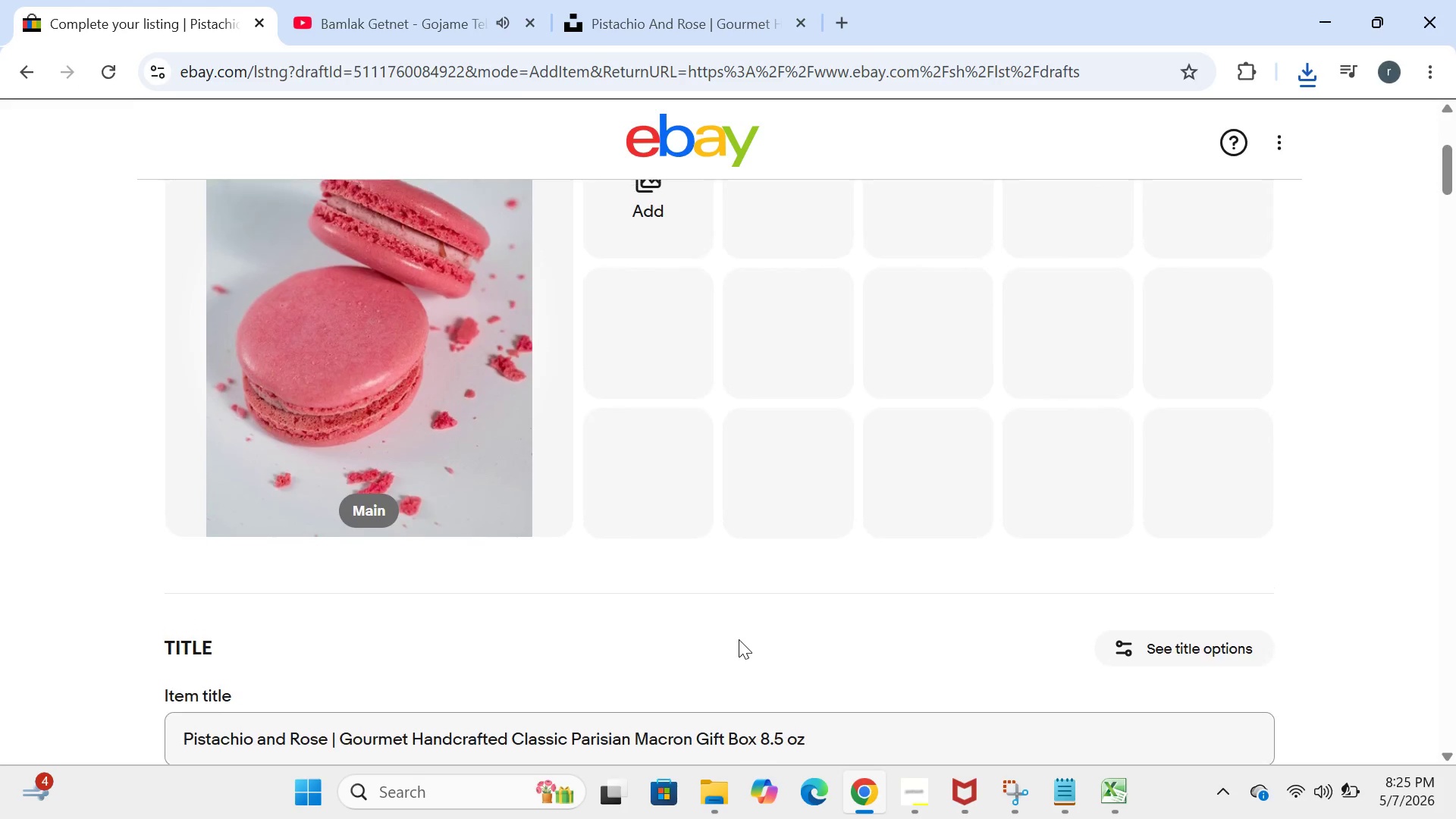 
wait(7.95)
 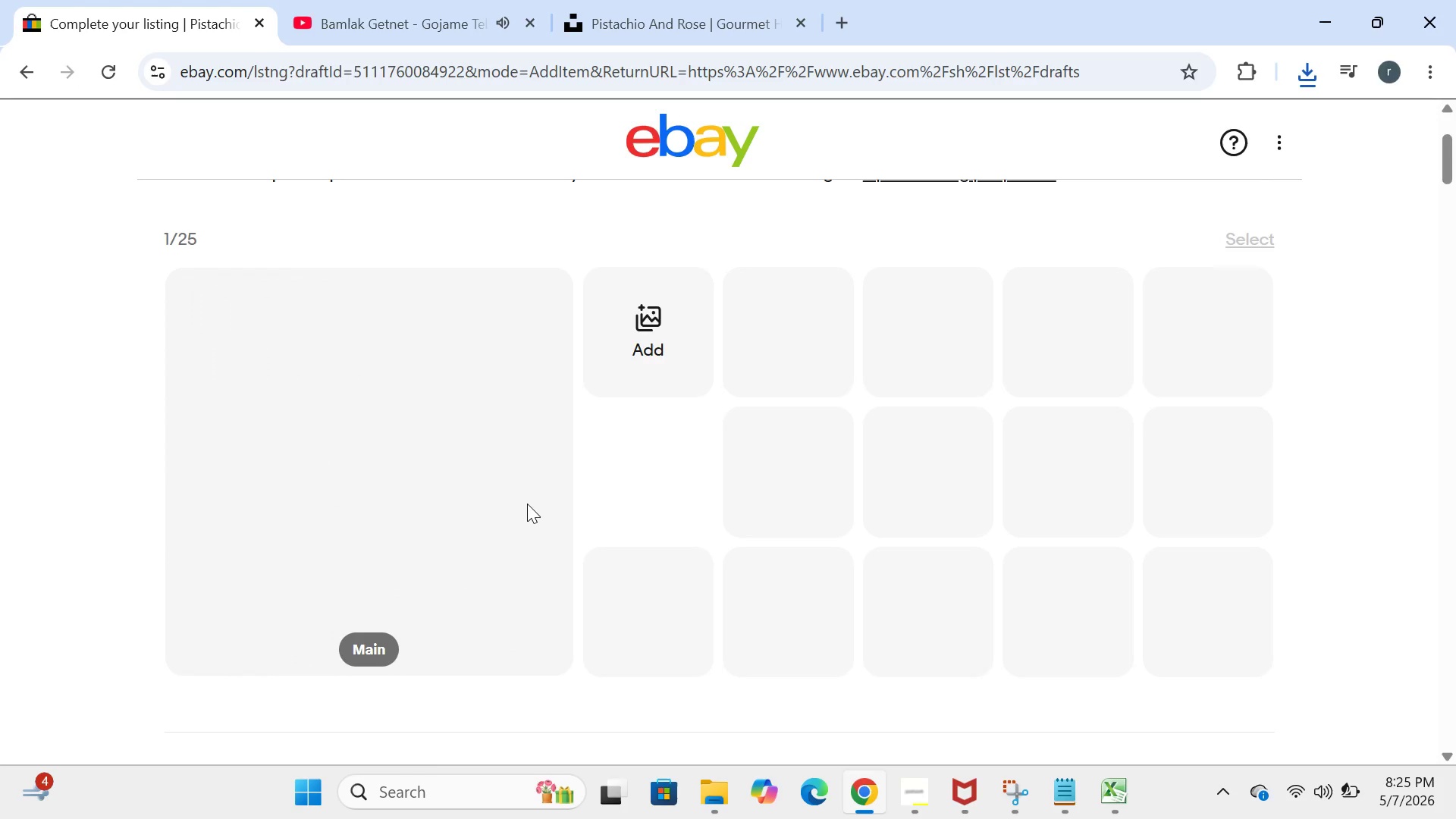 
left_click([549, 225])
 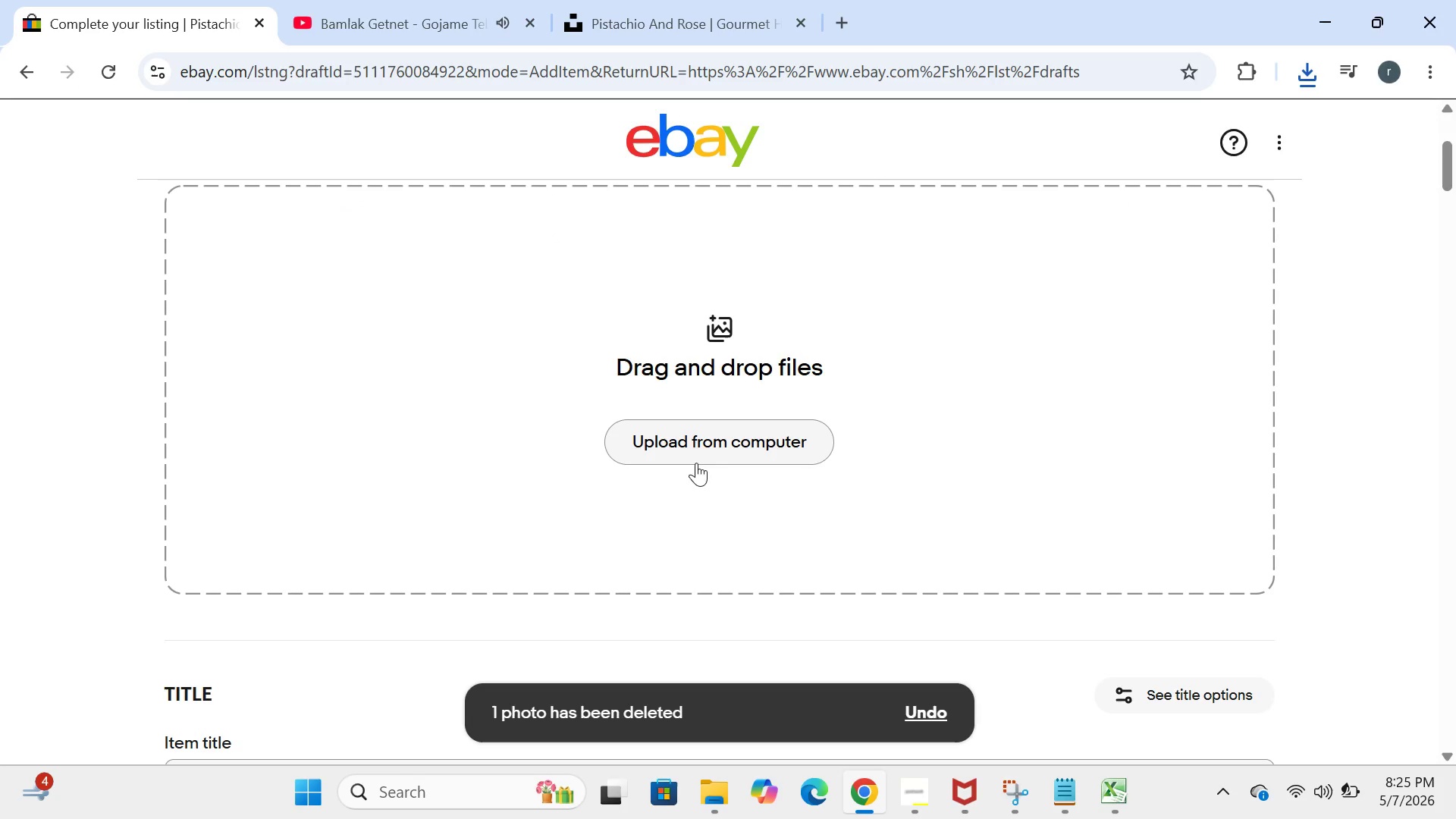 
left_click([696, 435])
 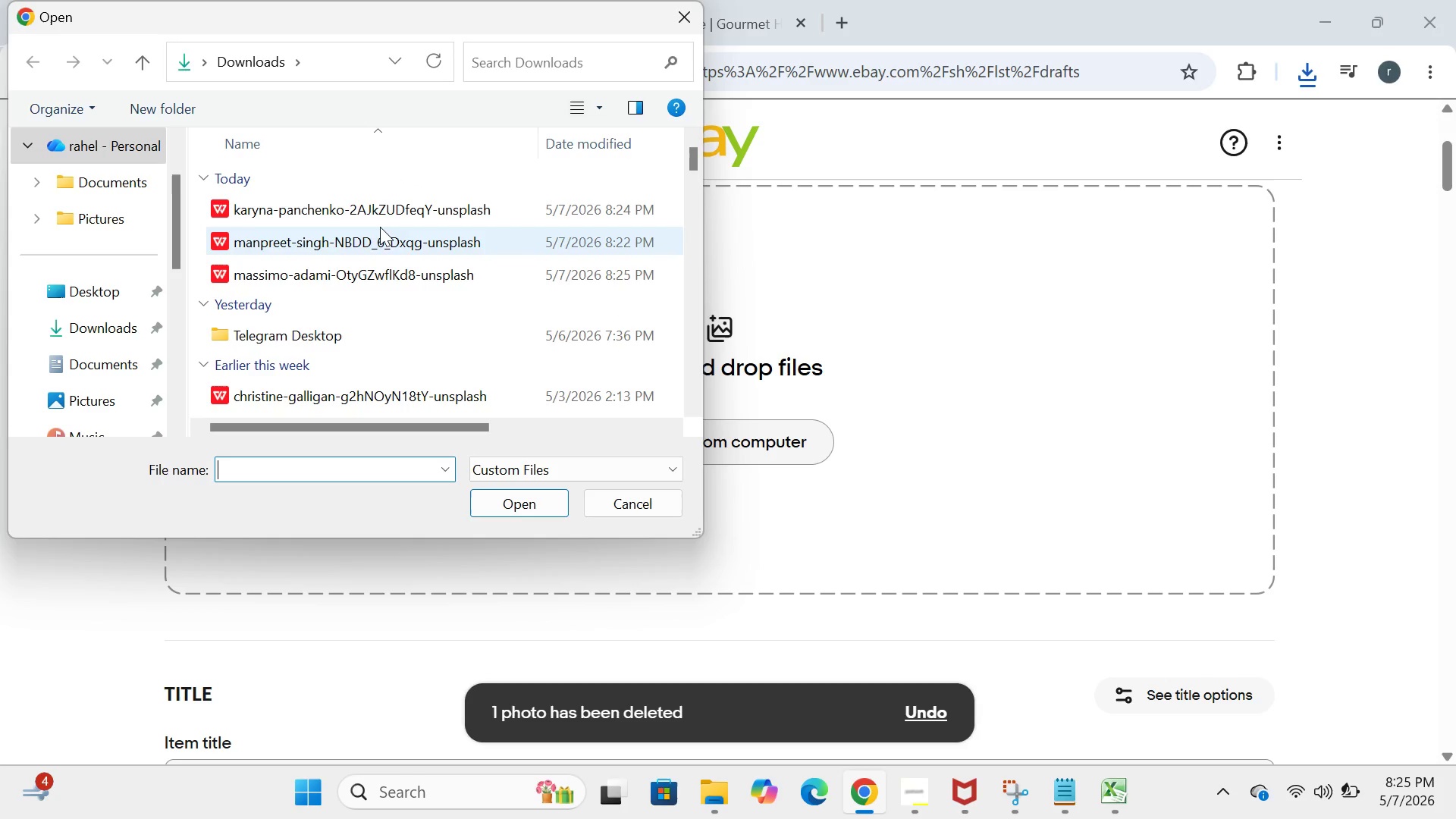 
left_click([391, 221])
 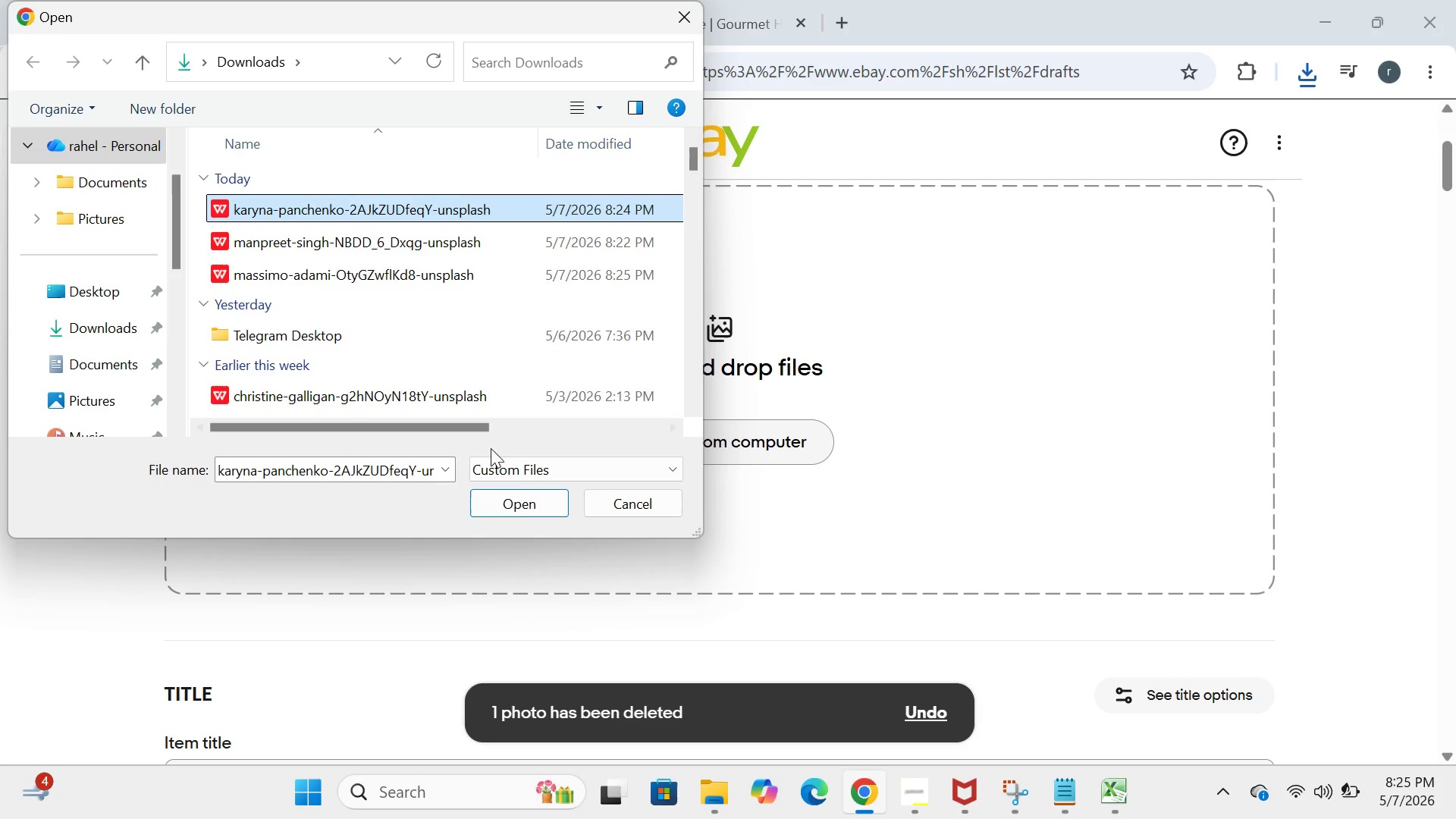 
left_click([516, 508])
 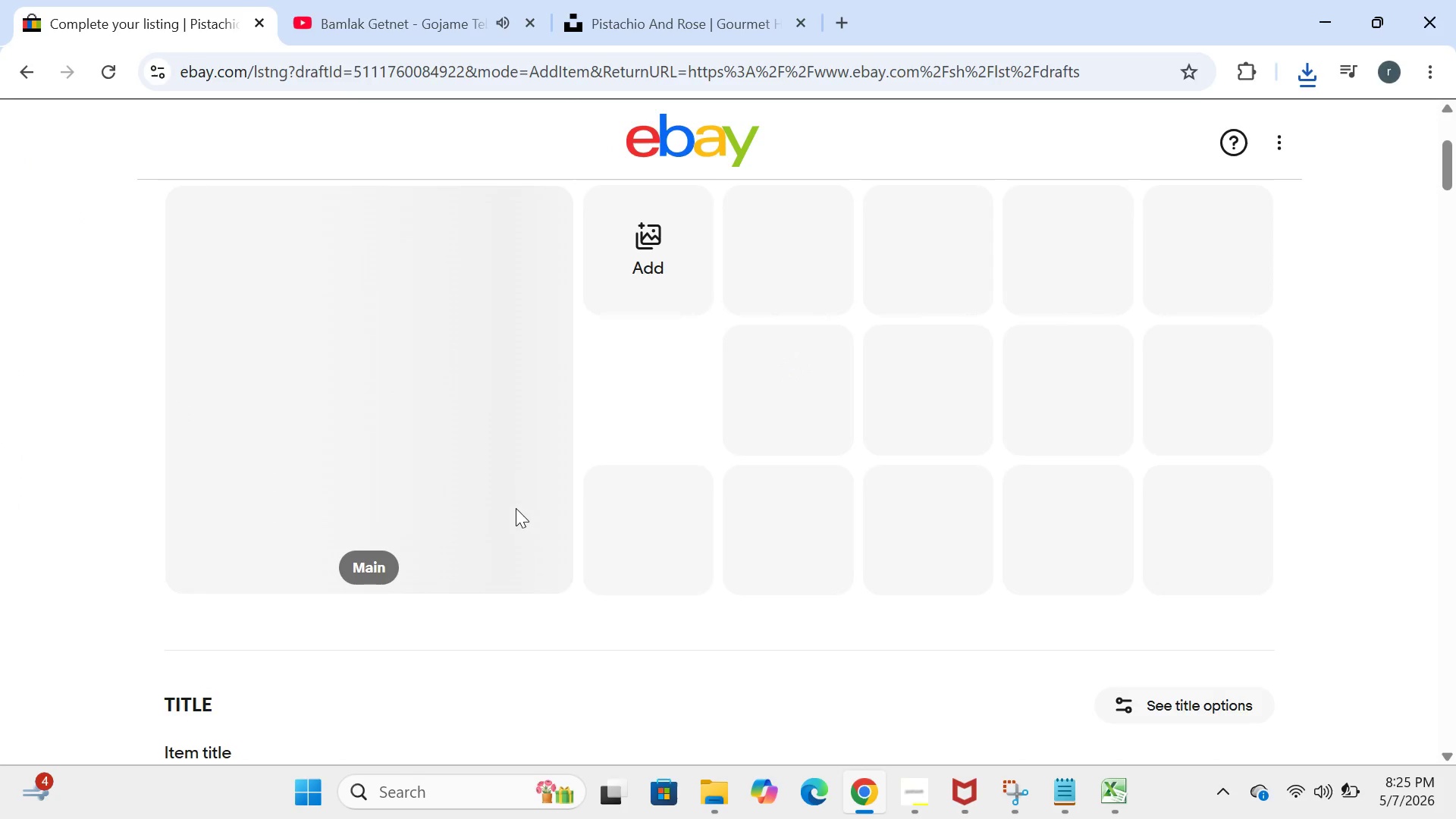 
left_click([669, 17])
 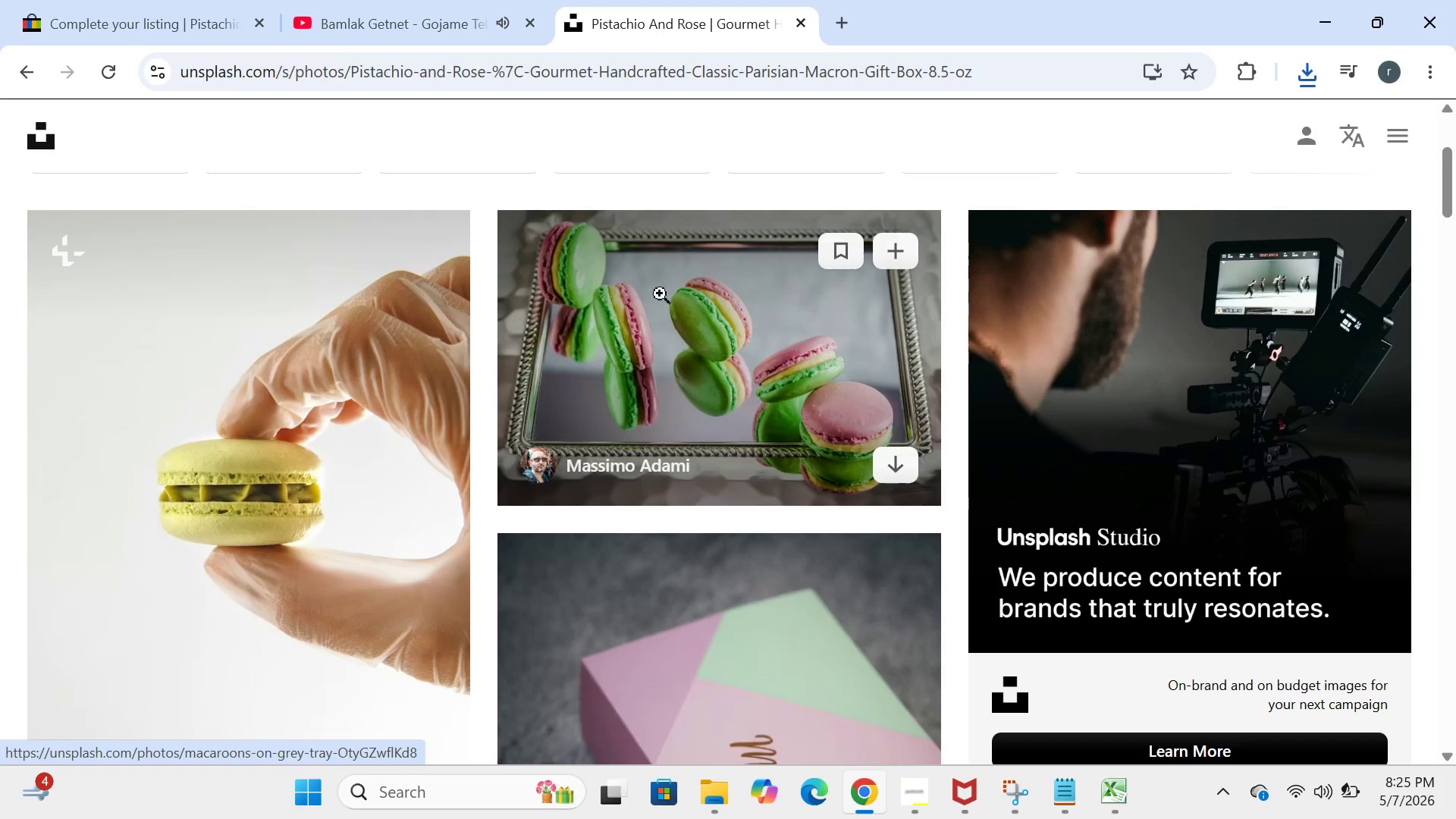 
left_click([896, 463])
 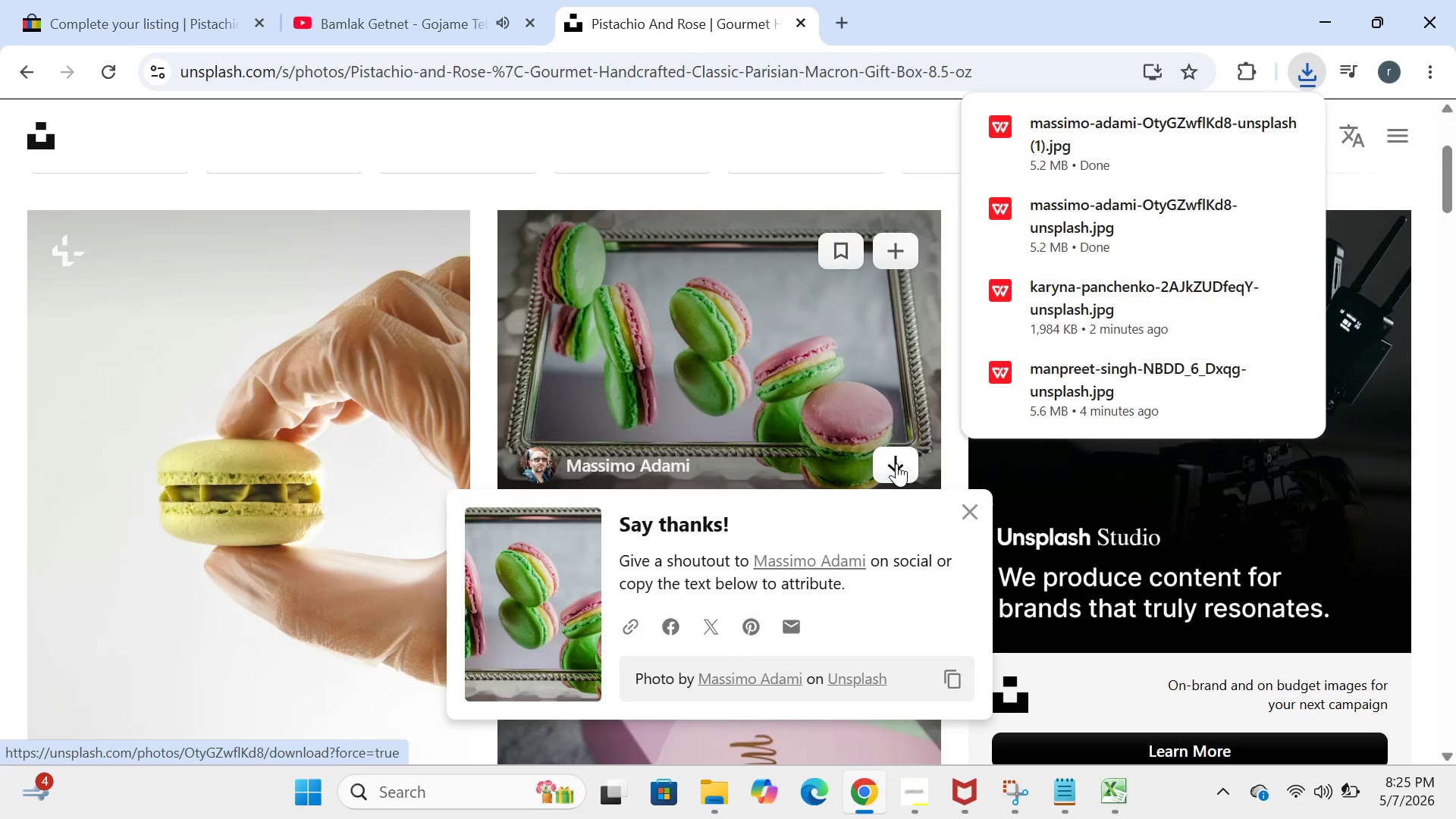 
wait(5.69)
 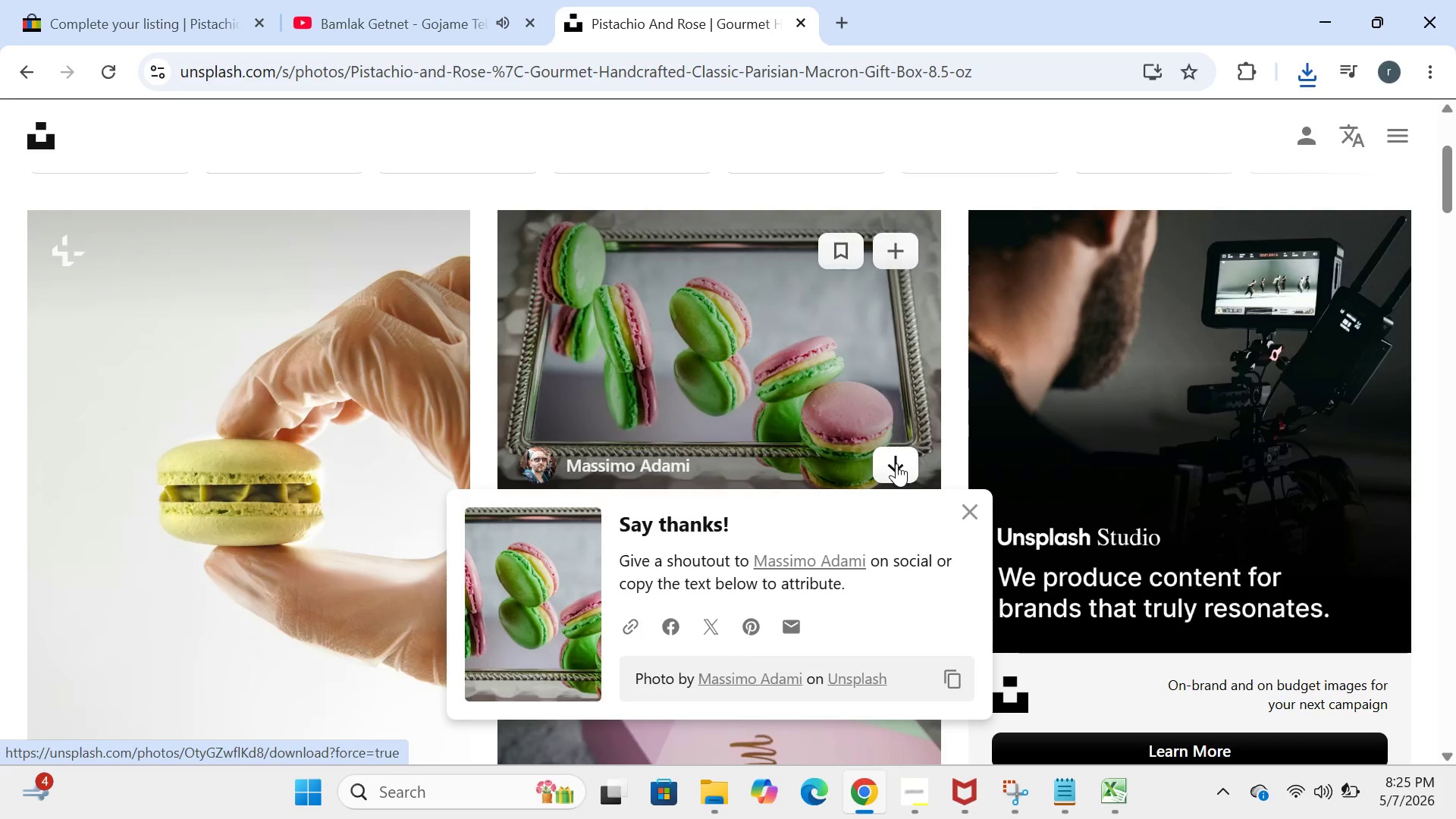 
left_click([963, 499])
 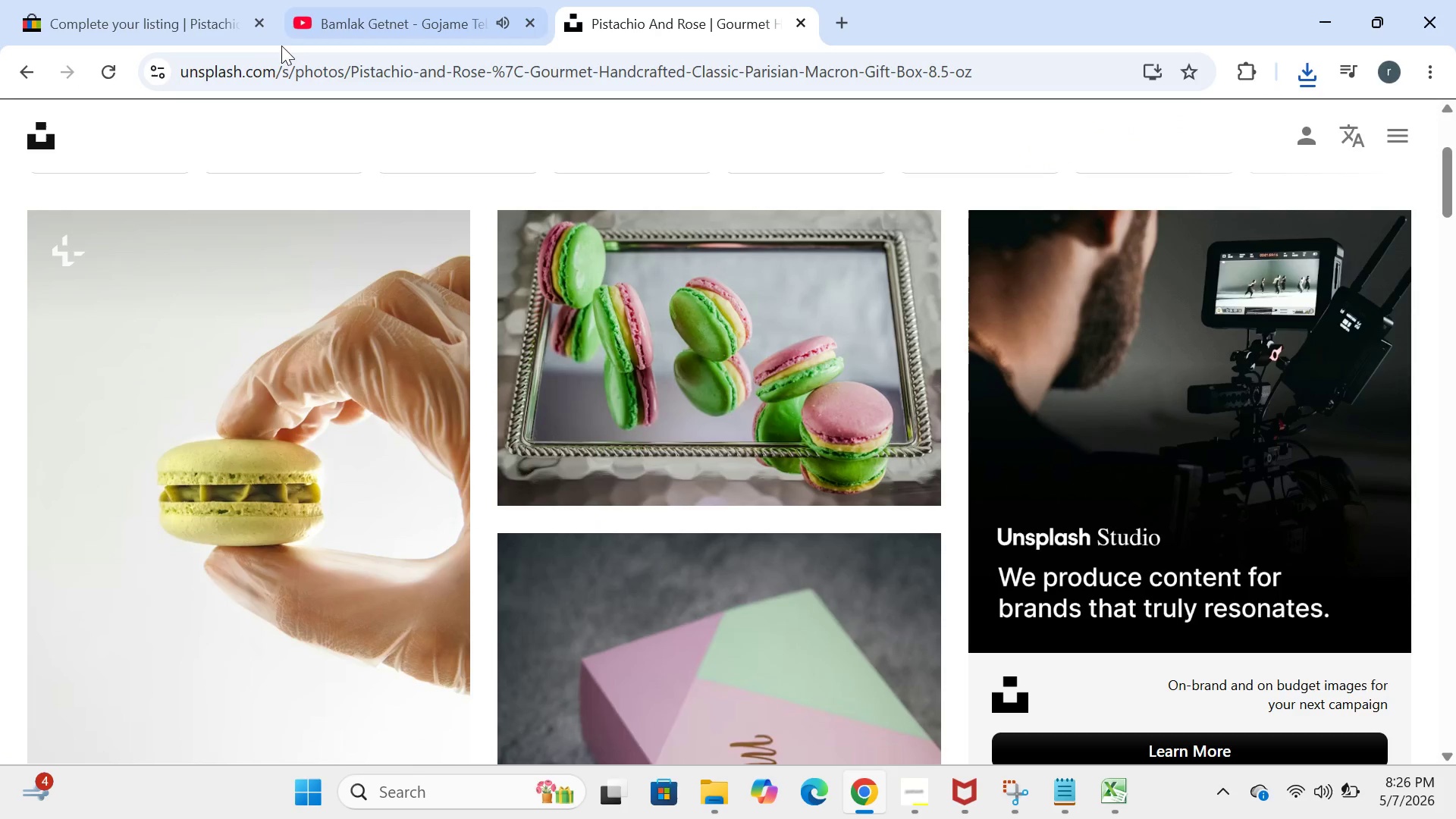 
left_click([160, 10])
 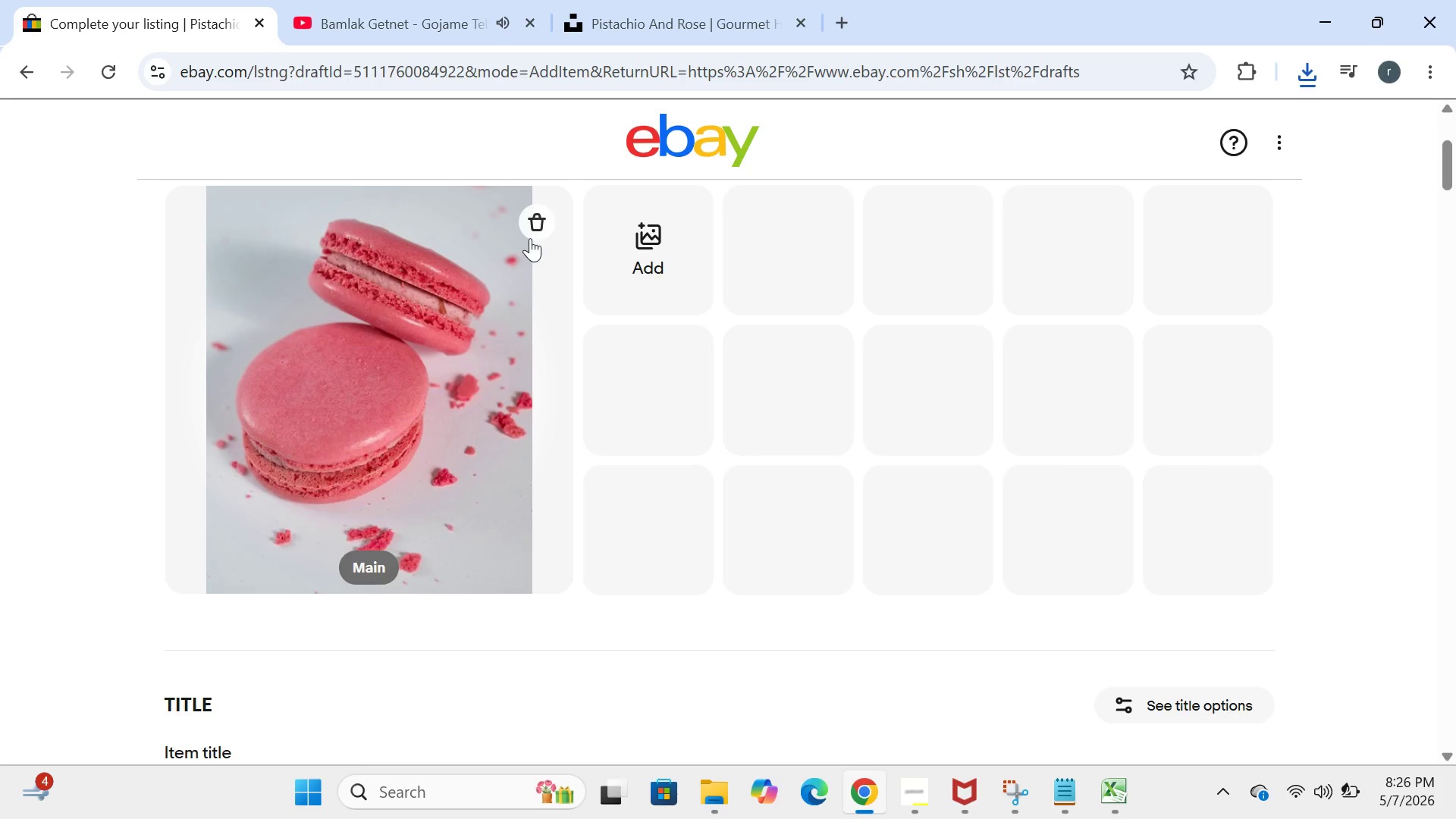 
left_click([530, 236])
 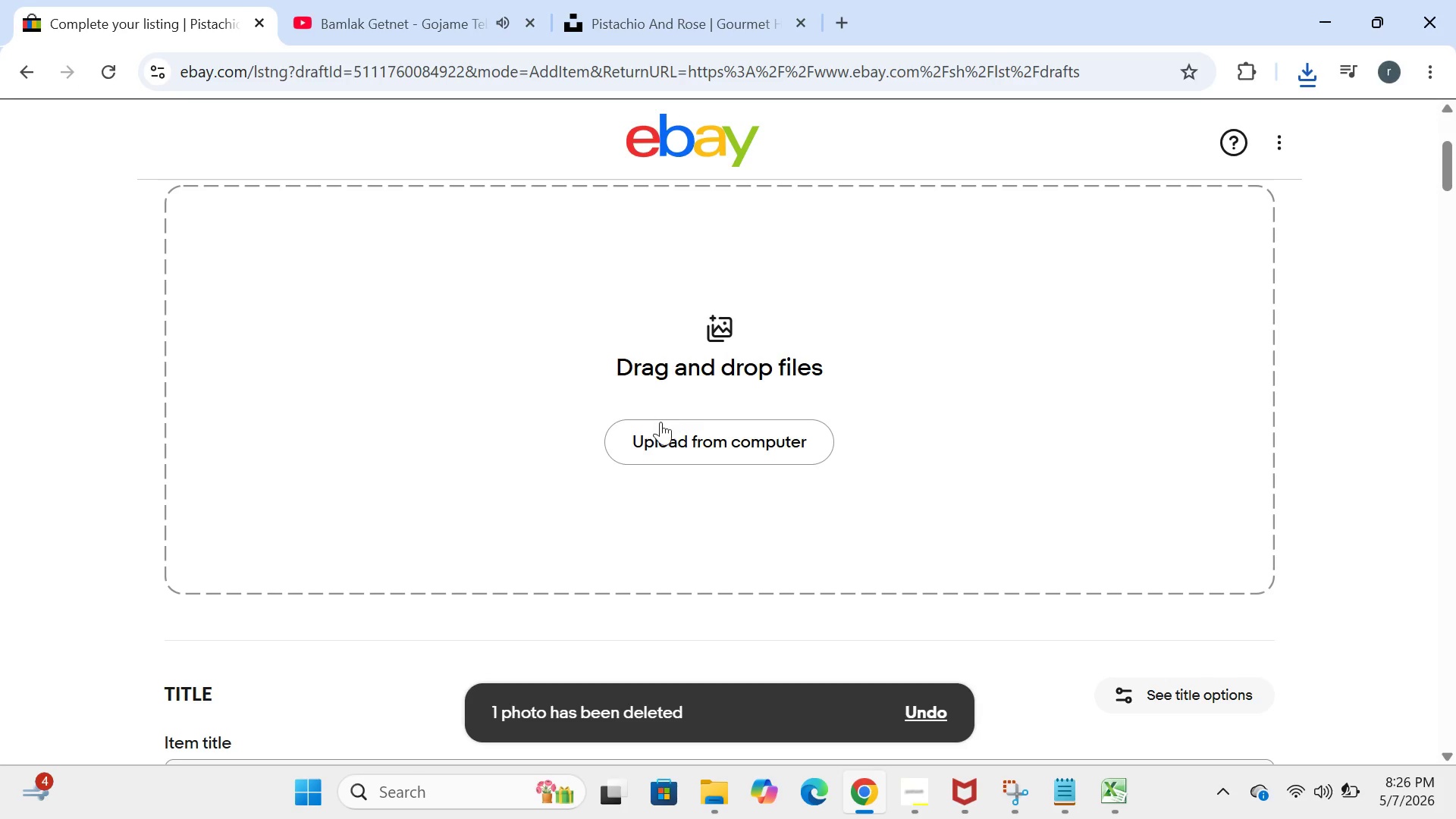 
left_click([664, 425])
 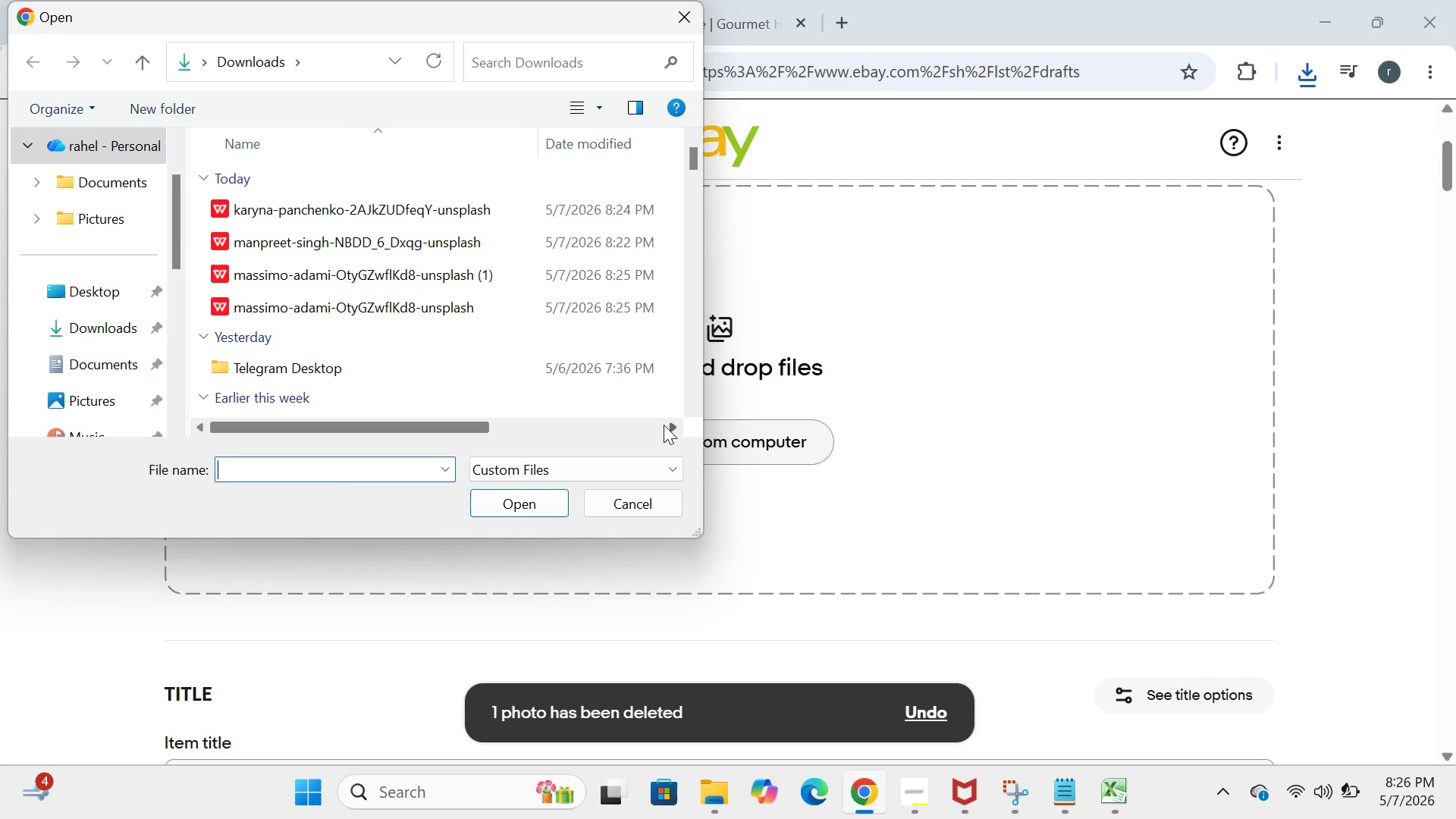 
left_click([522, 287])
 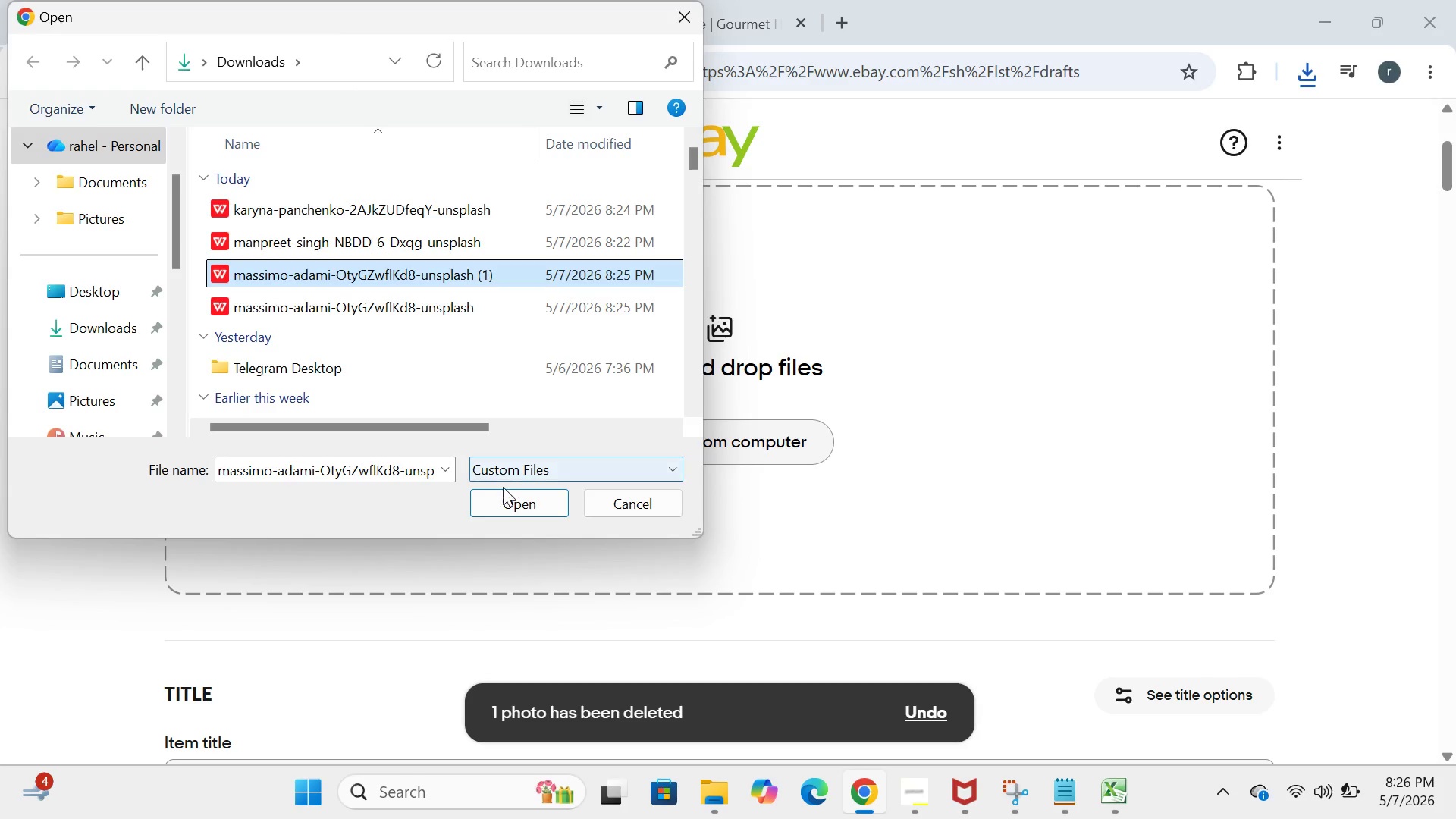 
left_click([509, 499])
 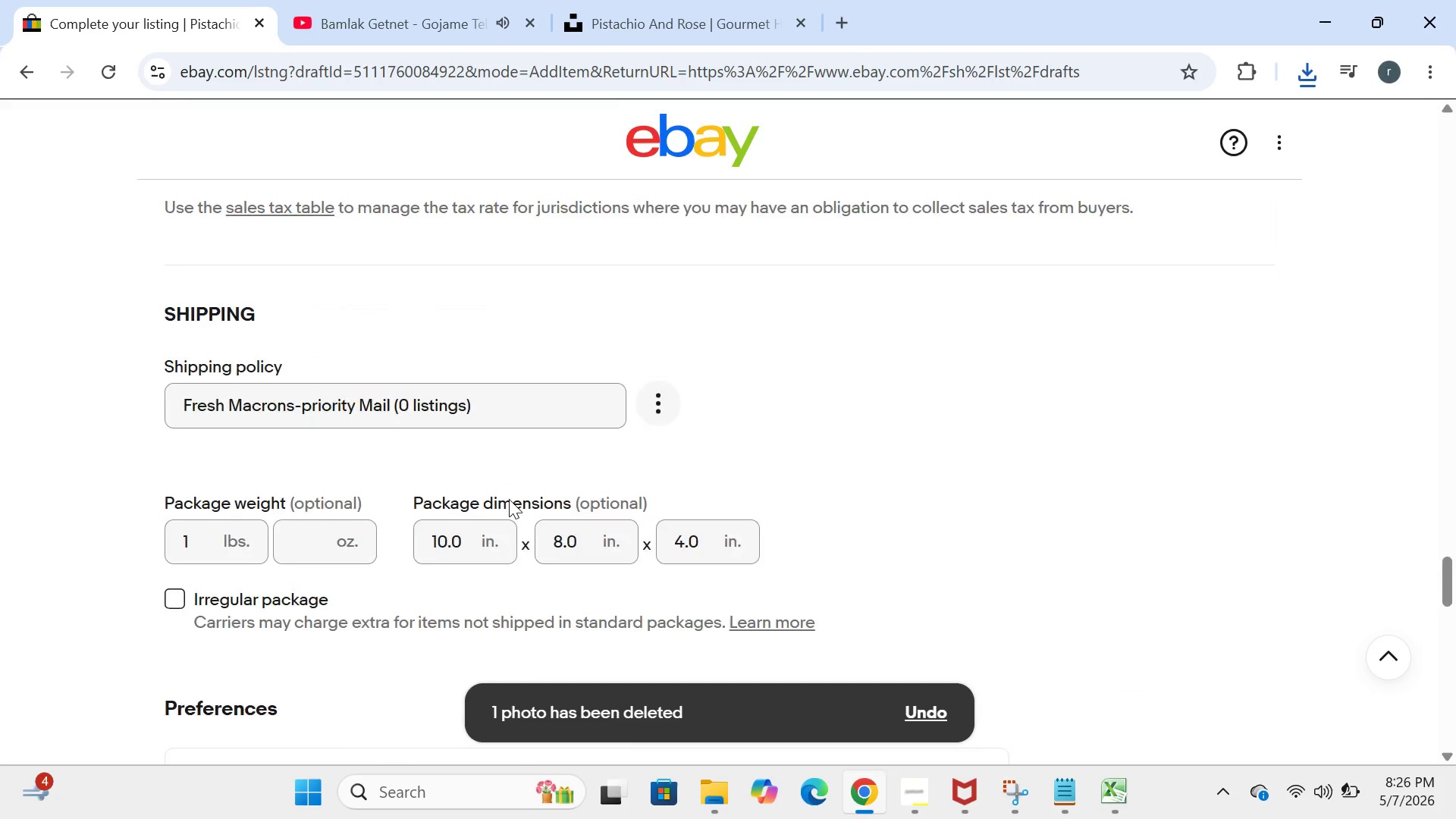 
wait(7.78)
 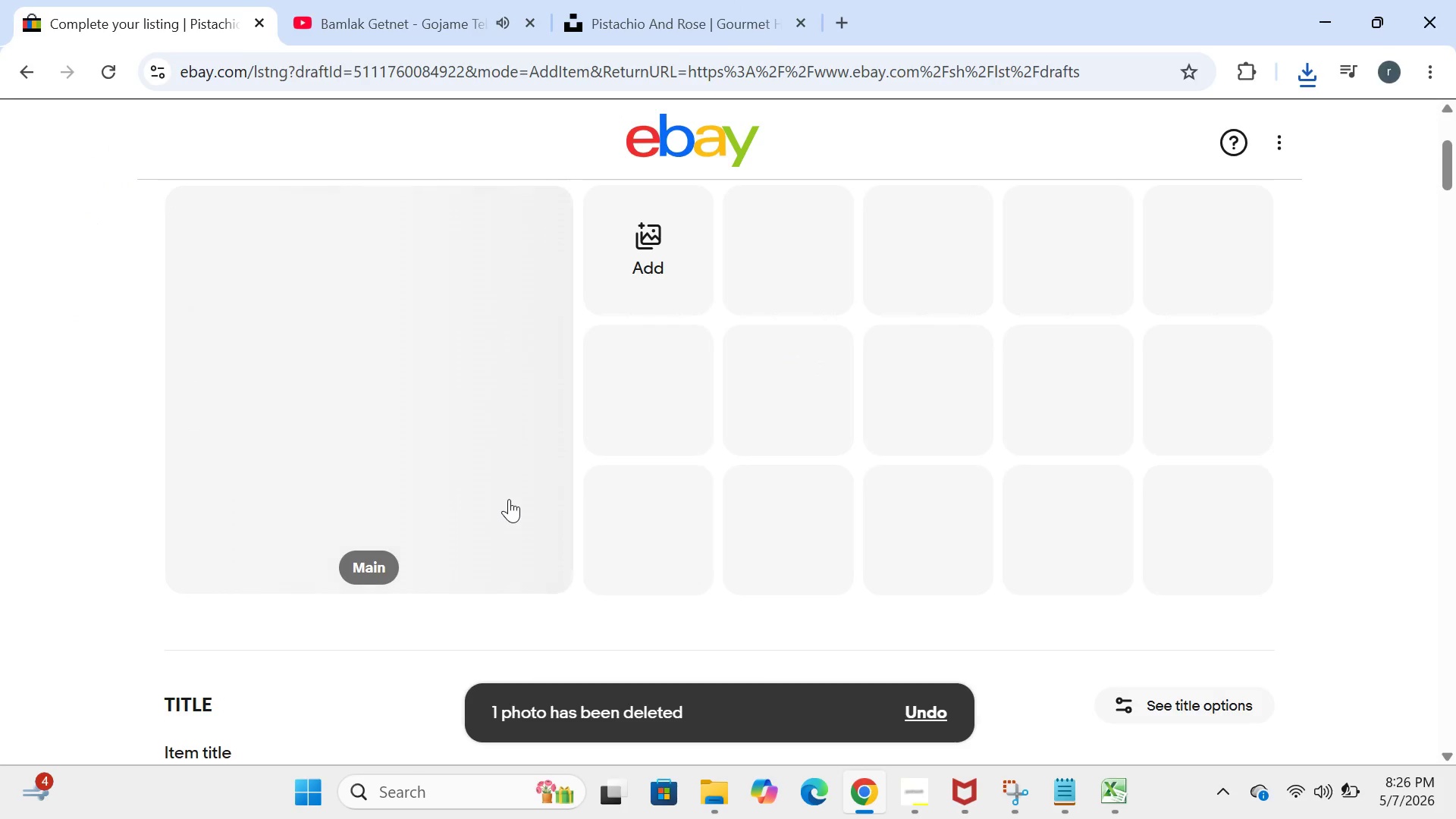 
left_click([743, 334])
 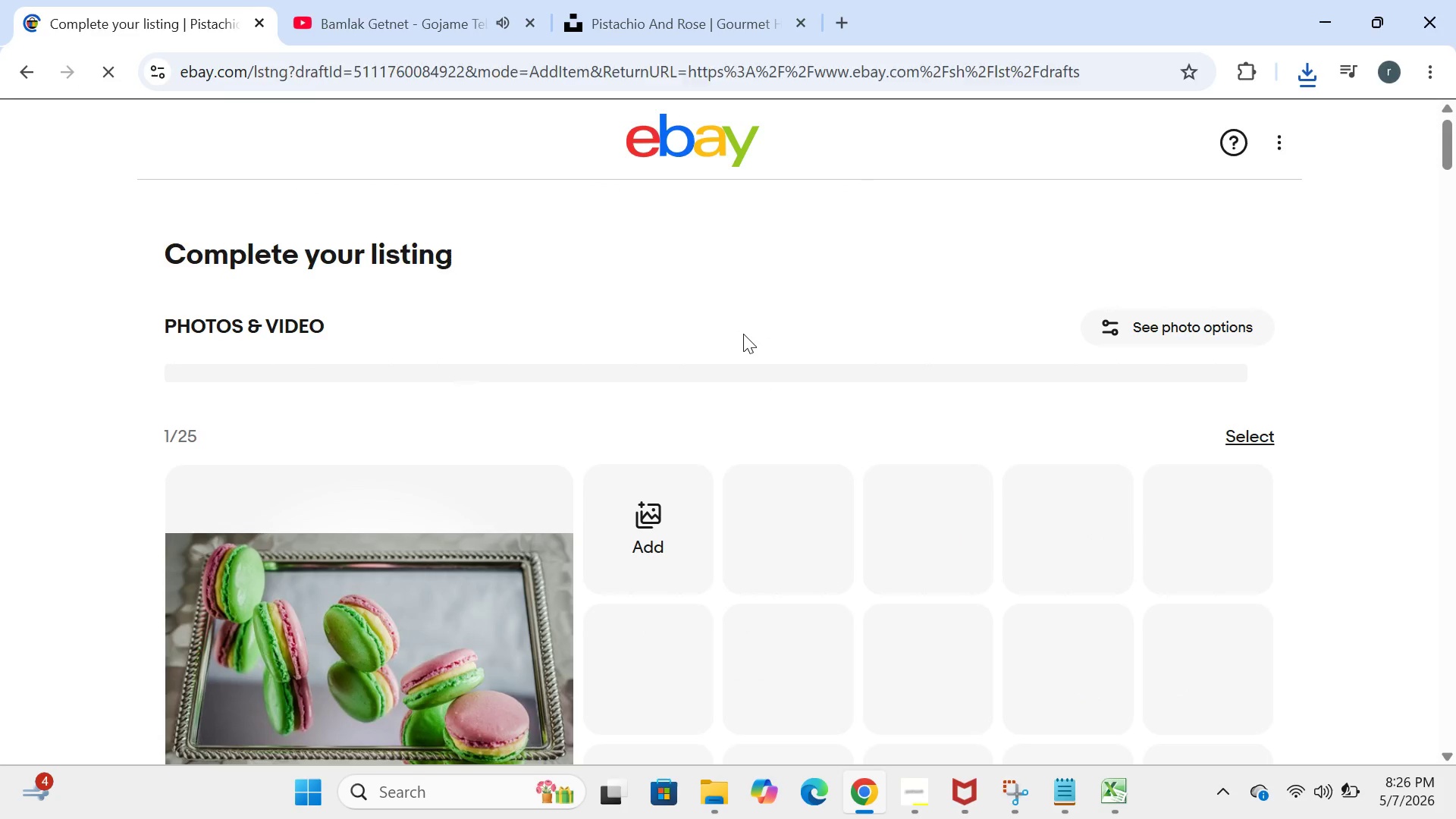 
wait(8.06)
 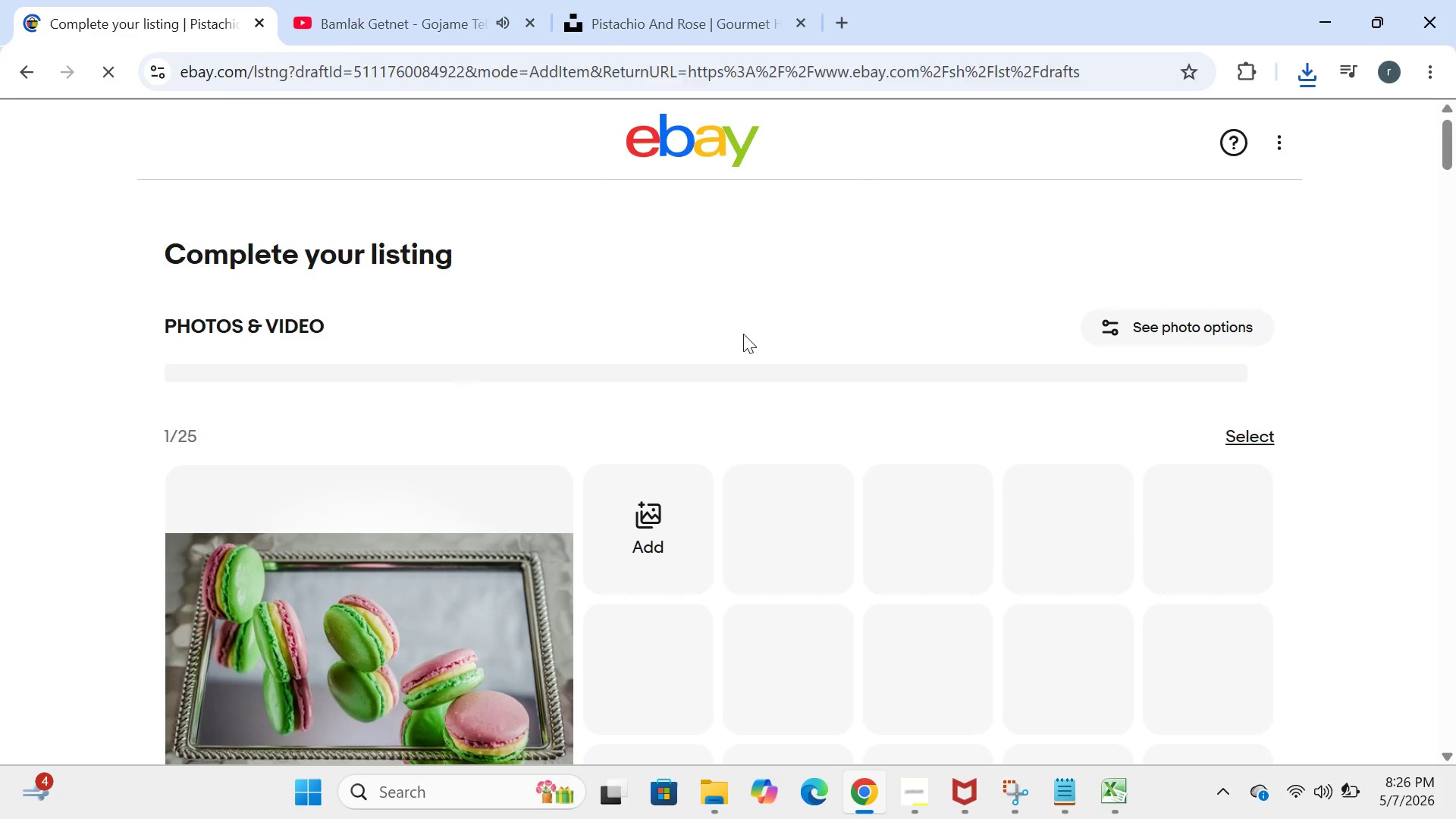 
left_click([429, 300])
 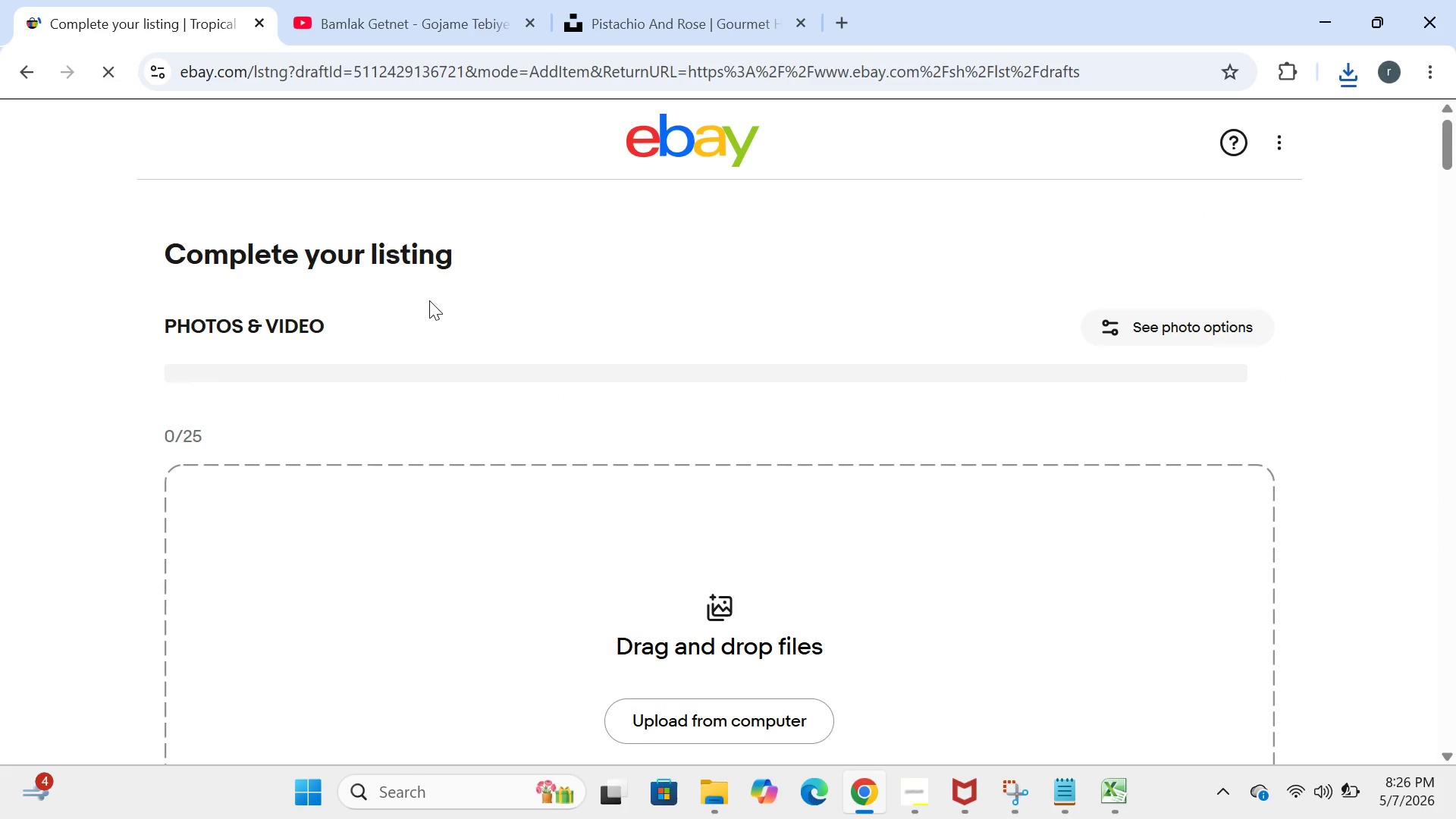 
wait(7.25)
 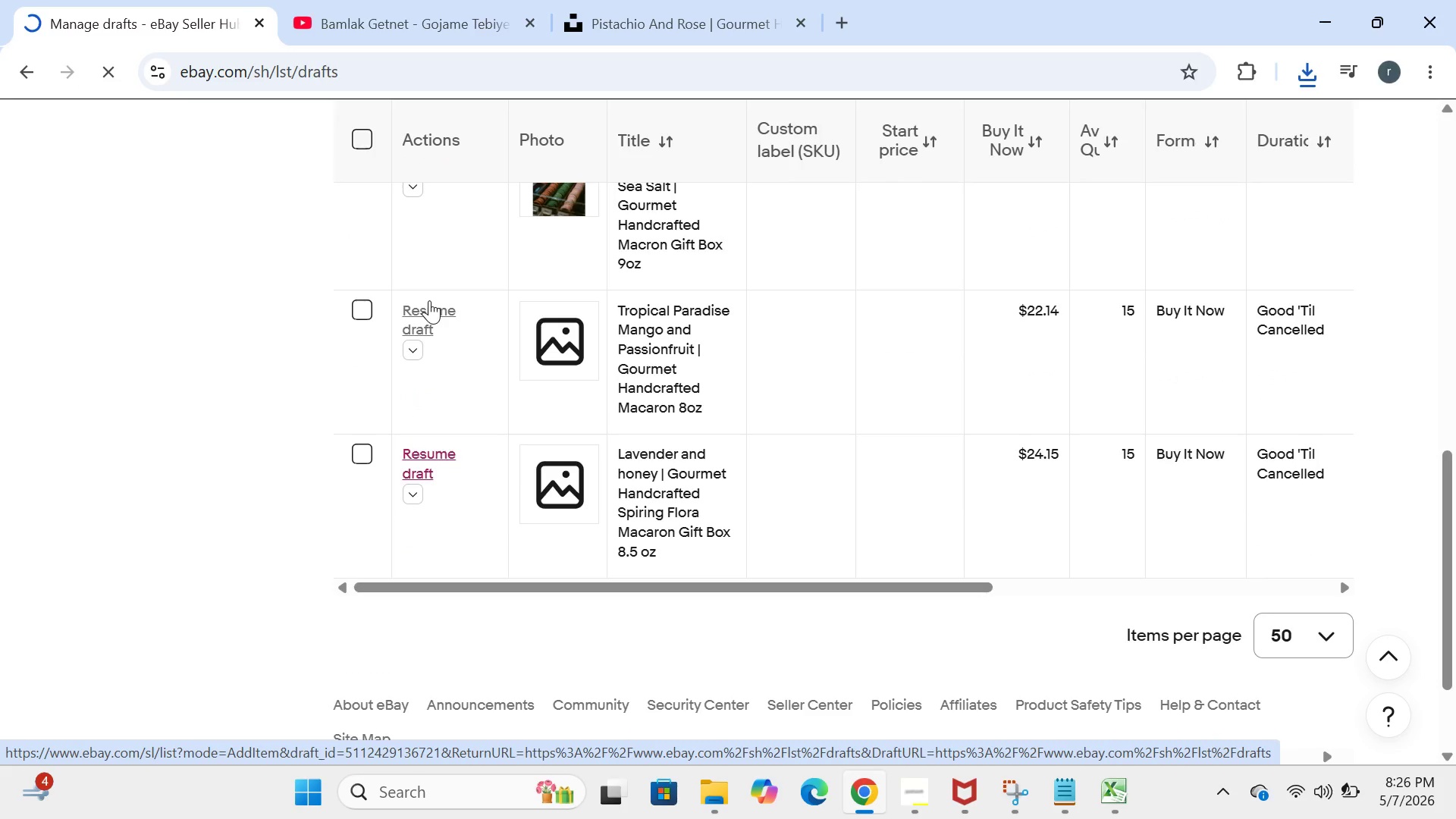 
left_click([829, 475])
 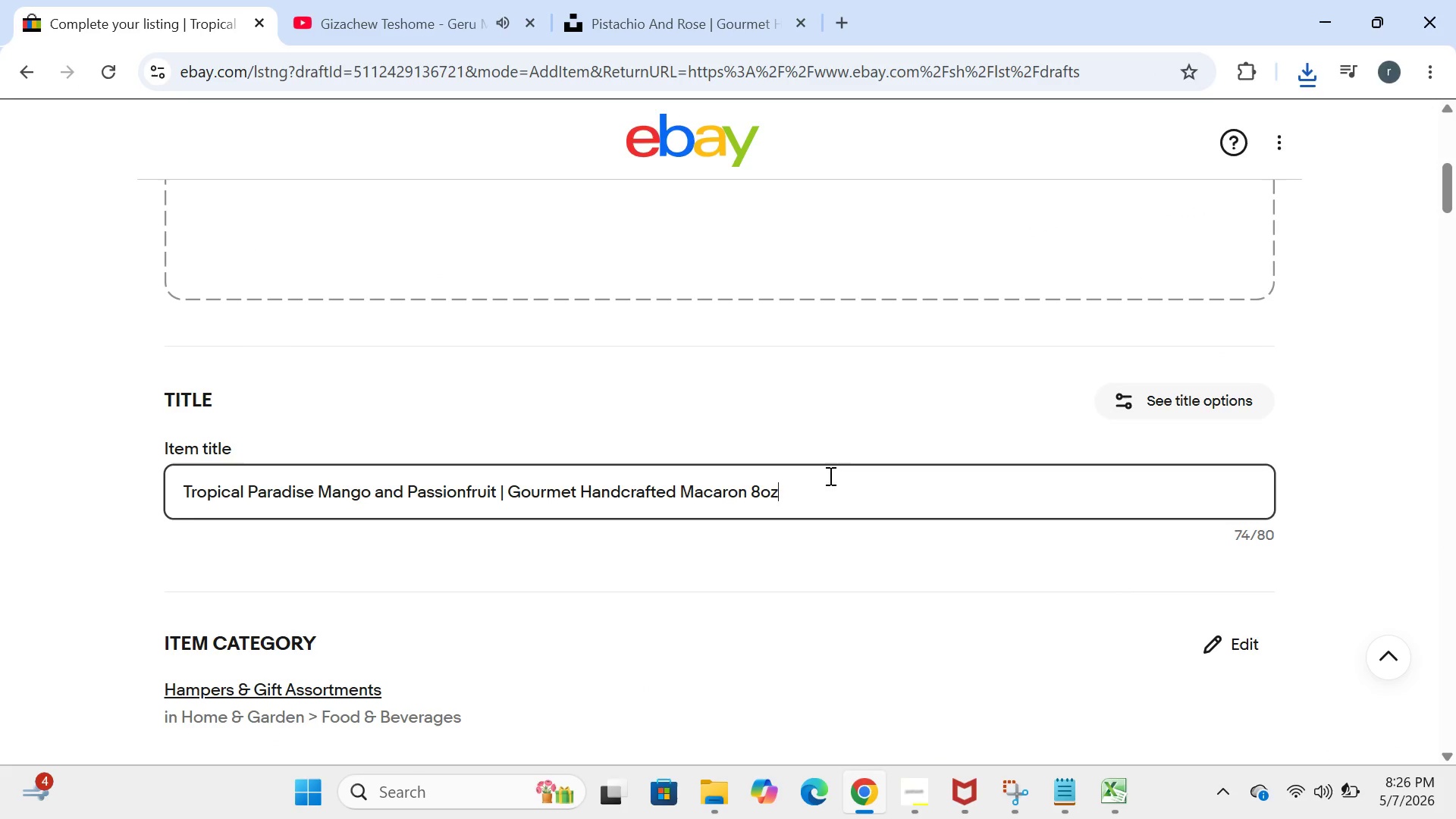 
key(Control+A)
 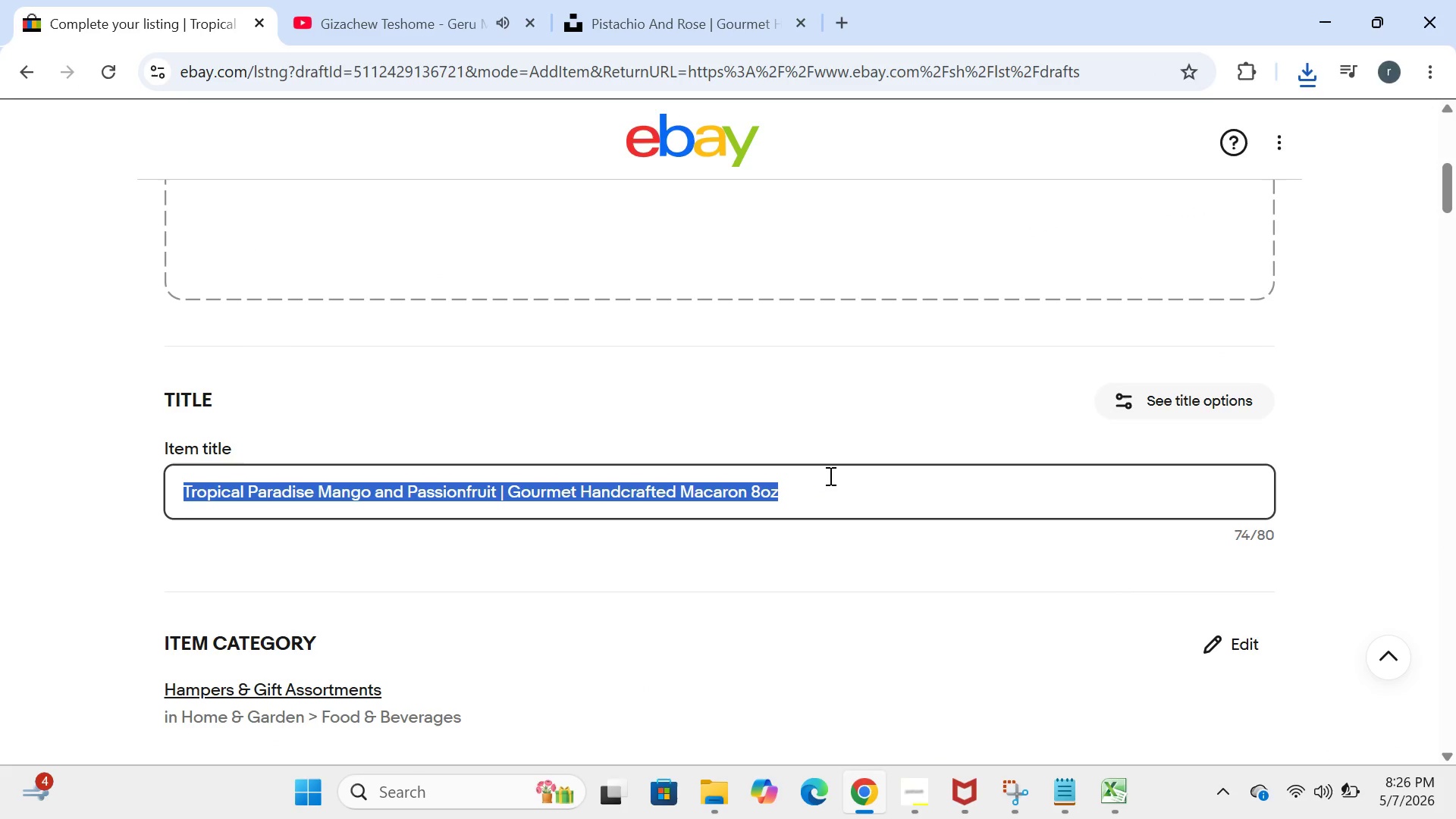 
key(Backspace)
 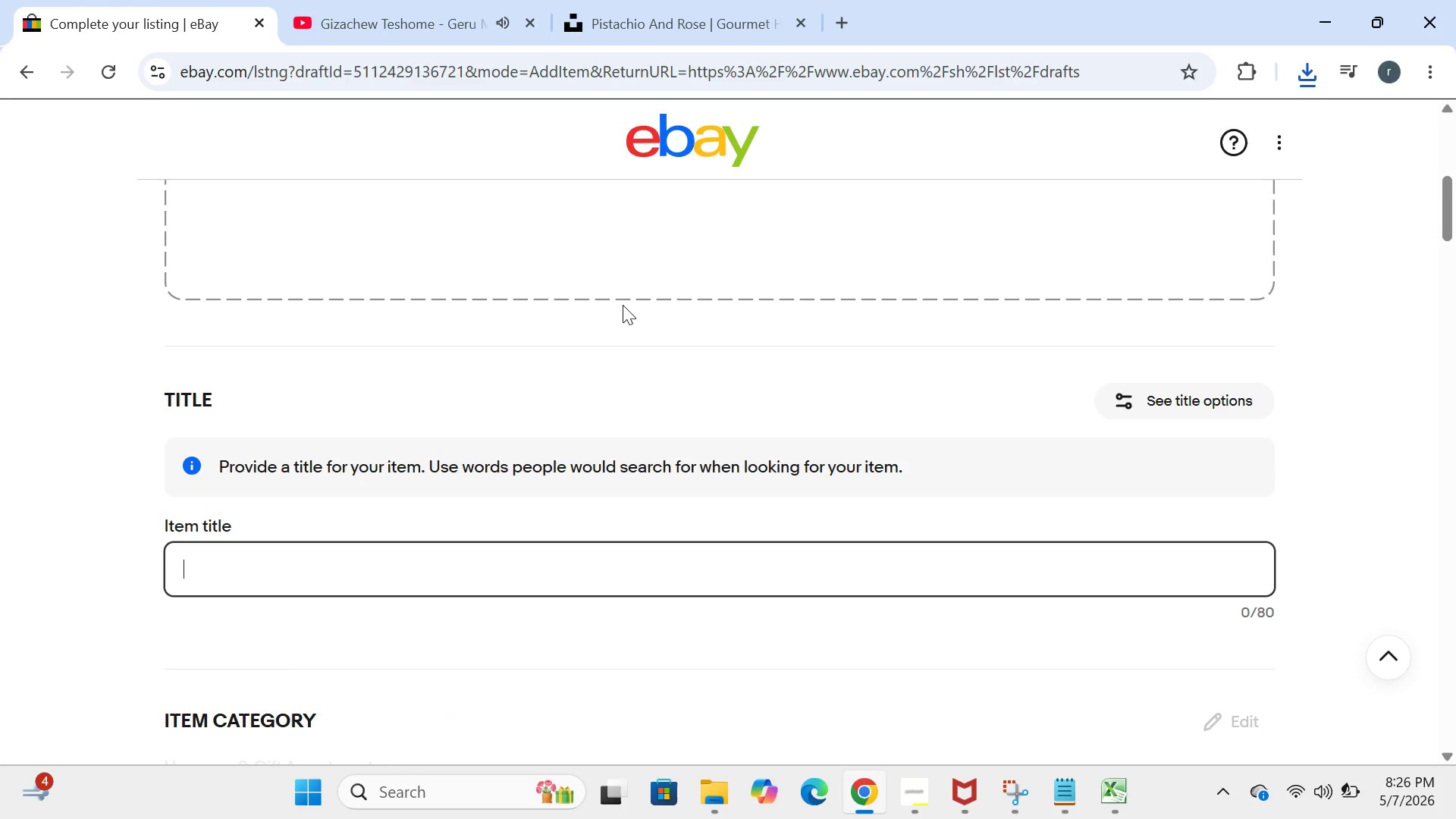 
key(Control+Z)
 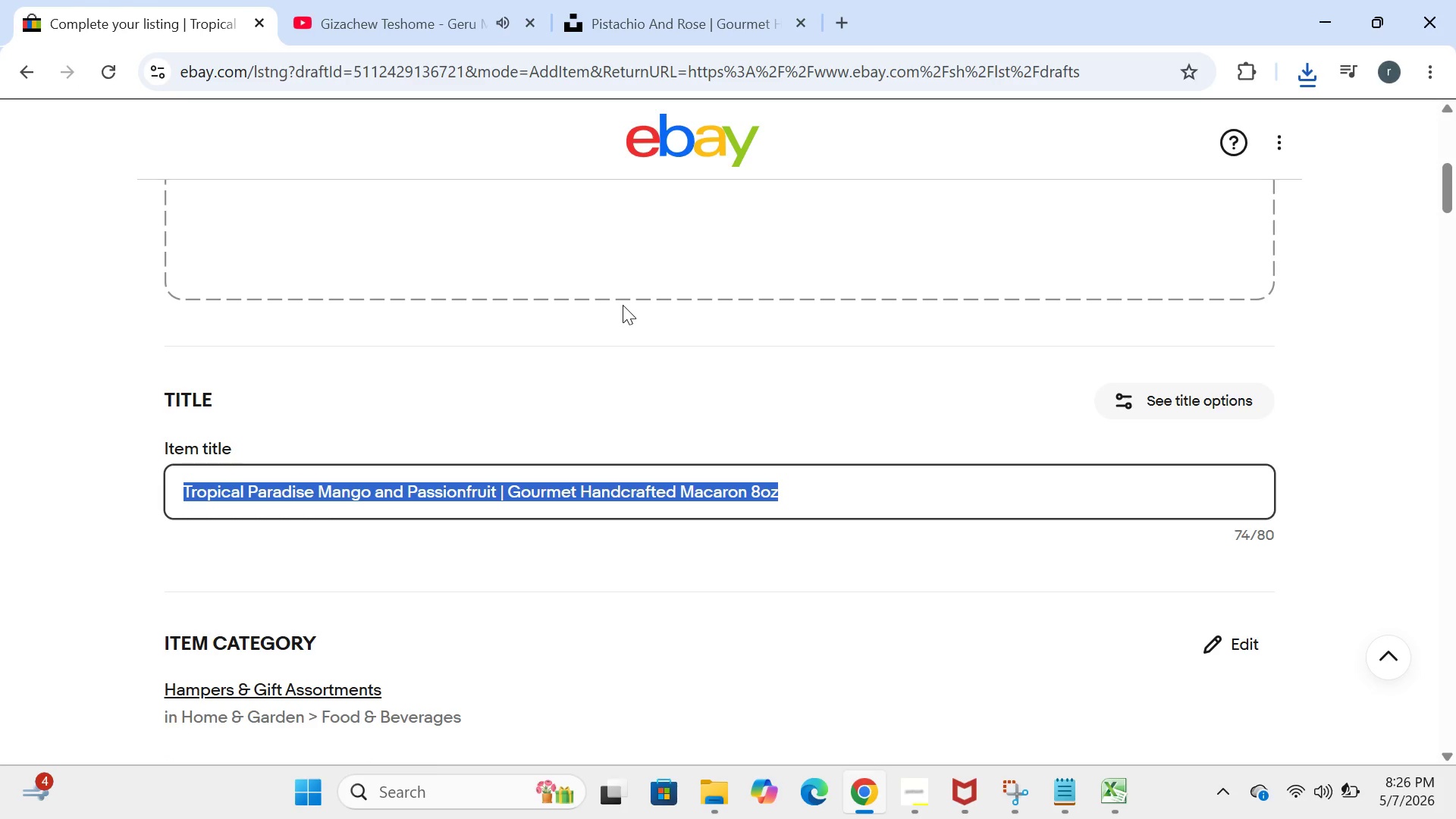 
key(Control+C)
 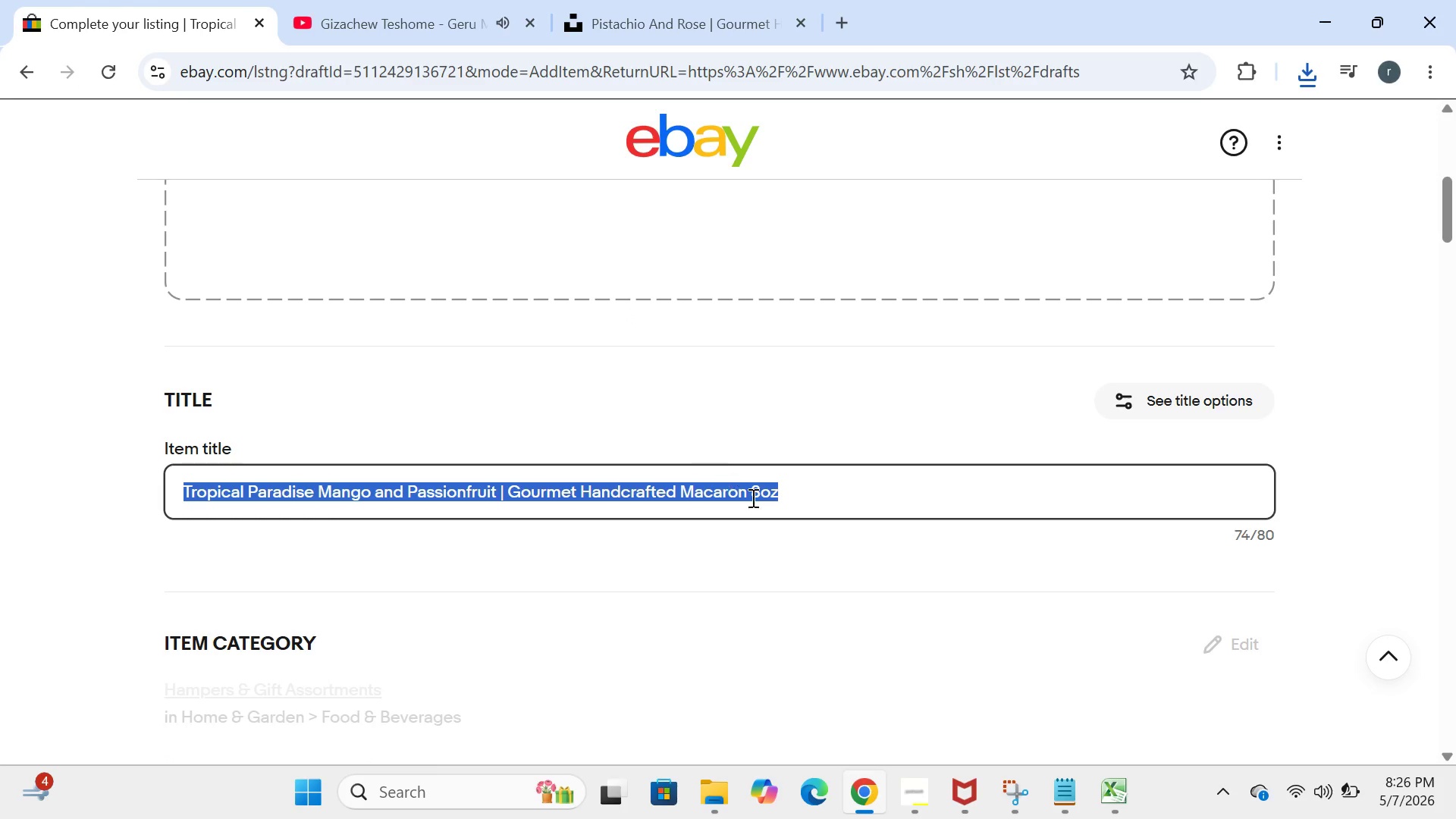 
left_click([772, 533])
 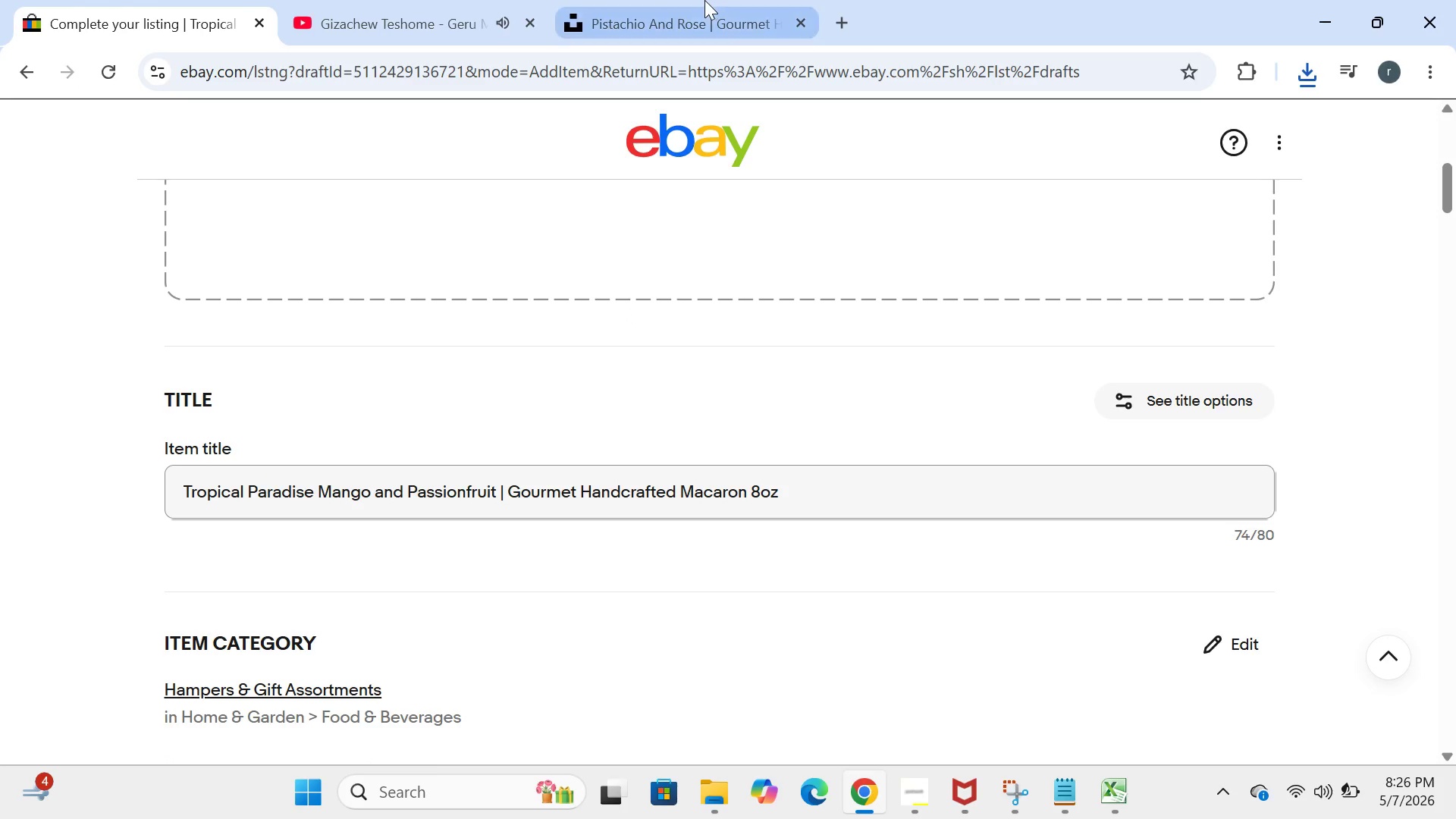 
left_click([695, 7])
 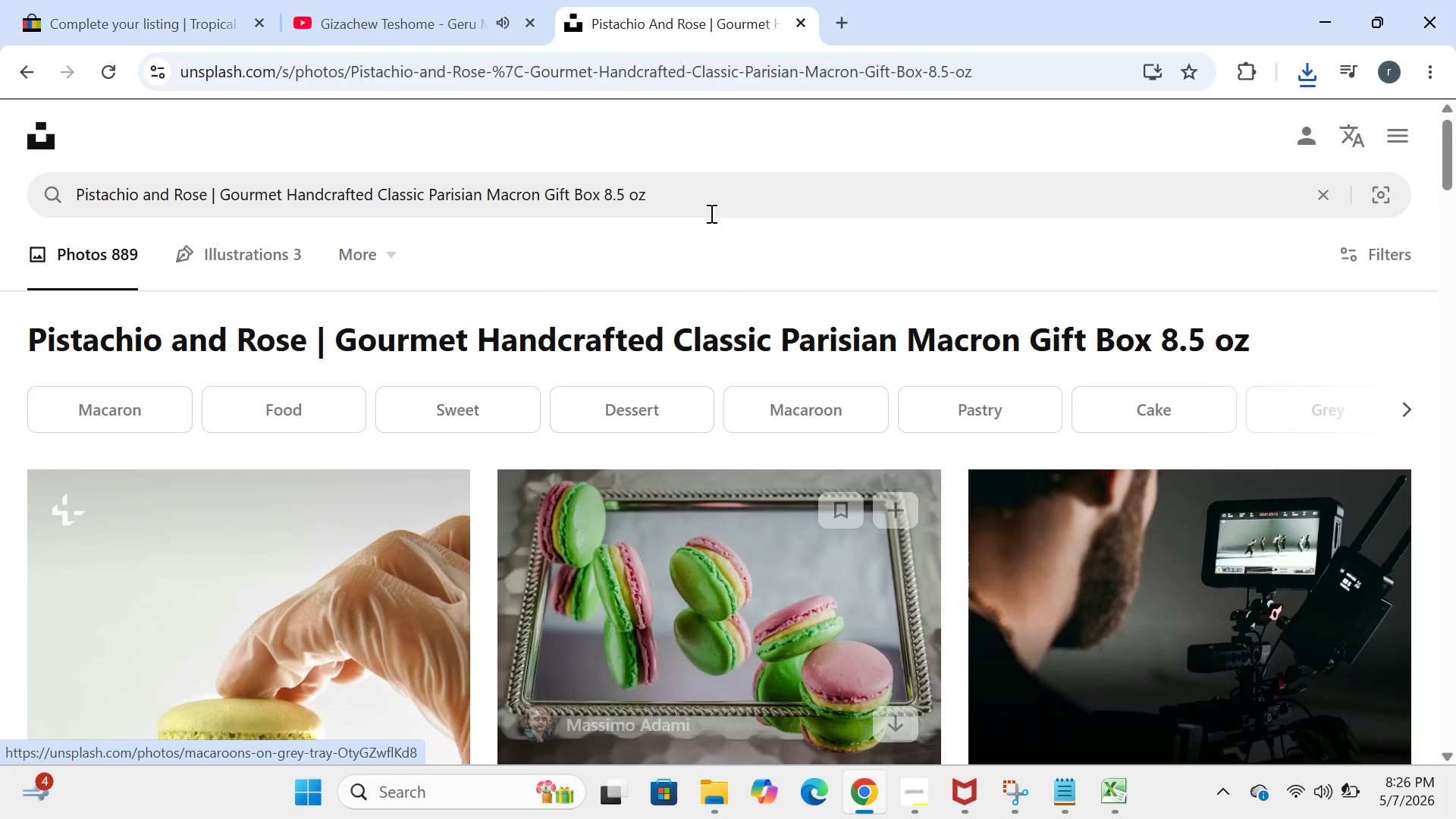 
left_click([708, 210])
 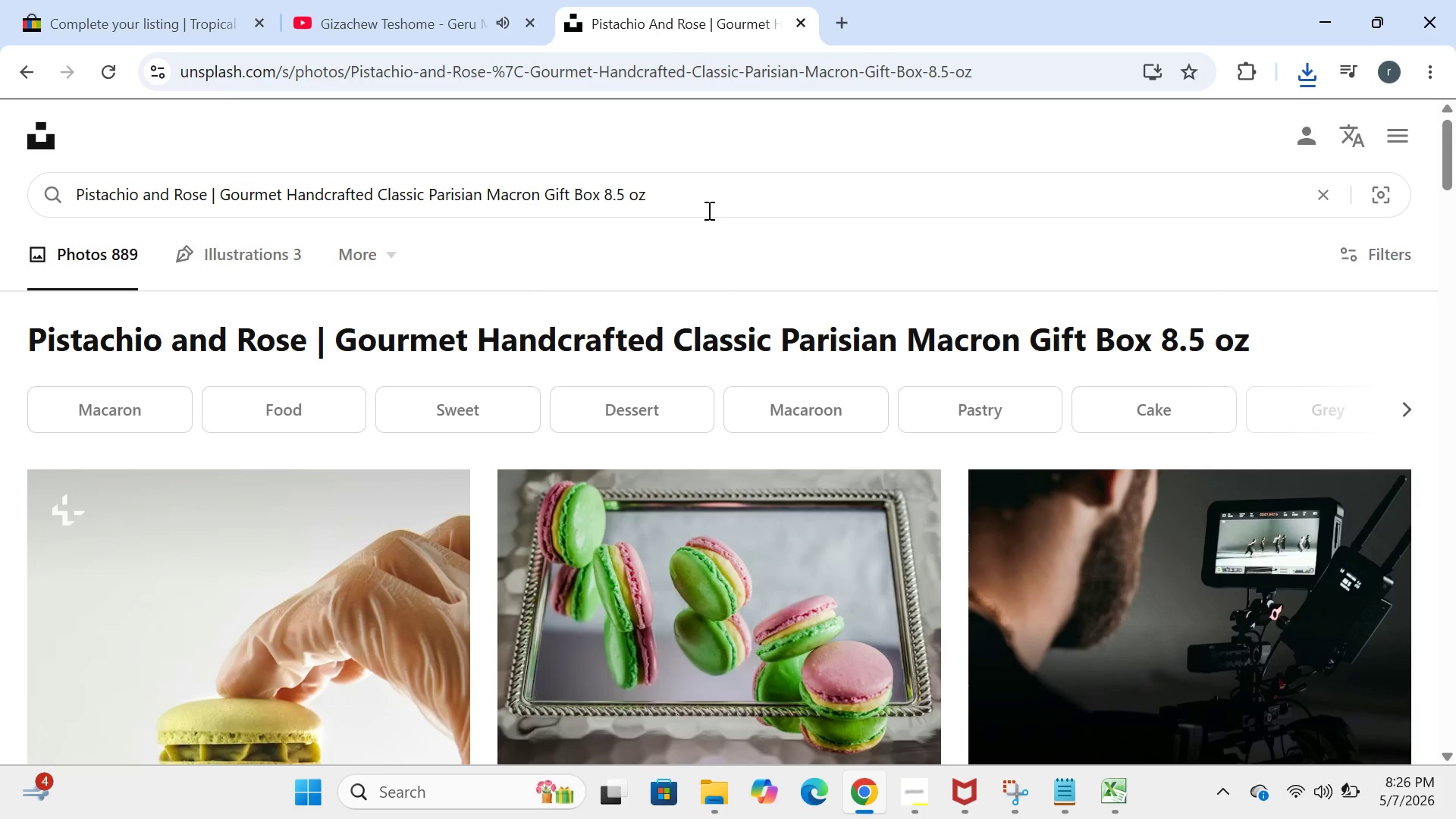 
key(Control+A)
 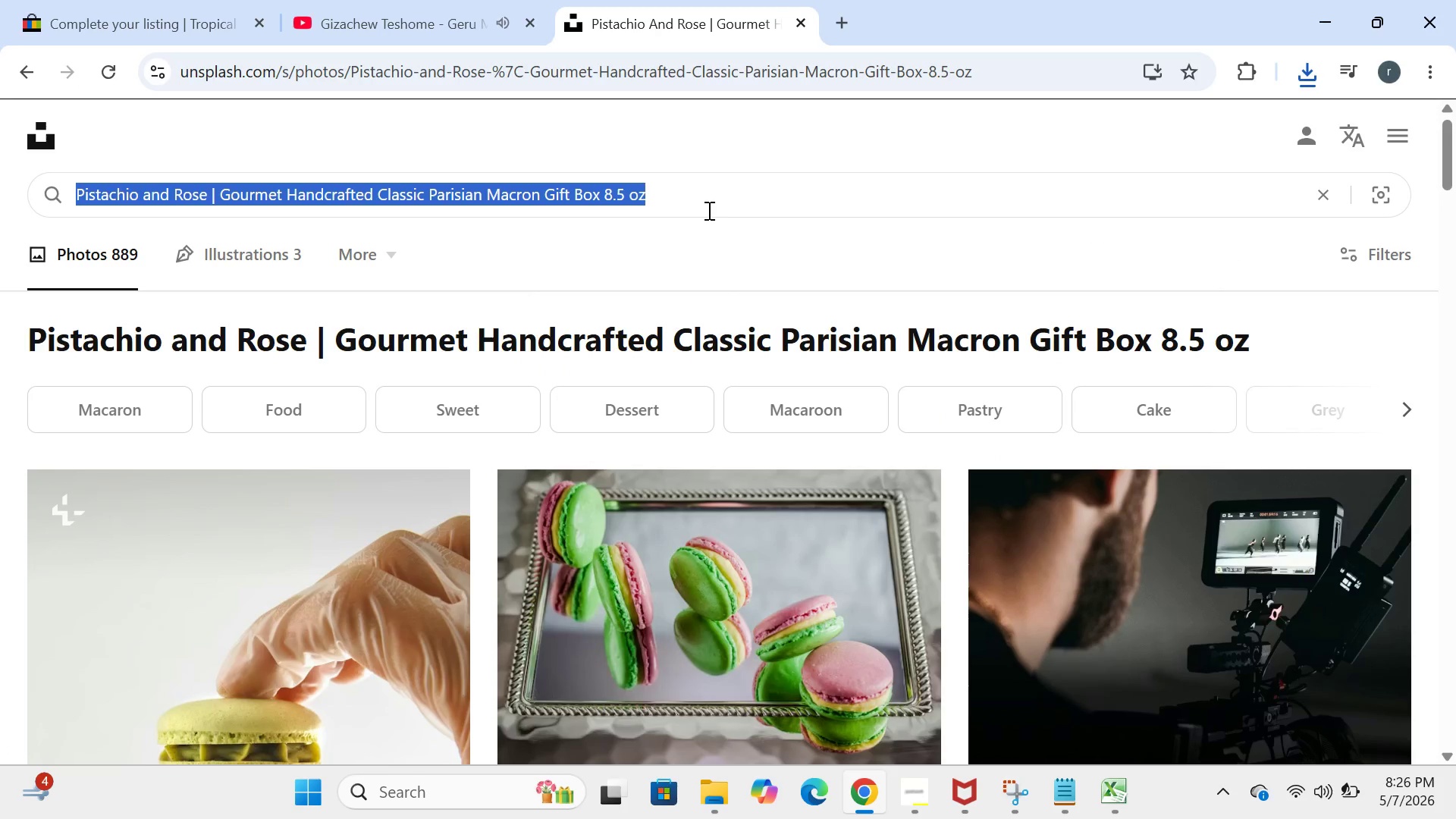 
key(Backspace)
 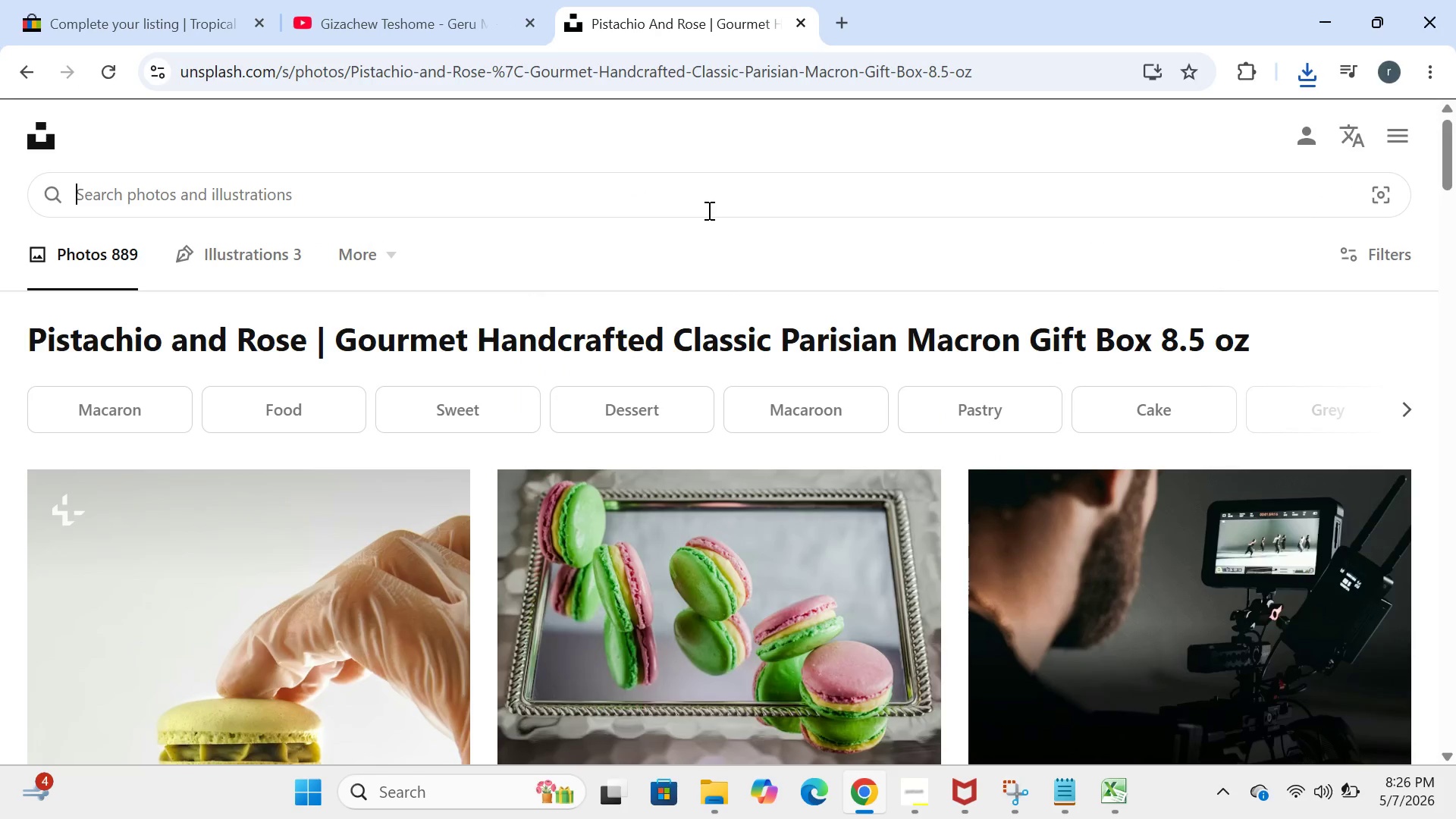 
key(Control+V)
 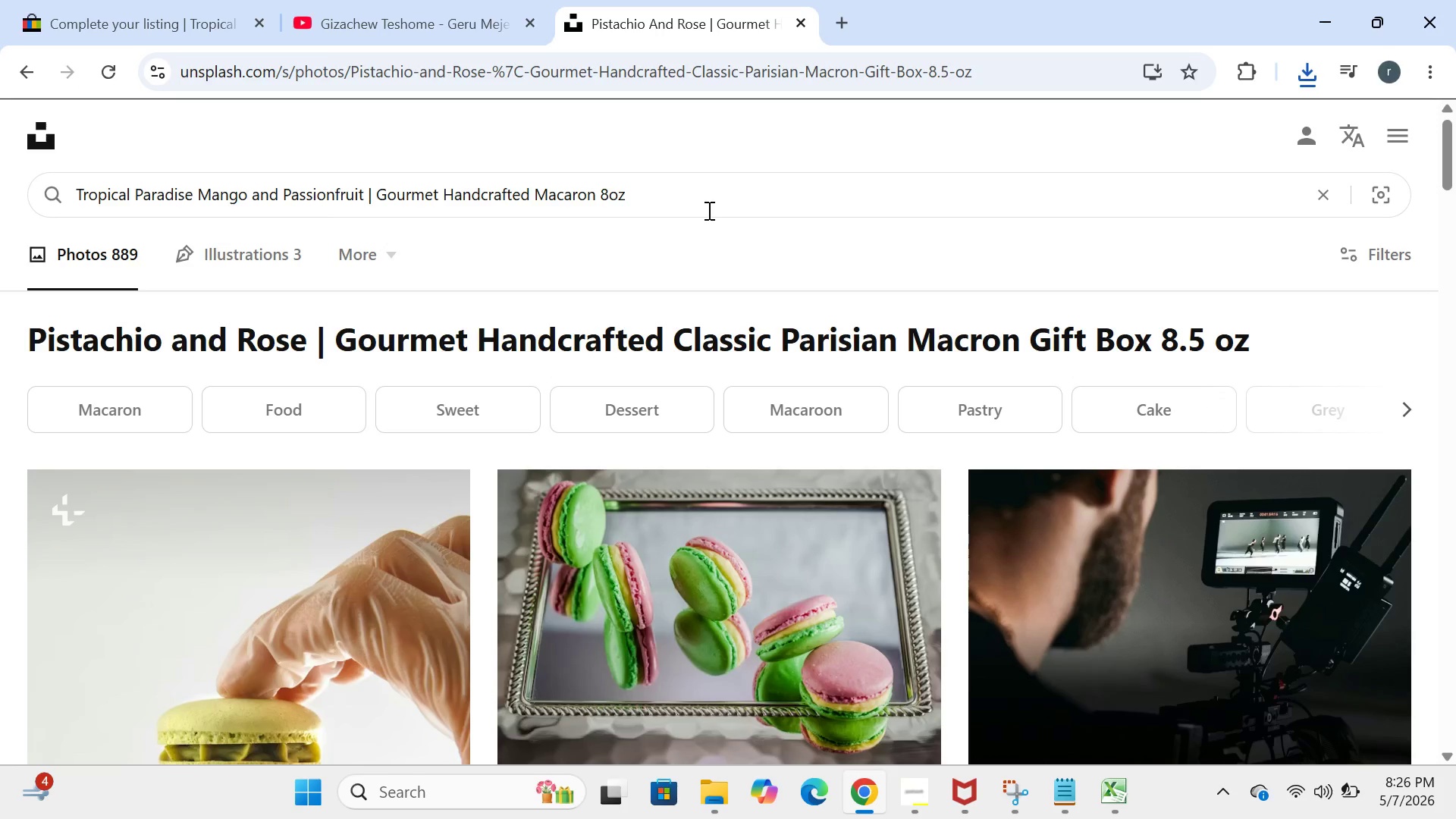 
key(Enter)
 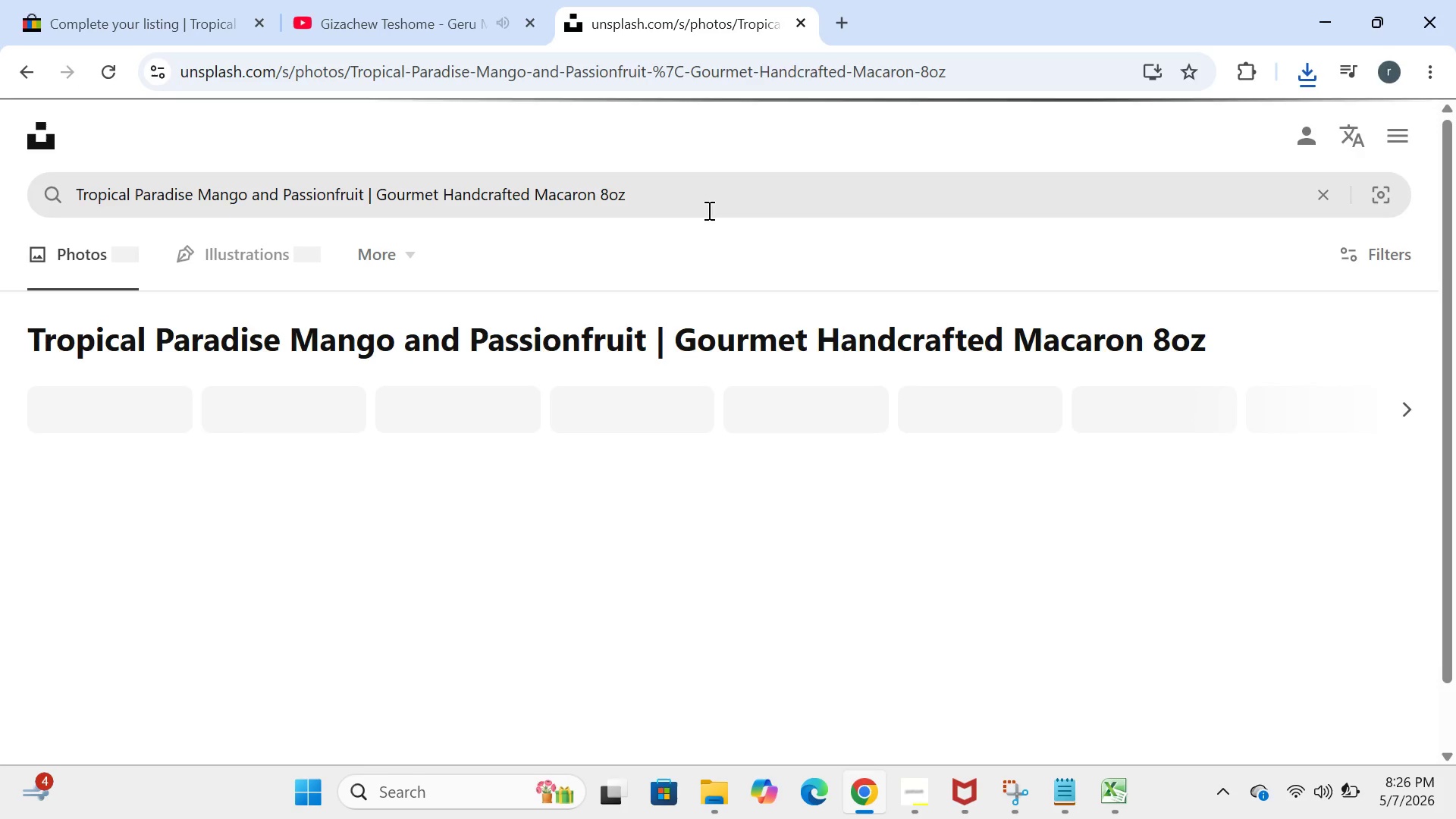 
mouse_move([679, 446])
 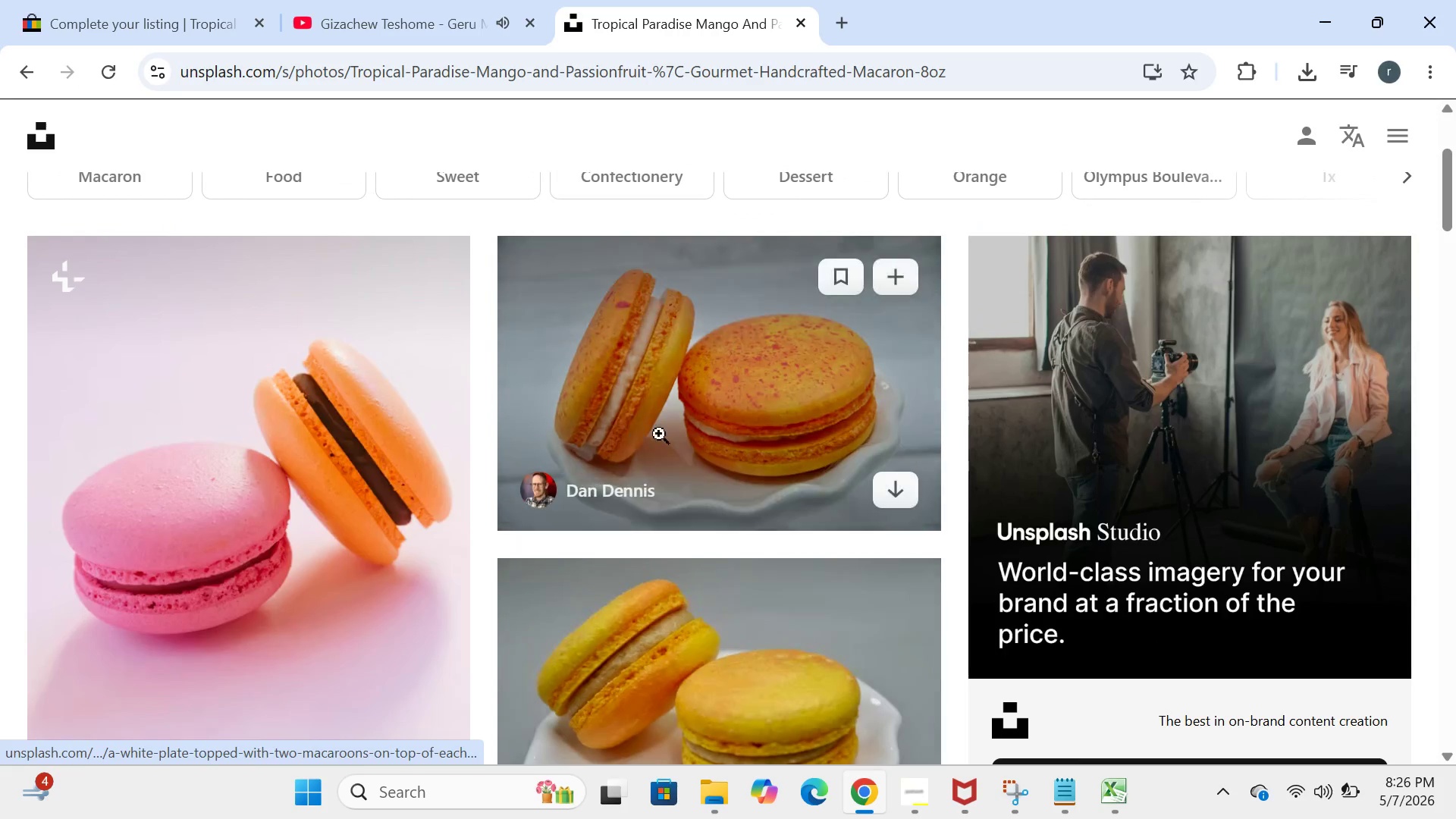 
left_click([899, 488])
 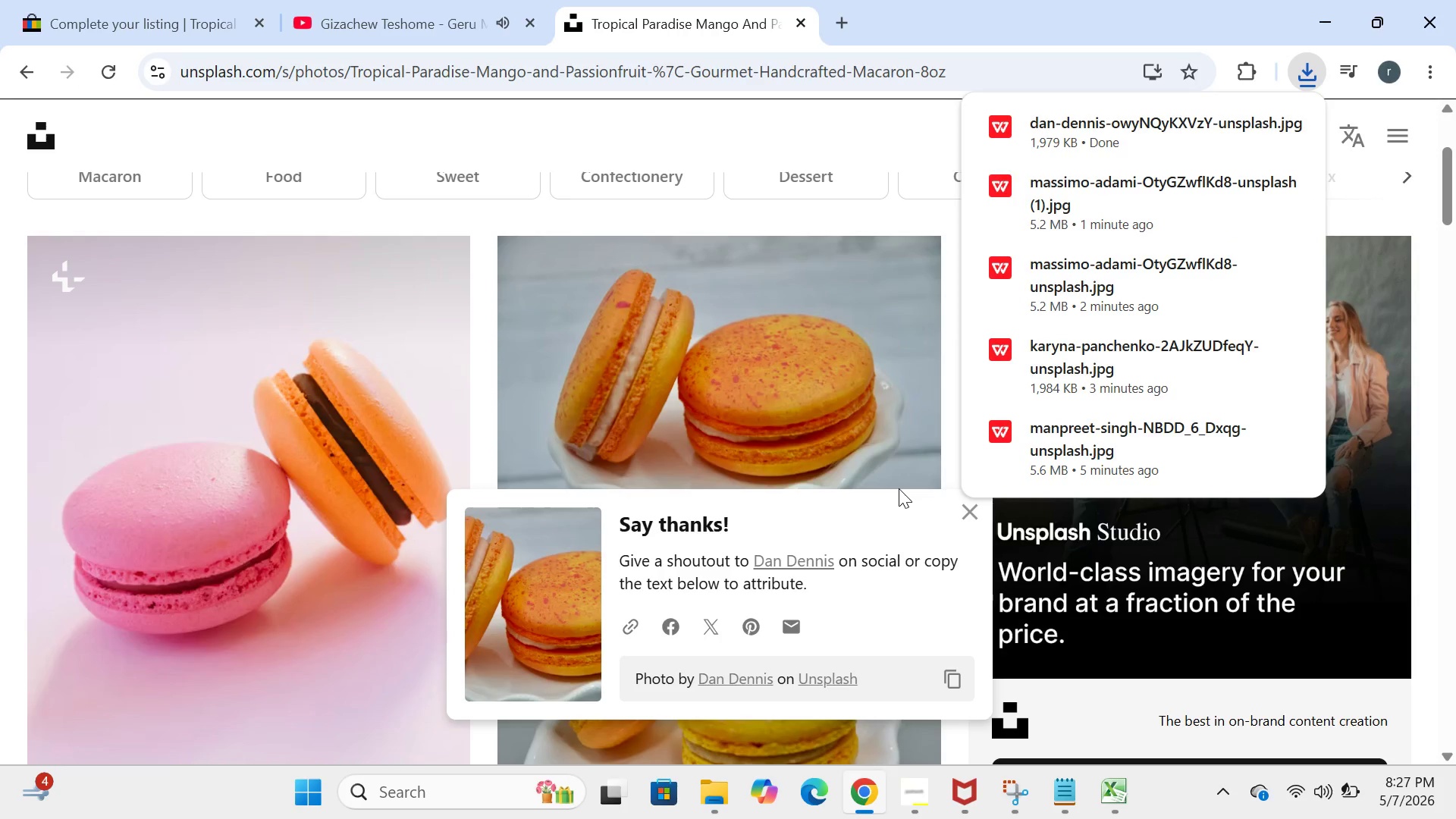 
wait(24.62)
 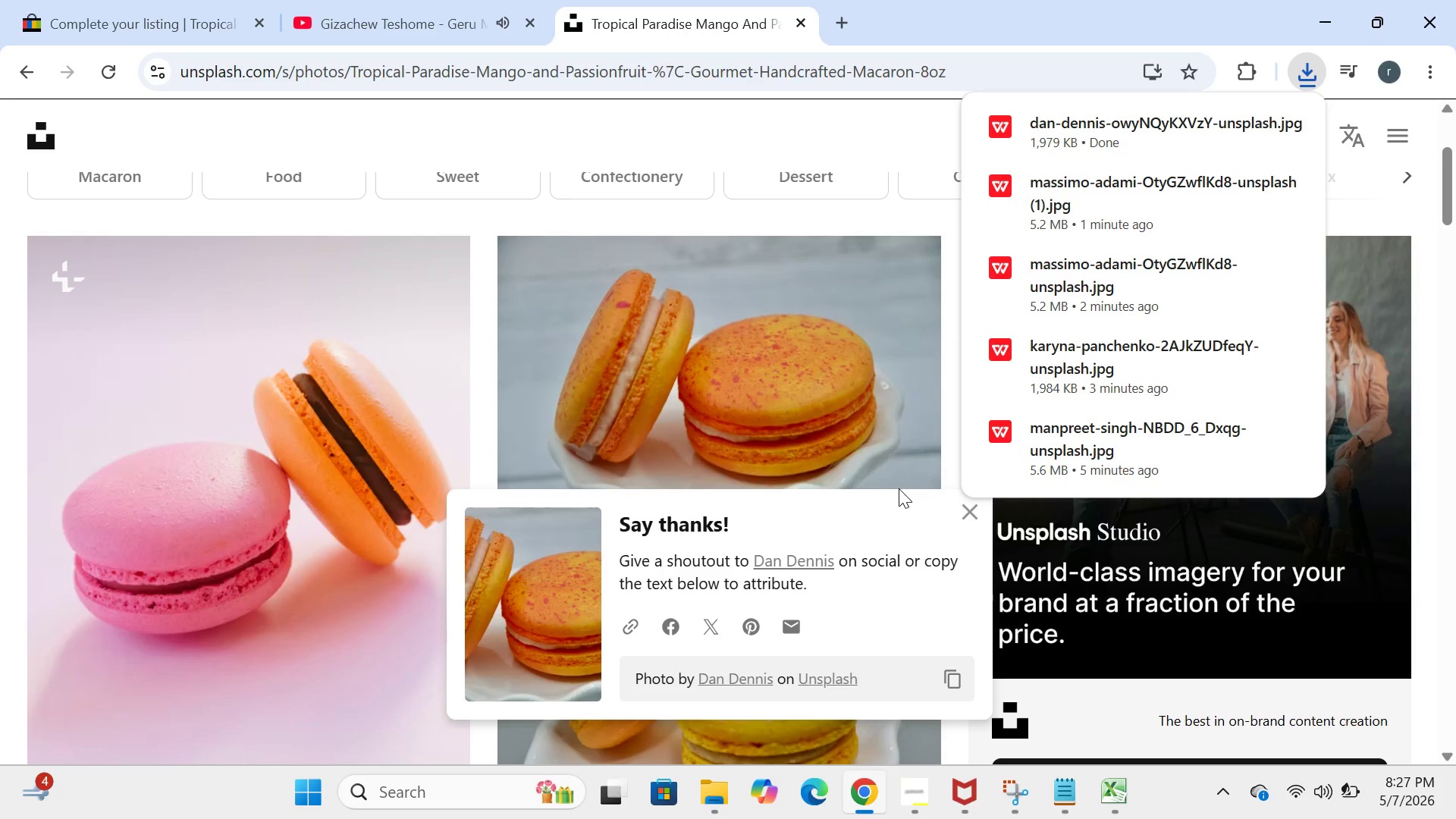 
left_click([144, 30])
 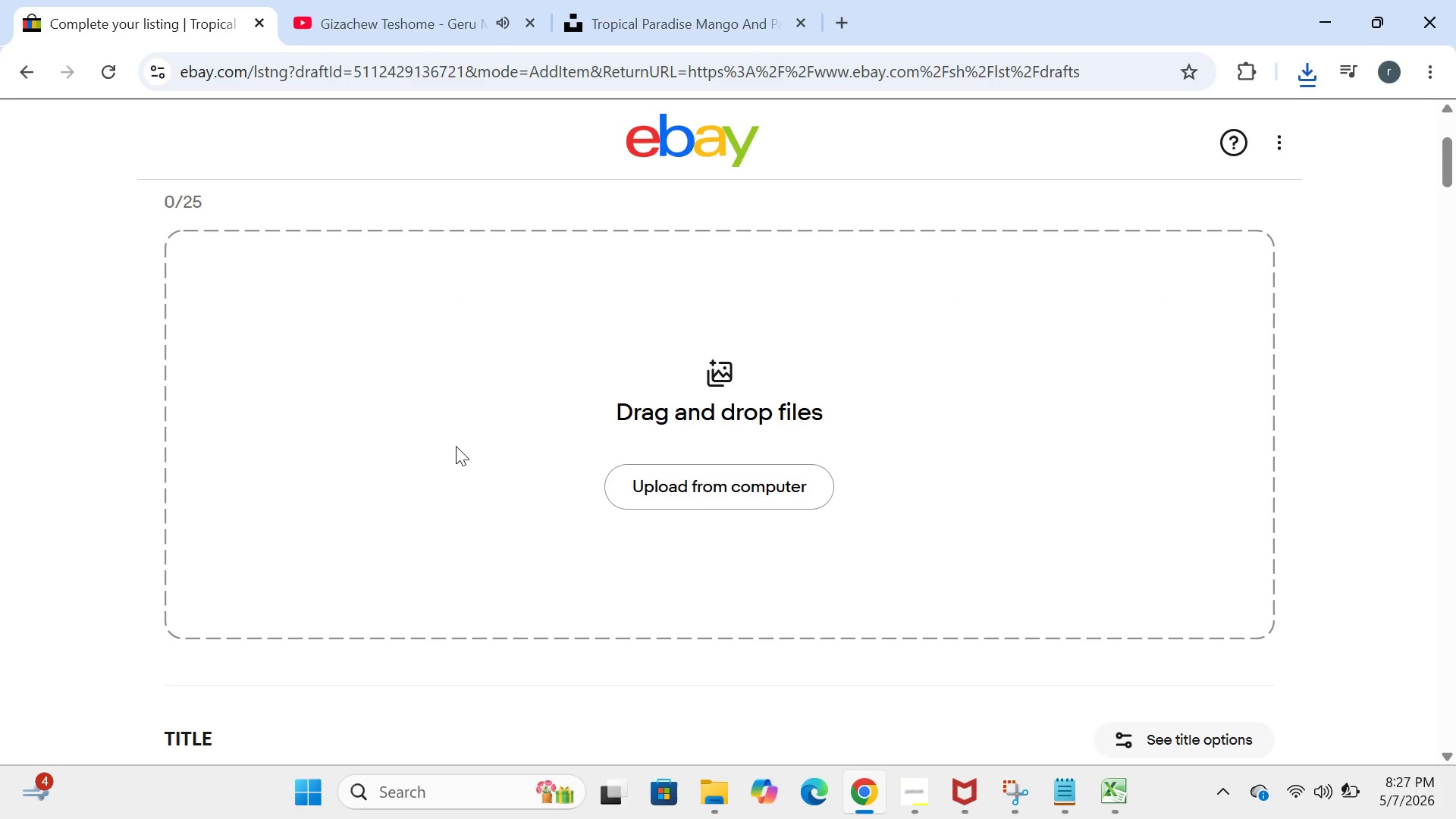 
left_click([648, 494])
 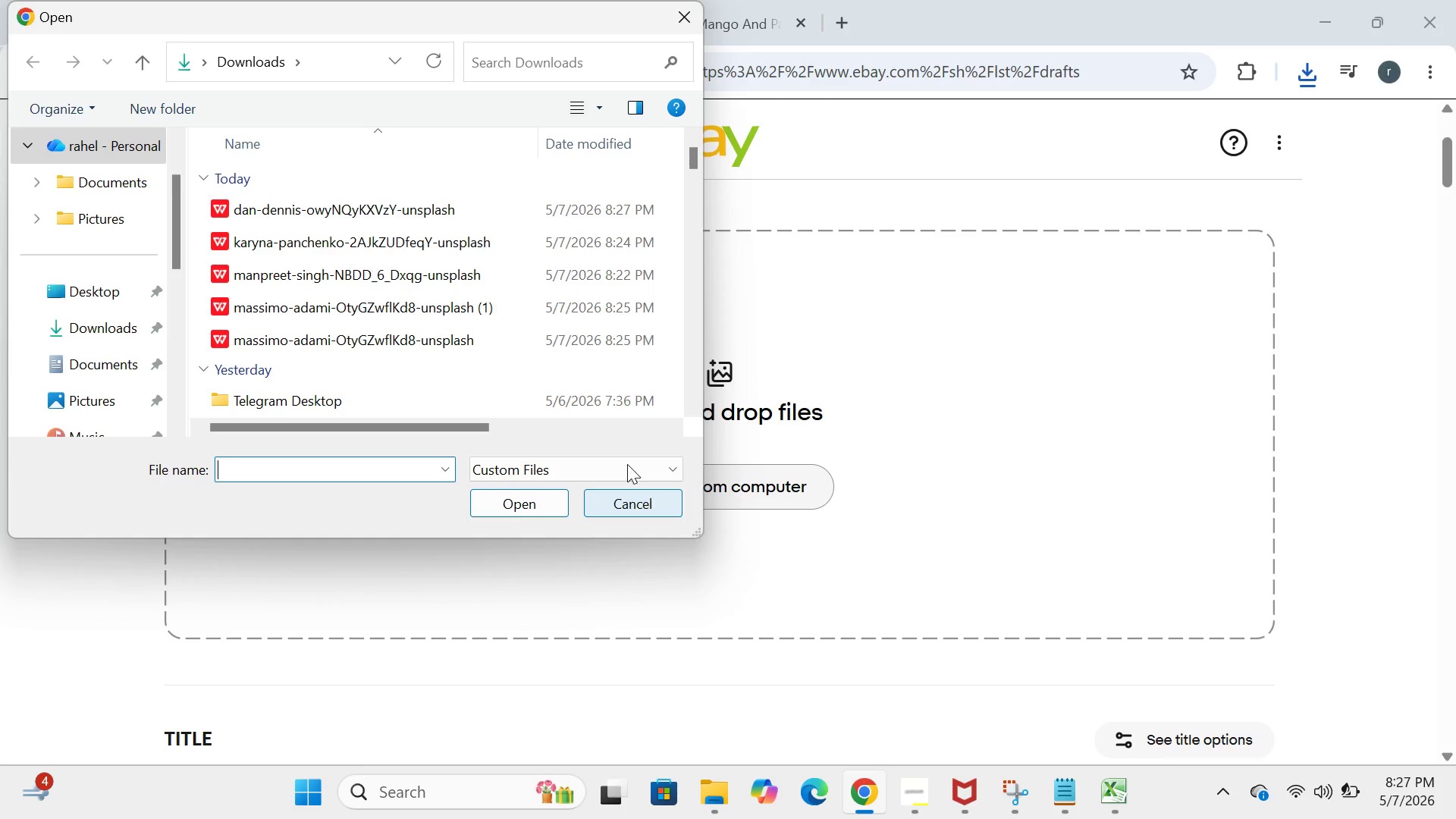 
wait(5.09)
 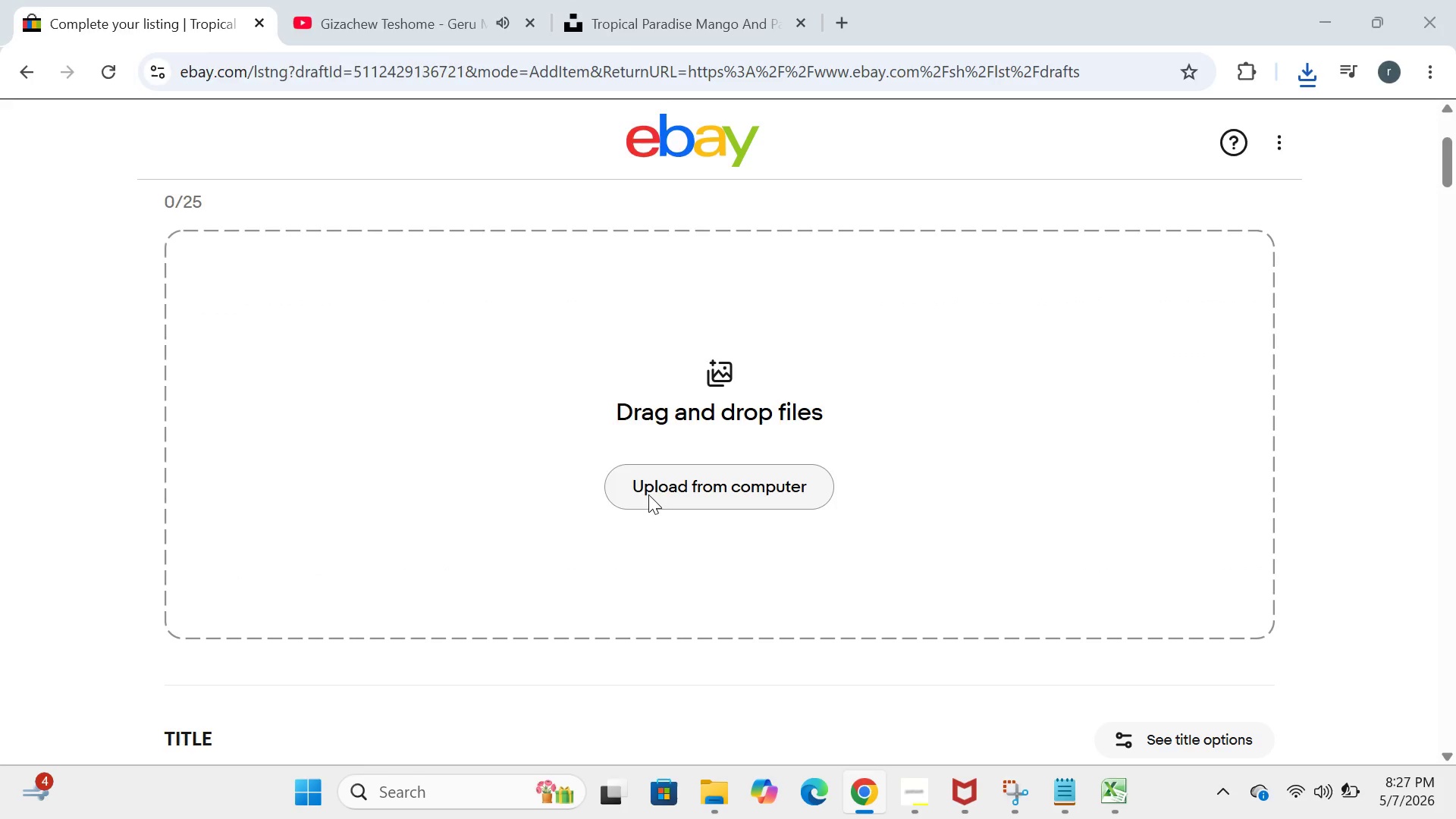 
left_click([416, 200])
 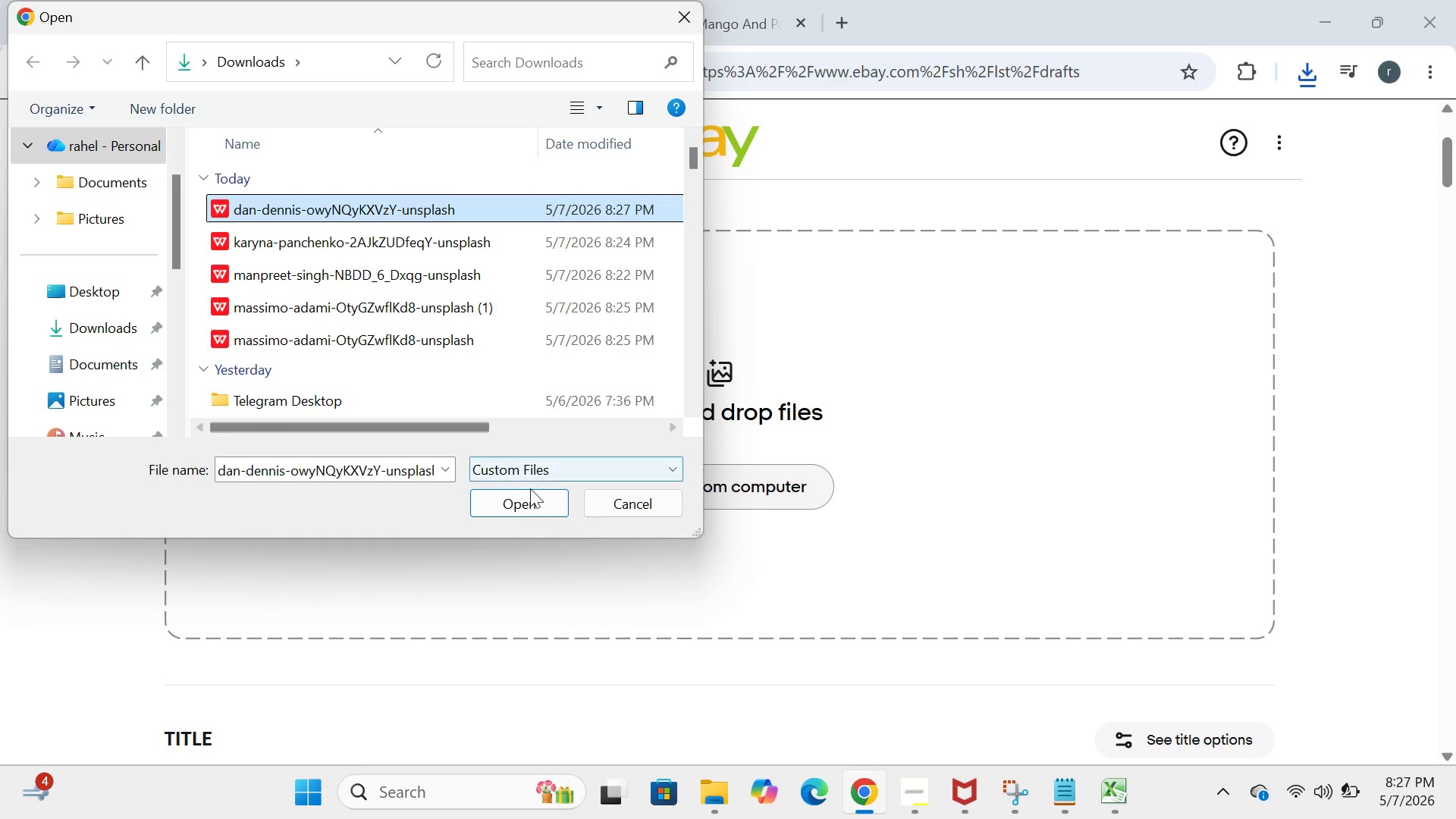 
left_click([519, 514])
 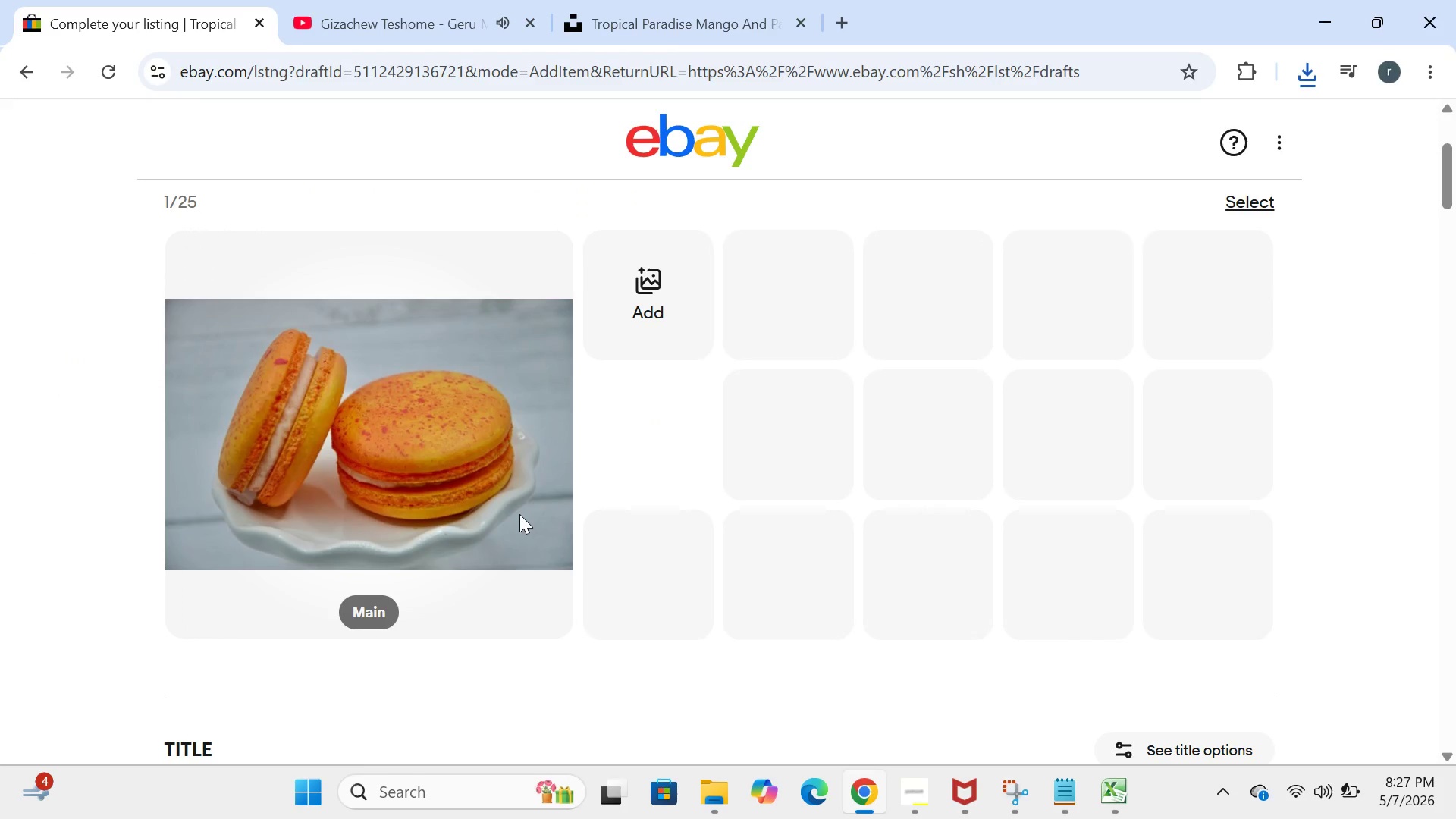 
wait(6.27)
 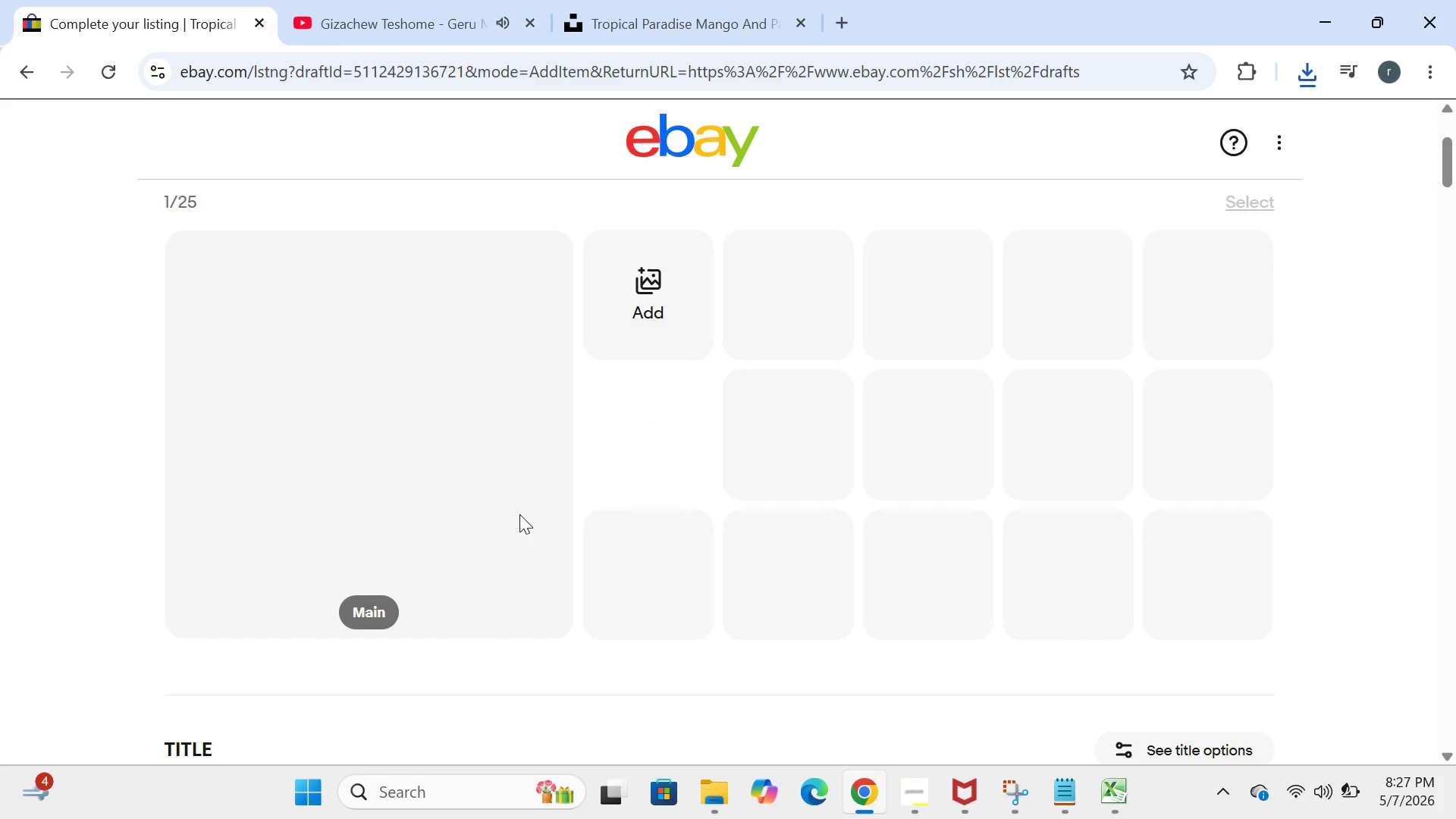 
left_click([541, 268])
 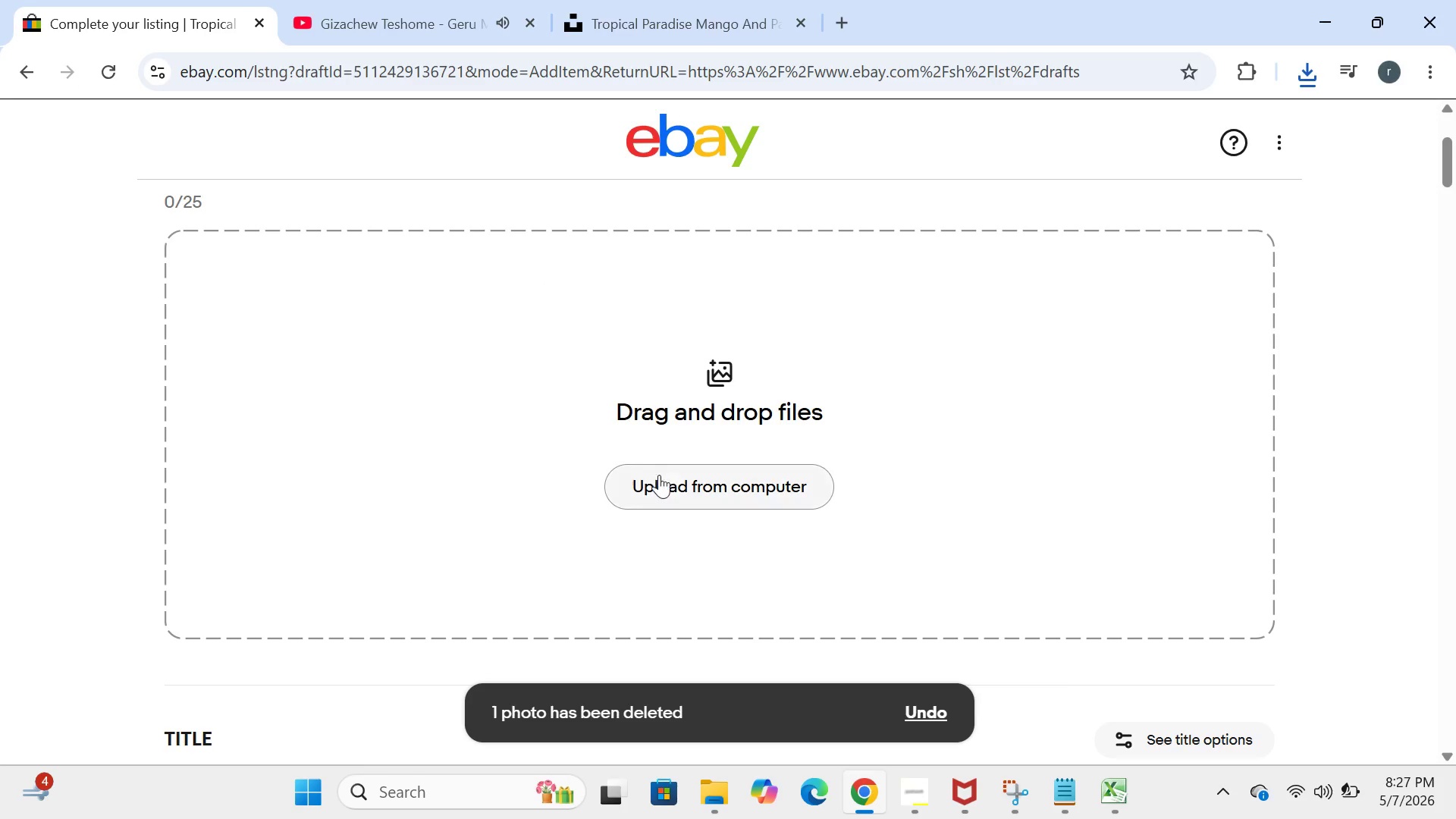 
left_click([660, 482])
 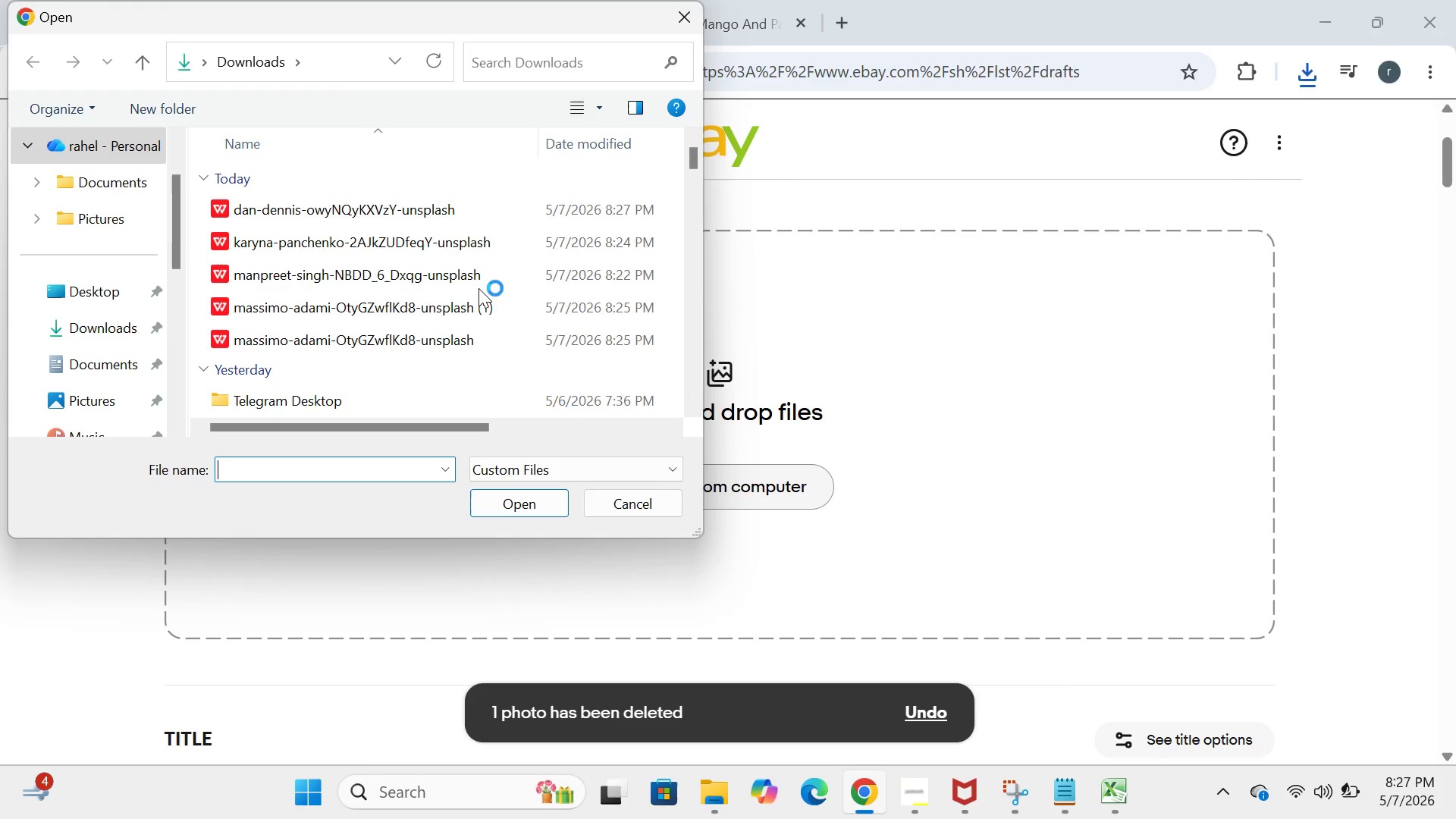 
wait(6.23)
 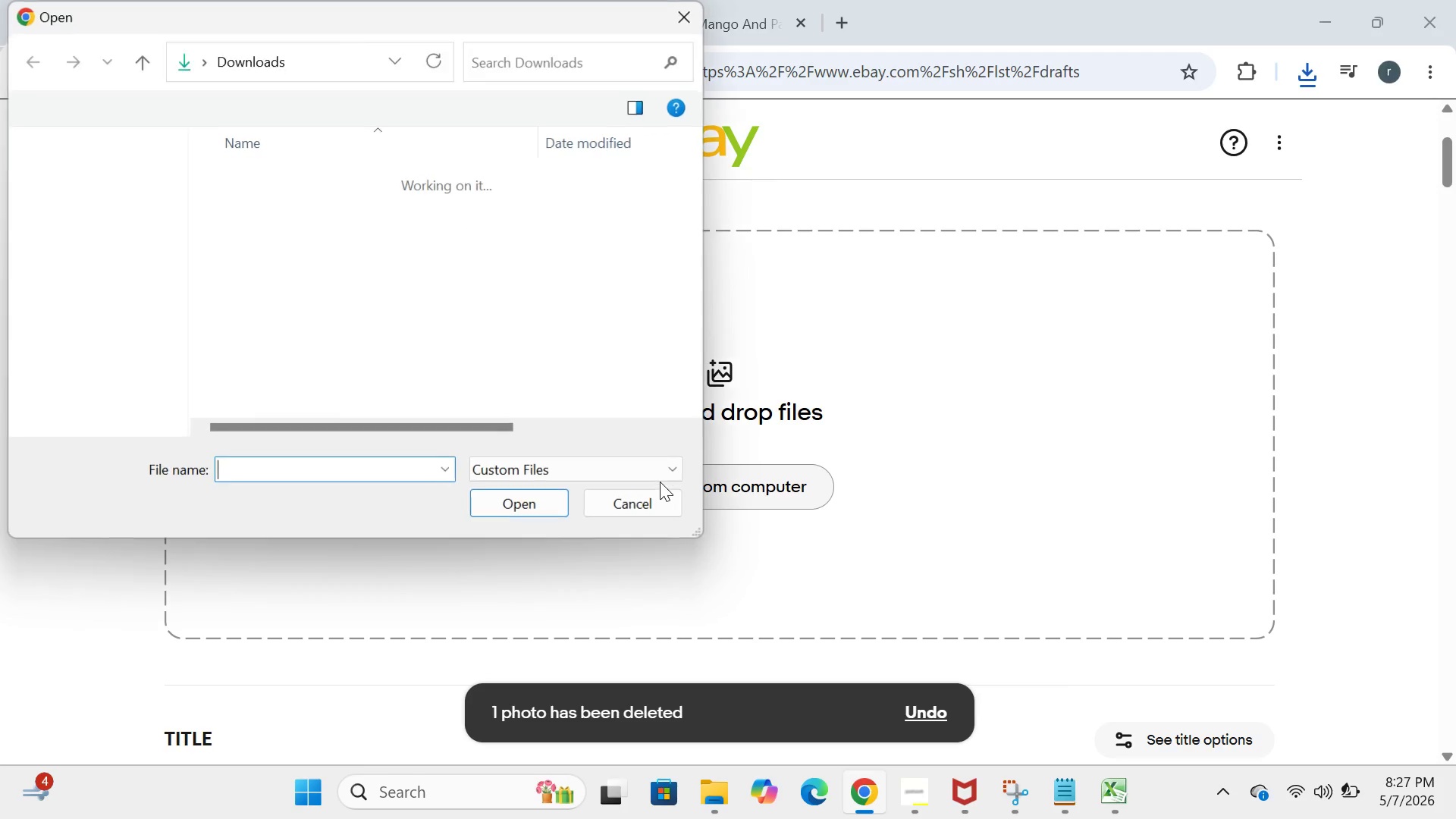 
left_click([507, 346])
 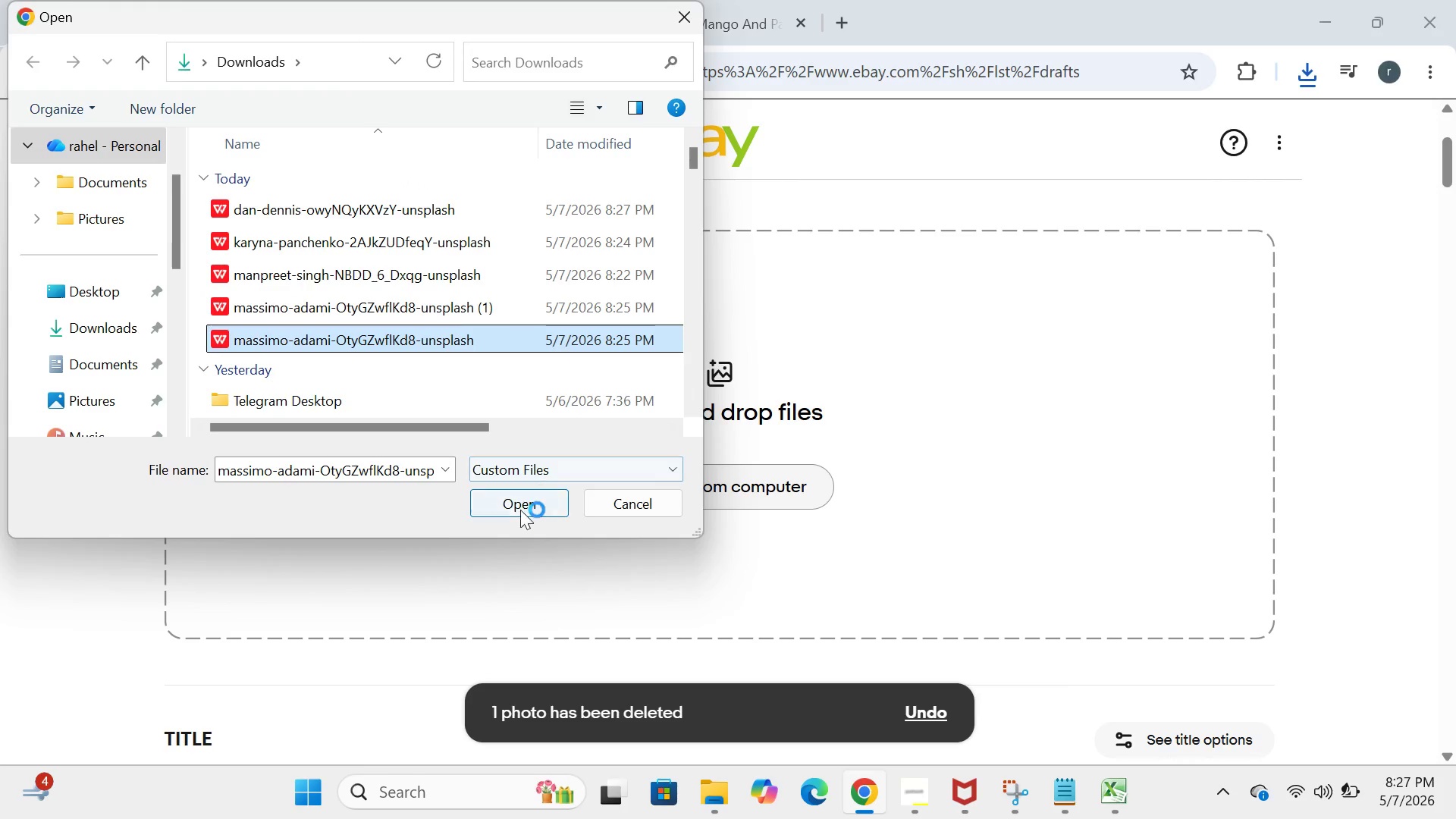 
left_click([516, 518])
 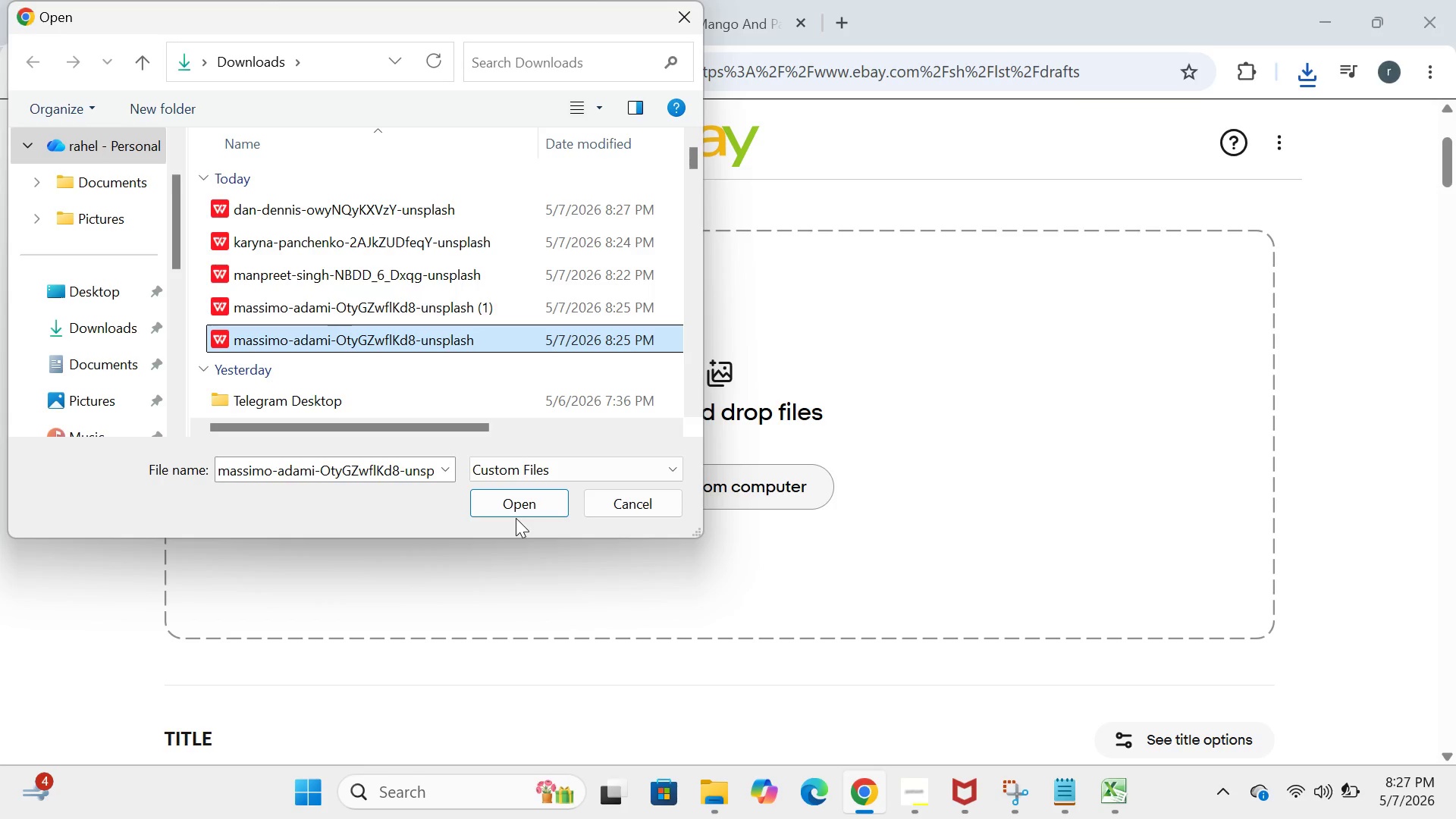 
left_click([519, 508])
 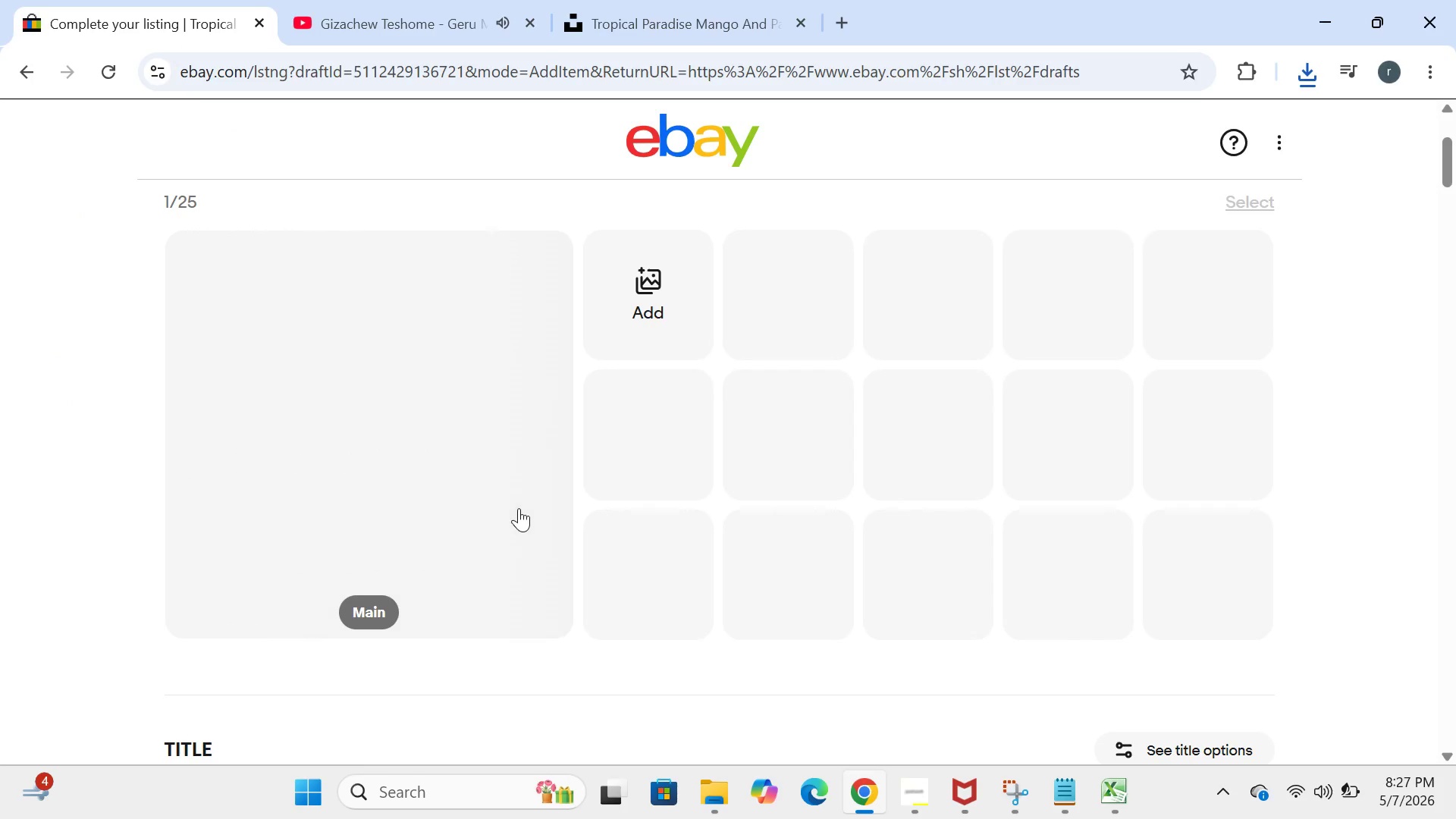 
wait(9.91)
 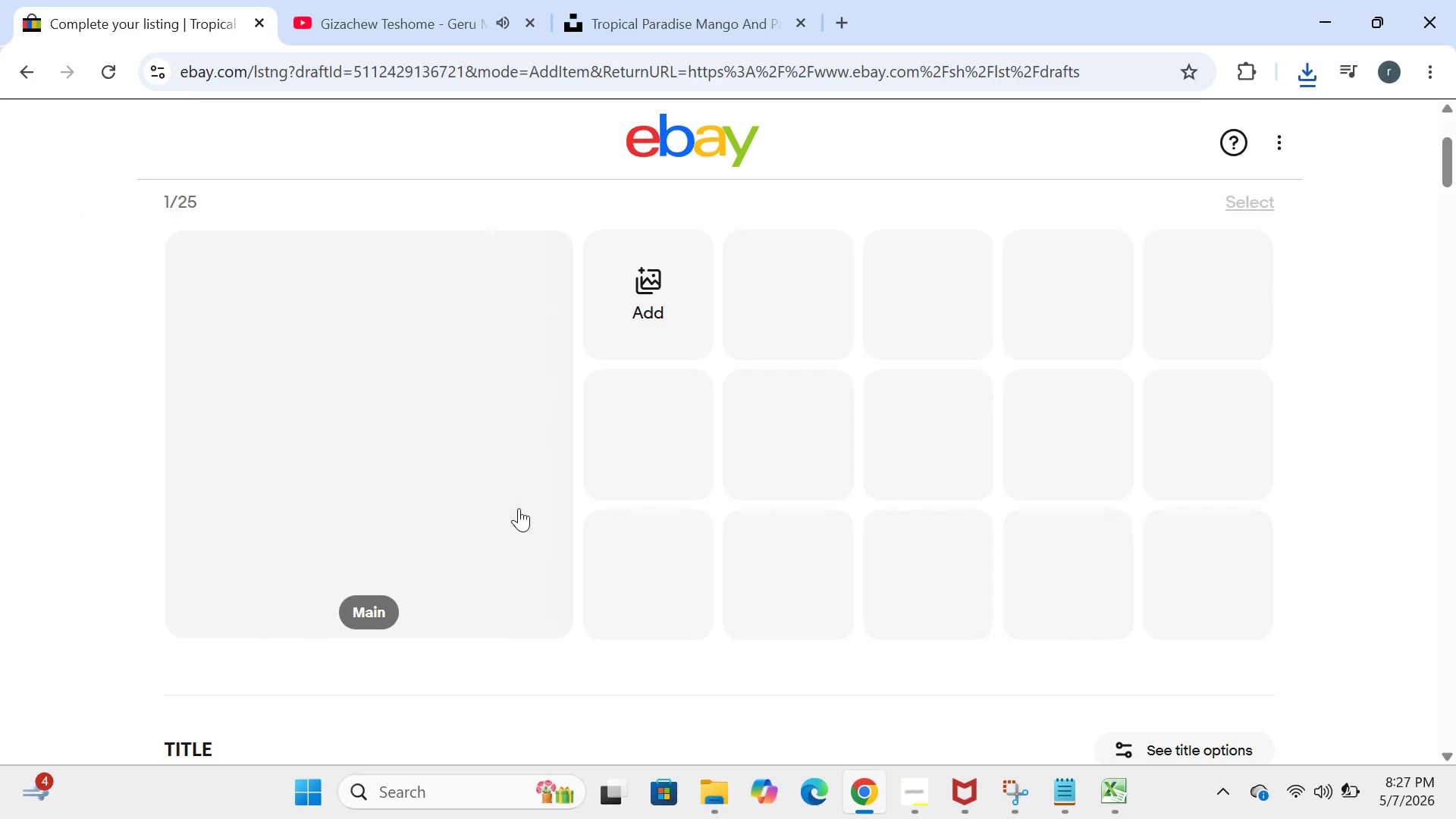 
left_click([701, 4])
 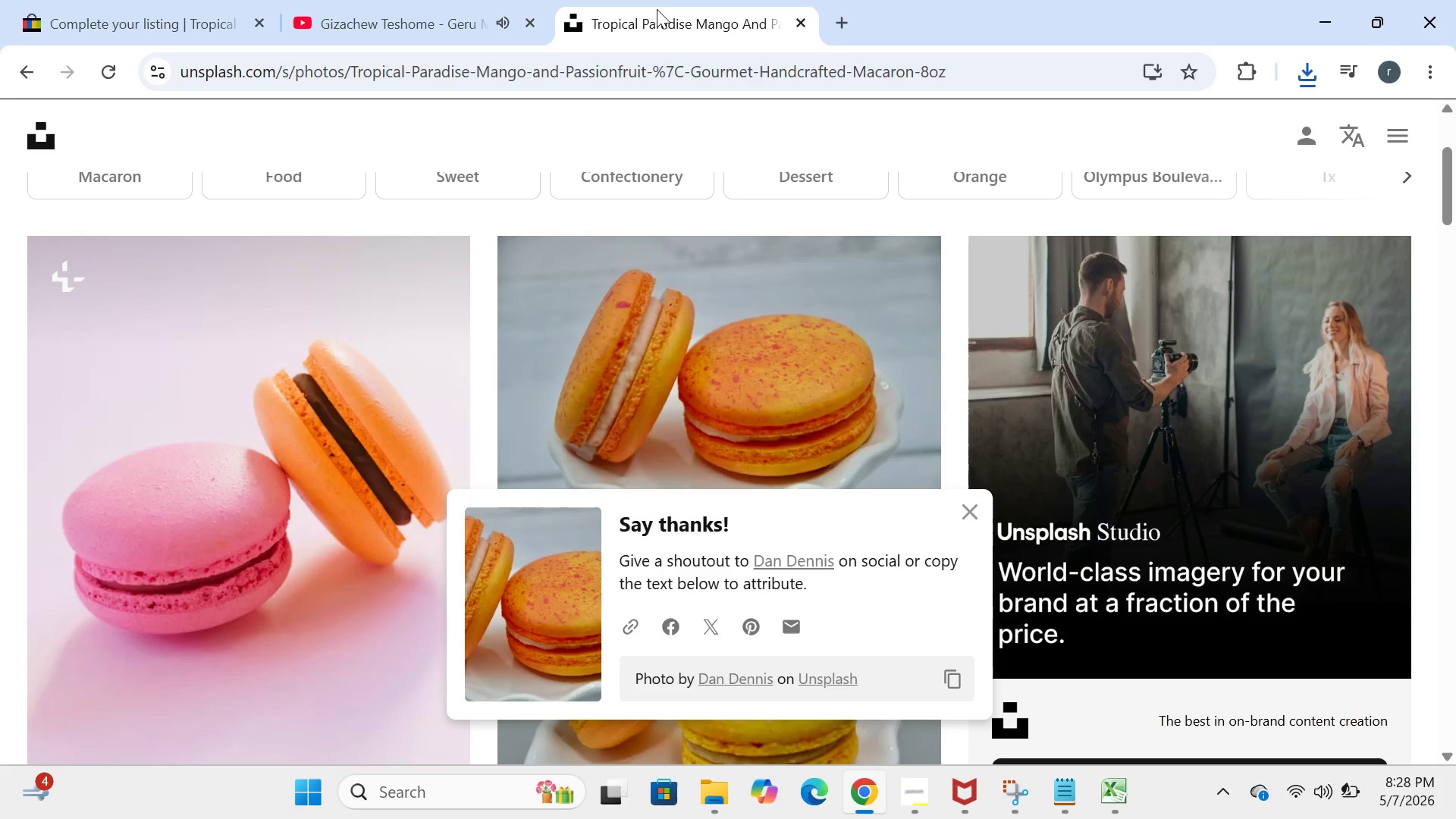 
left_click([148, 30])
 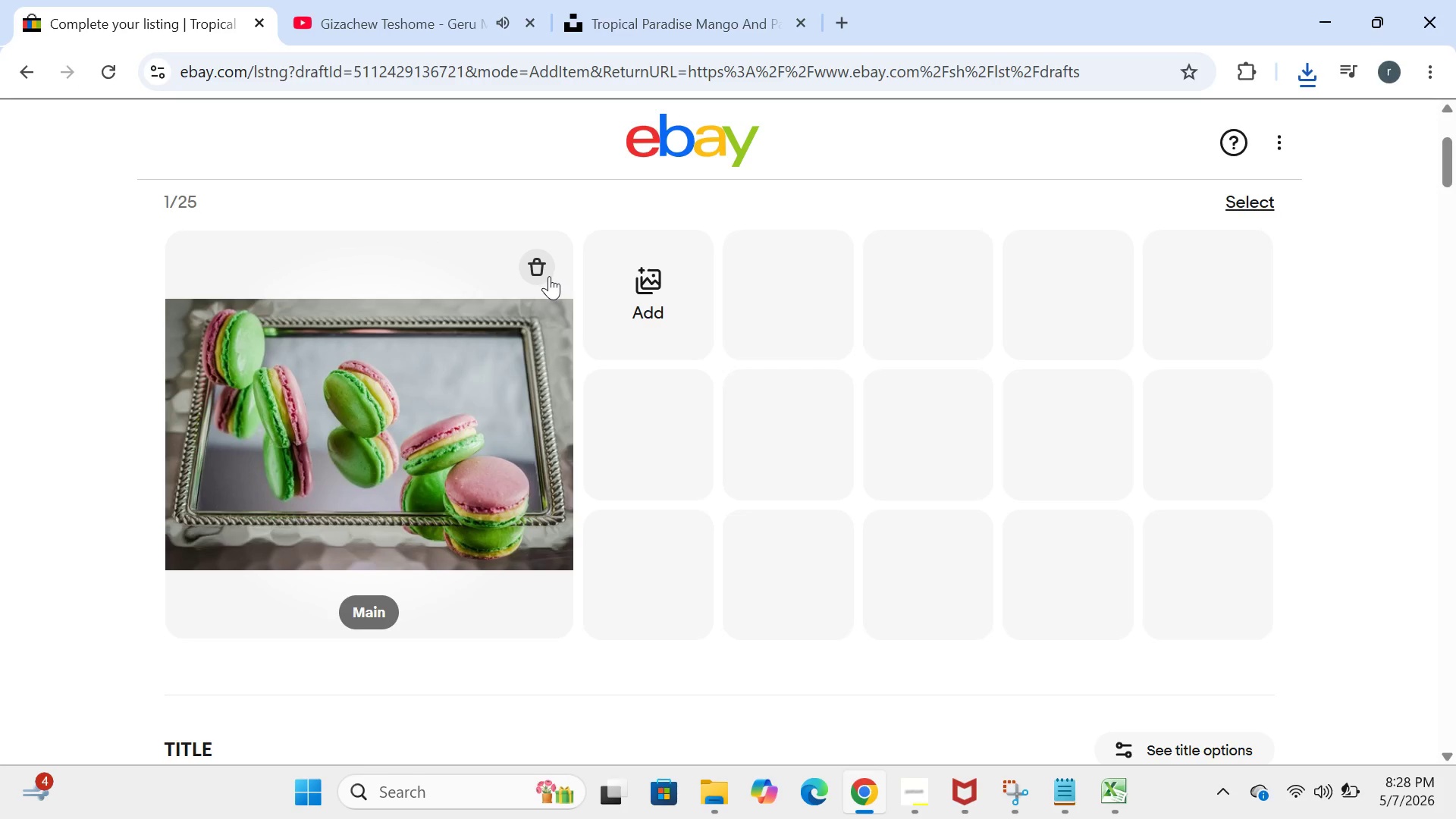 
left_click([546, 277])
 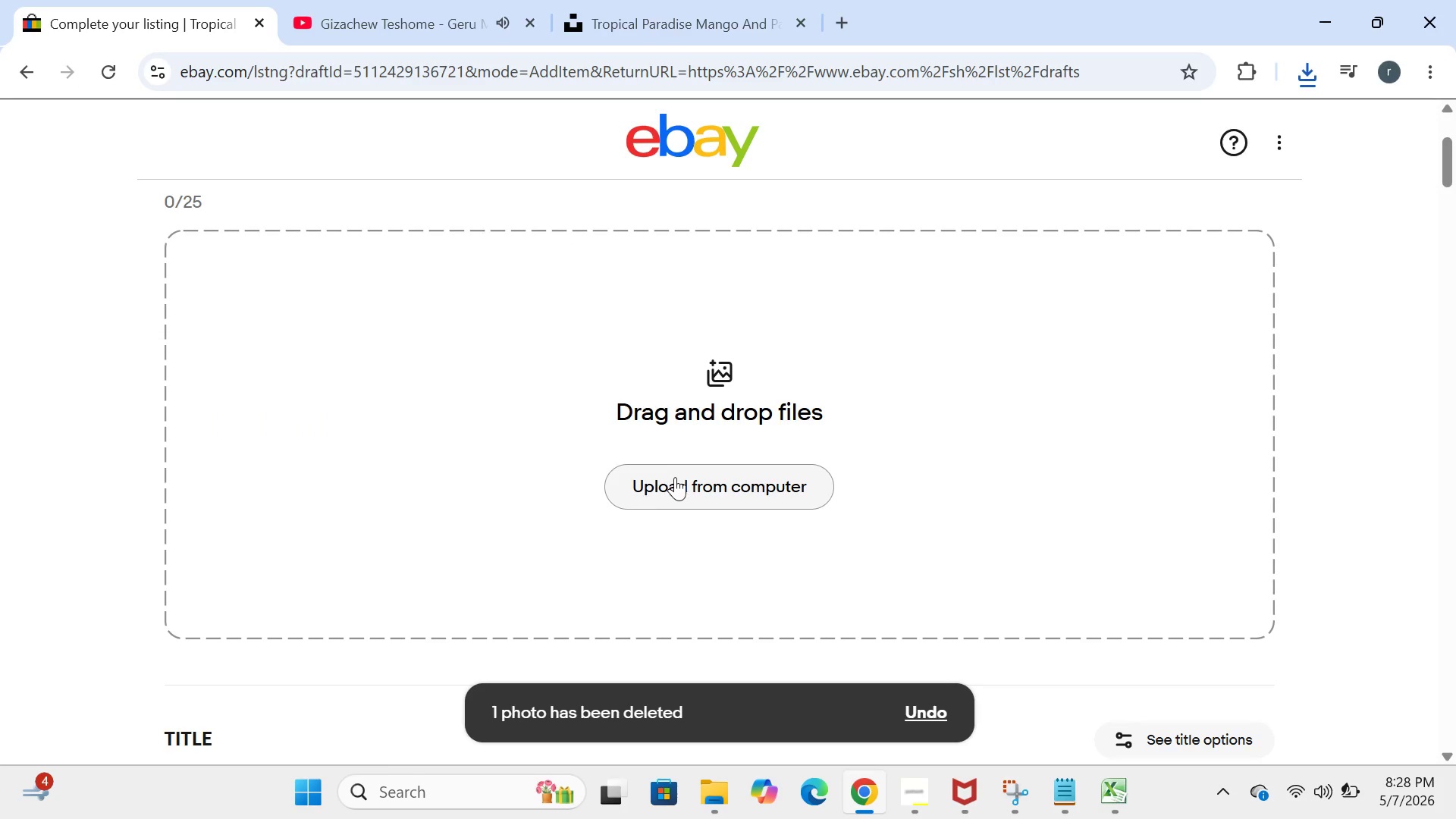 
left_click([676, 479])
 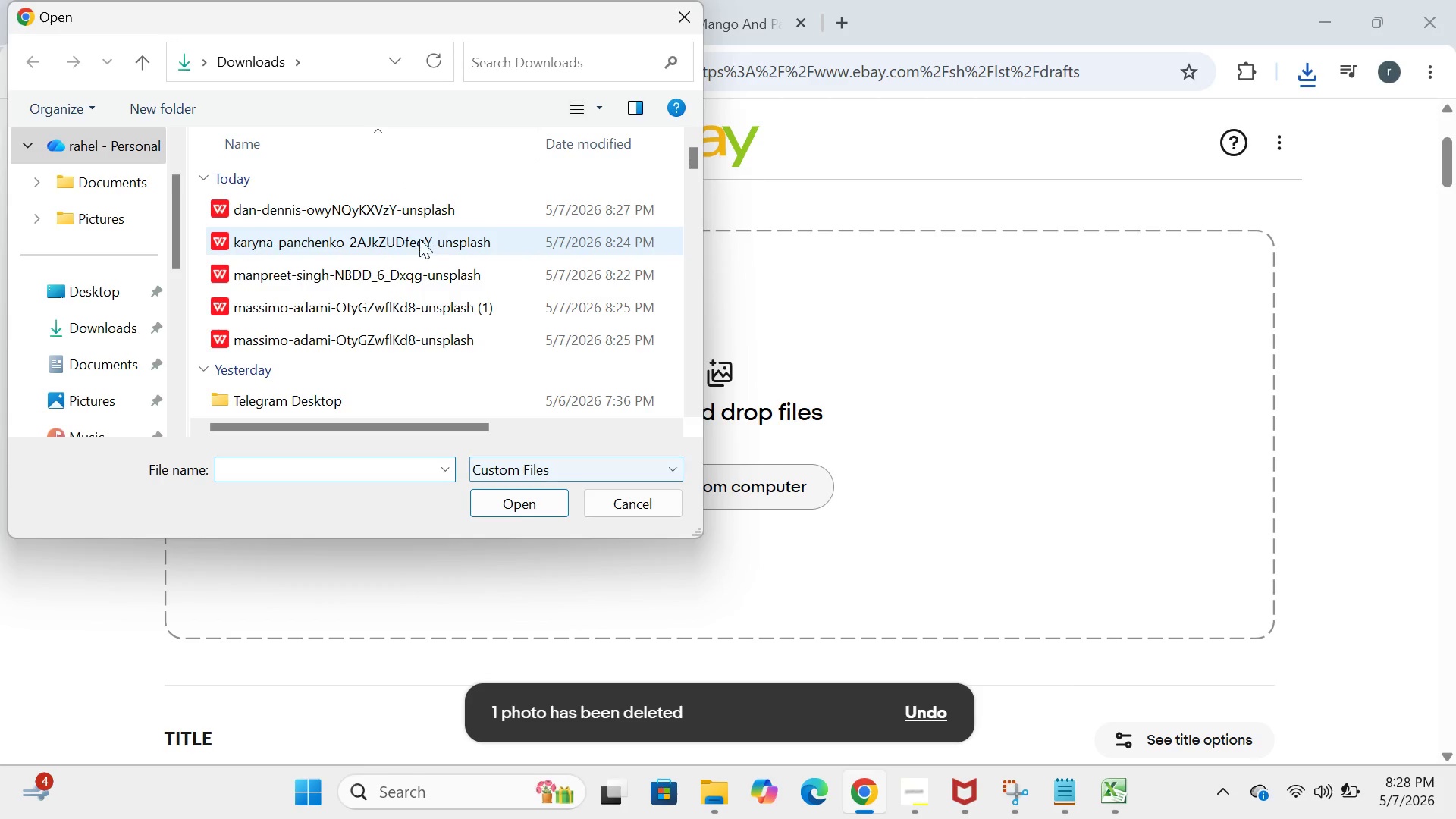 
left_click([416, 216])
 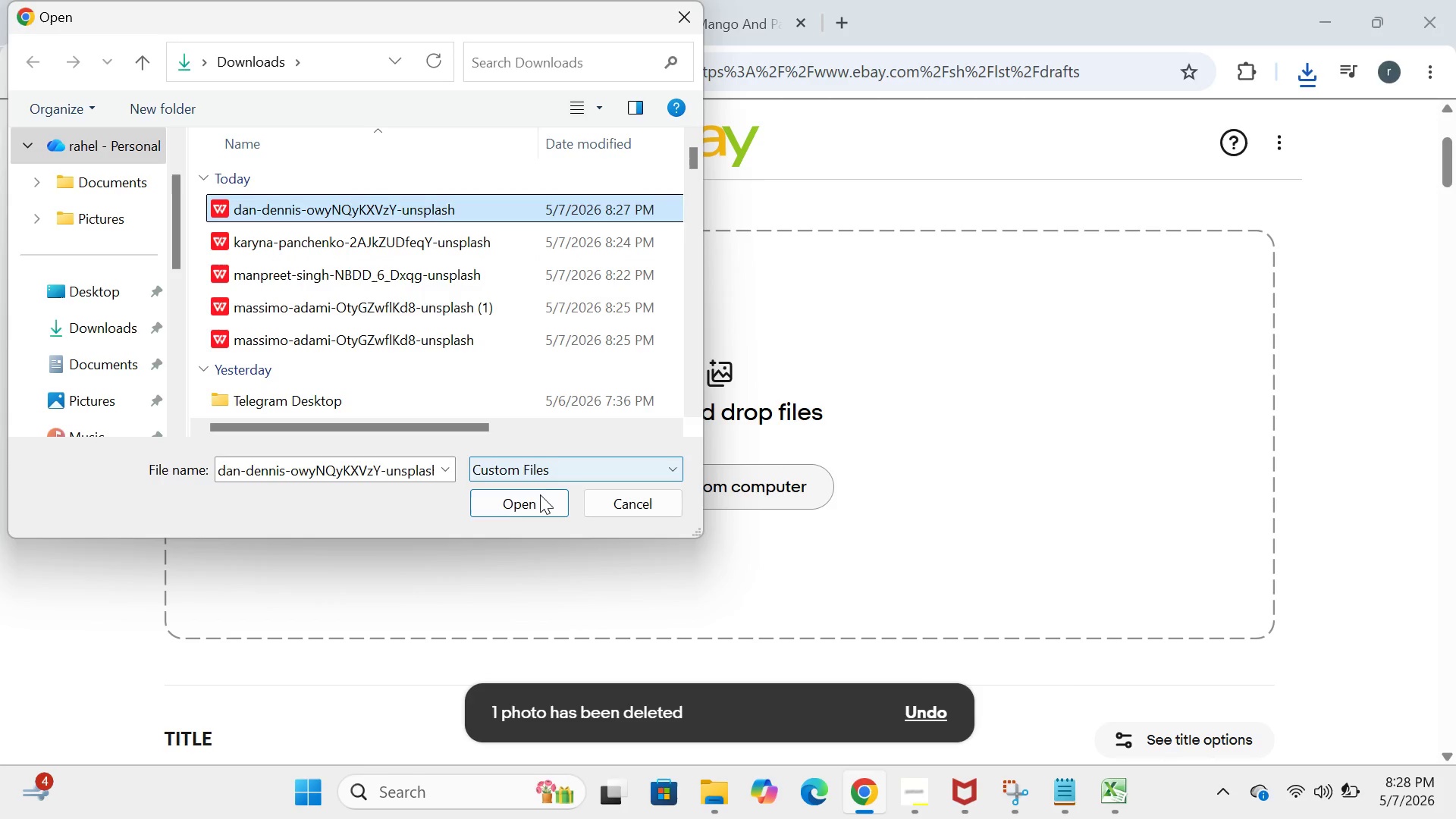 
left_click([540, 495])
 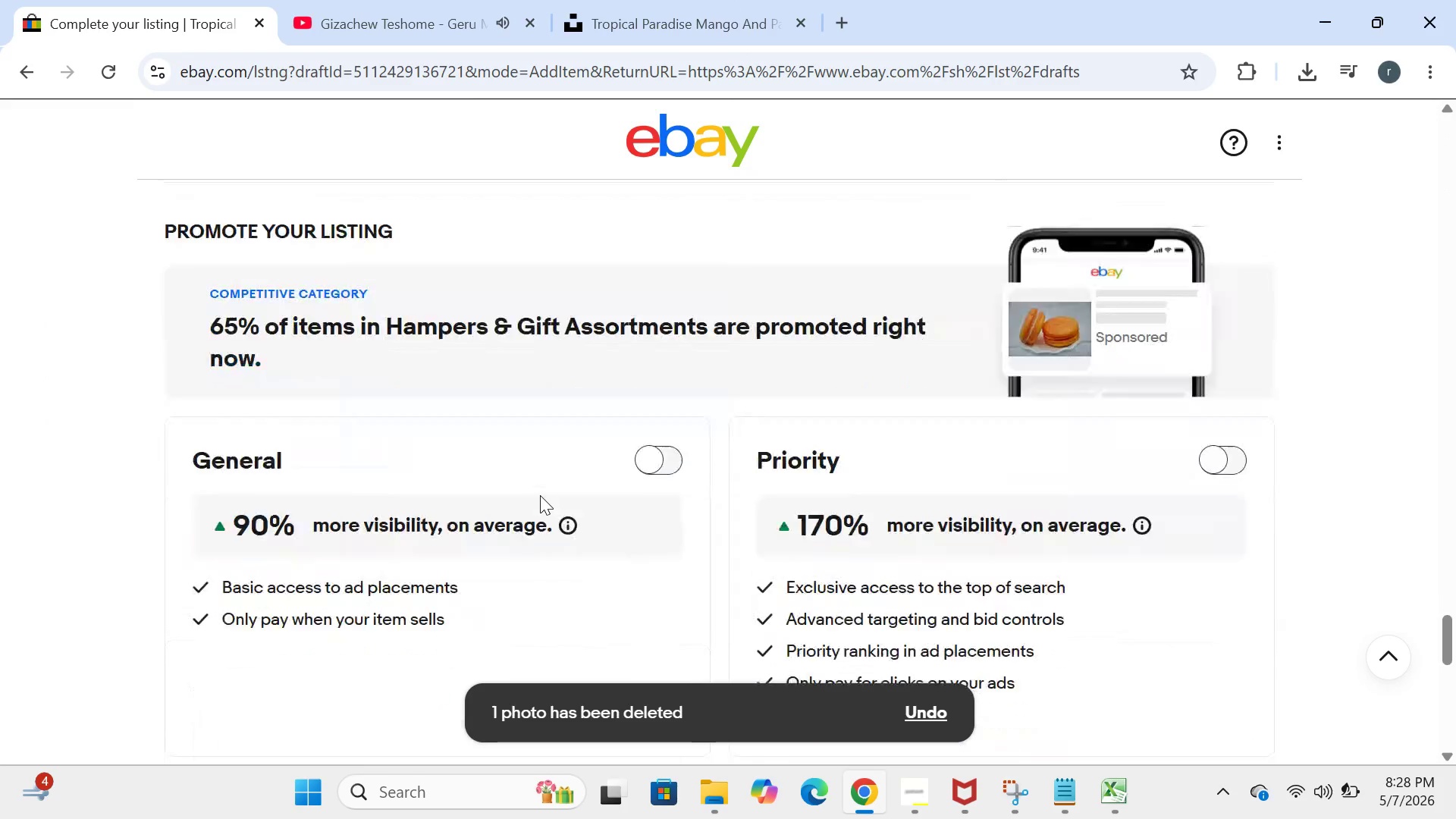 
wait(7.92)
 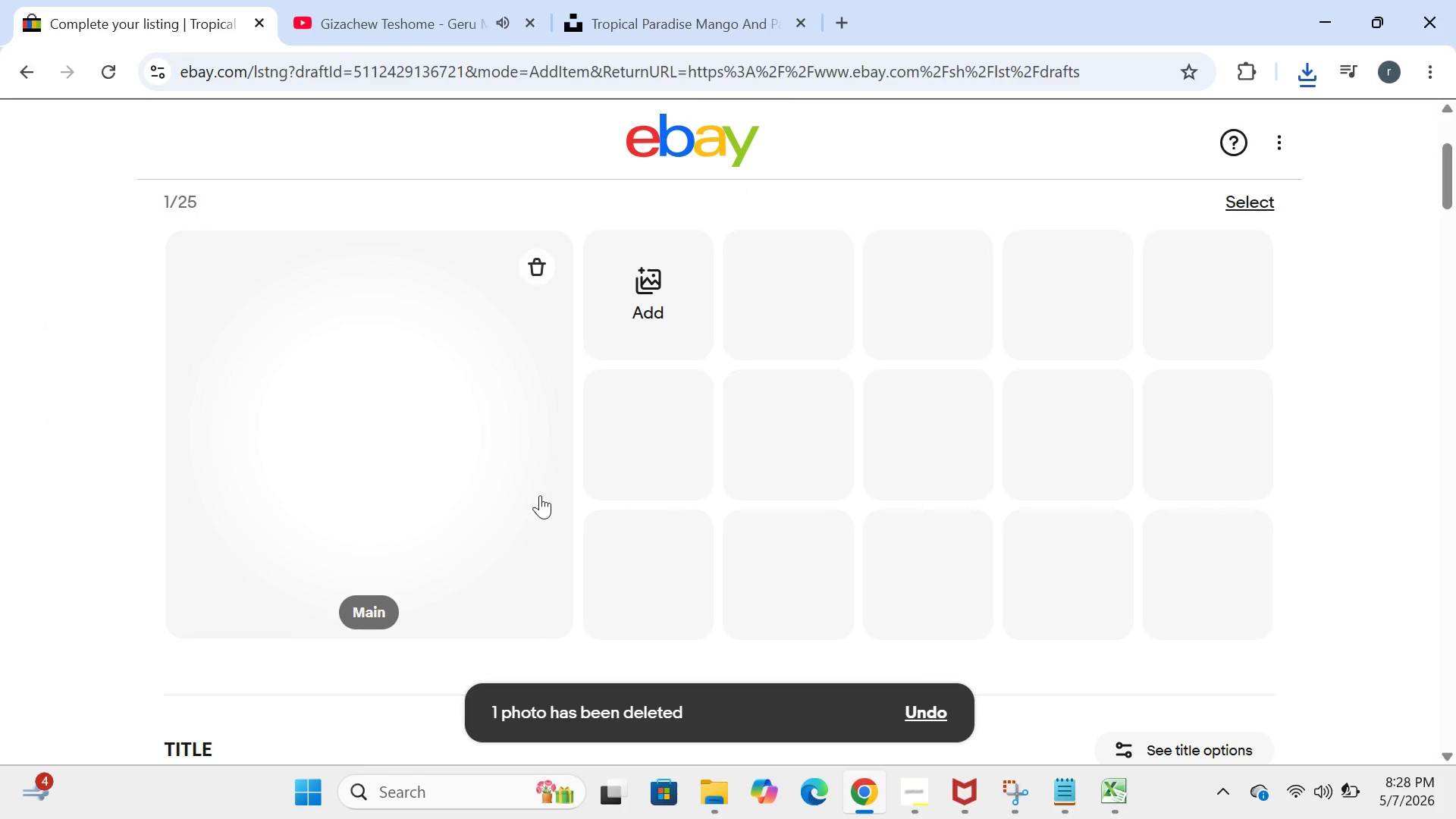 
left_click([692, 323])
 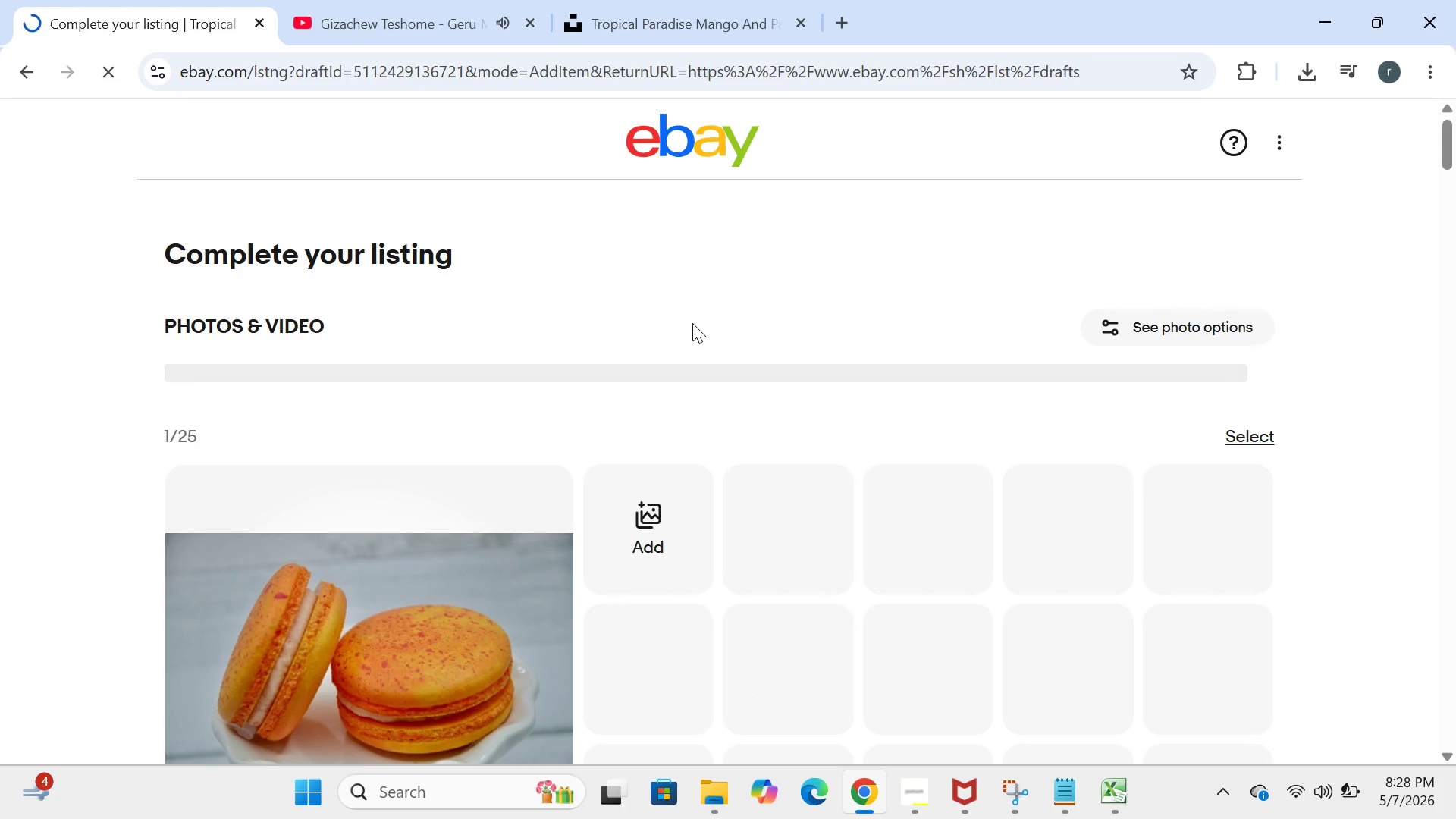 
wait(9.24)
 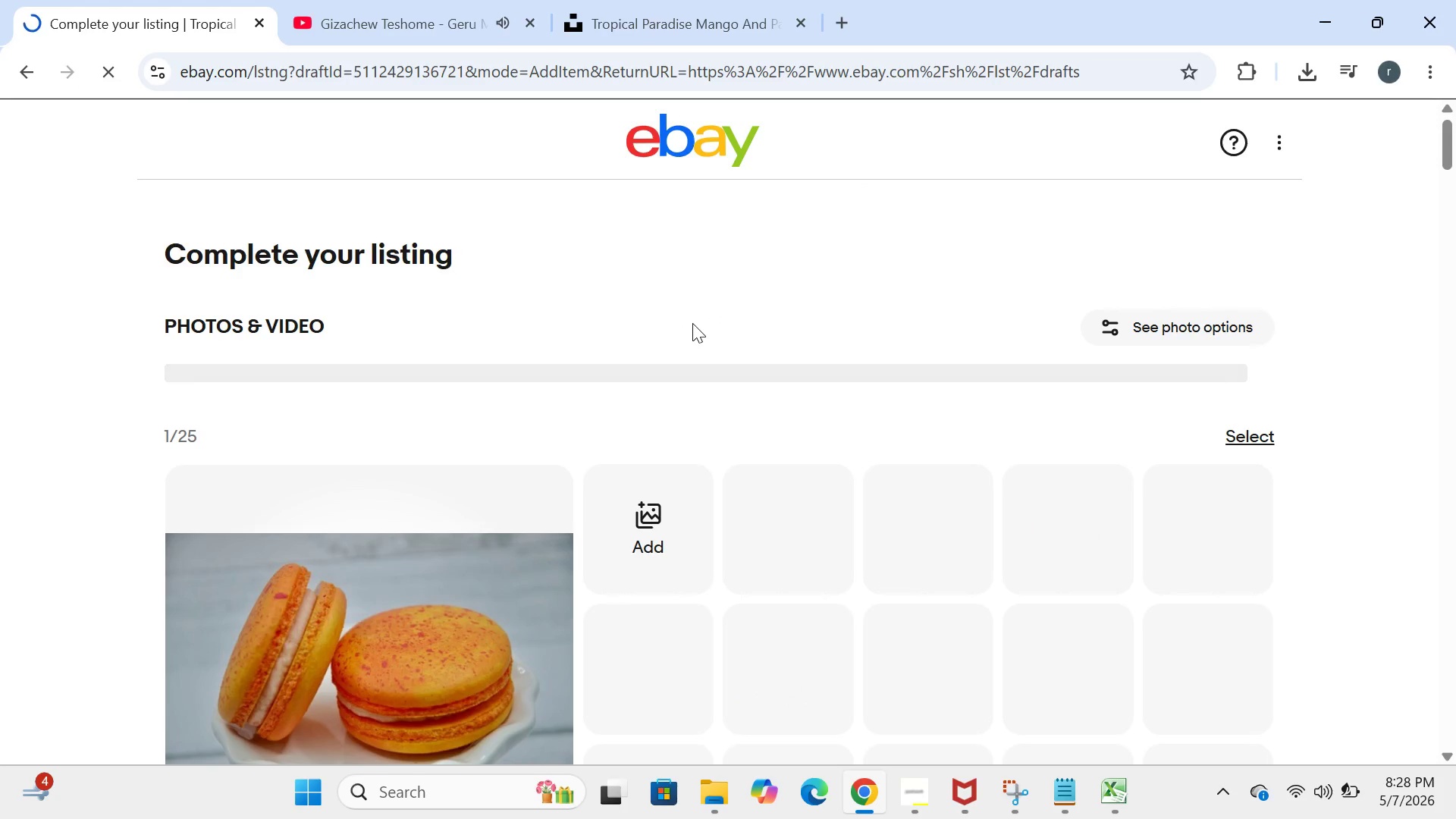 
left_click([444, 376])
 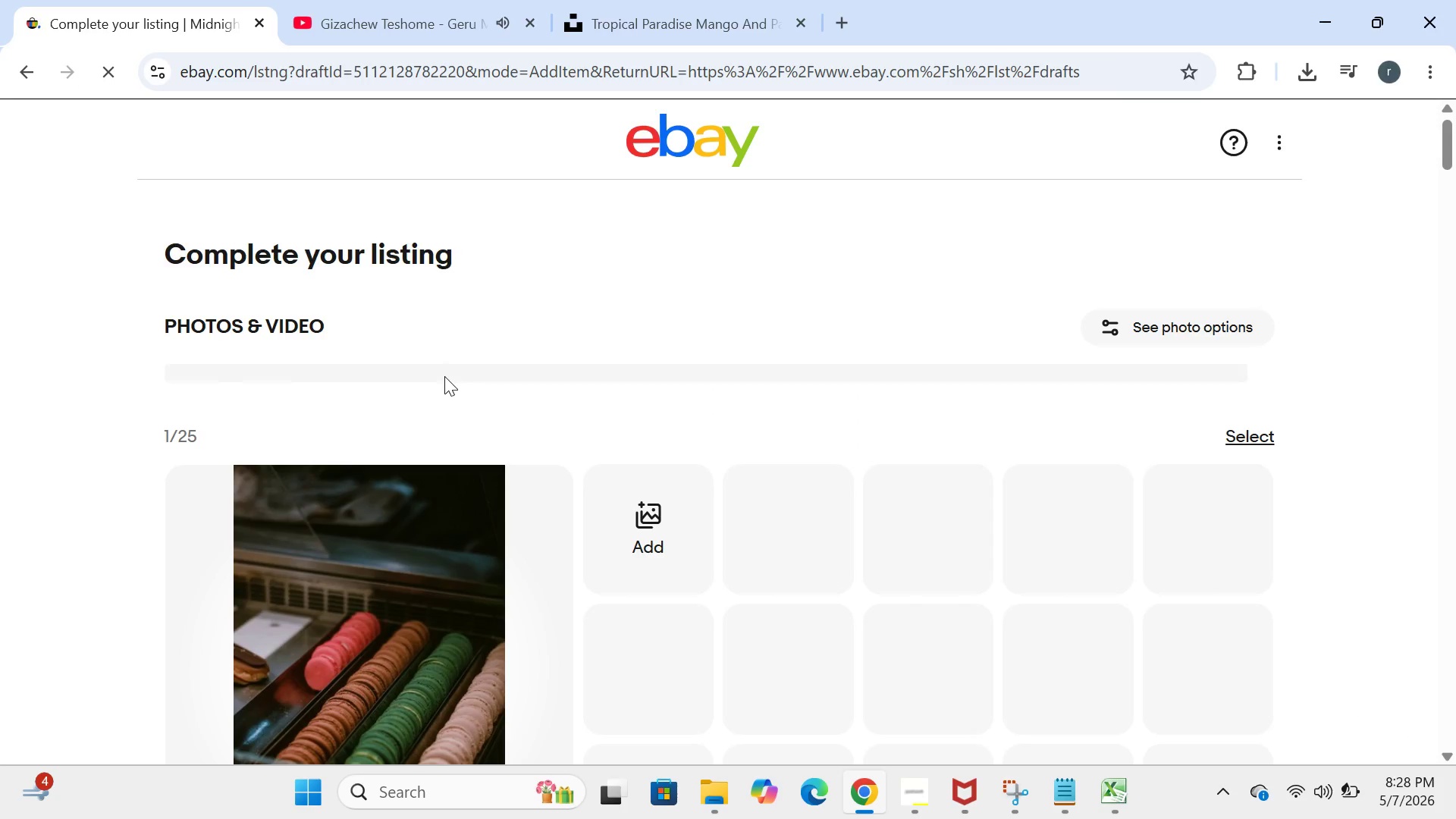 
wait(7.42)
 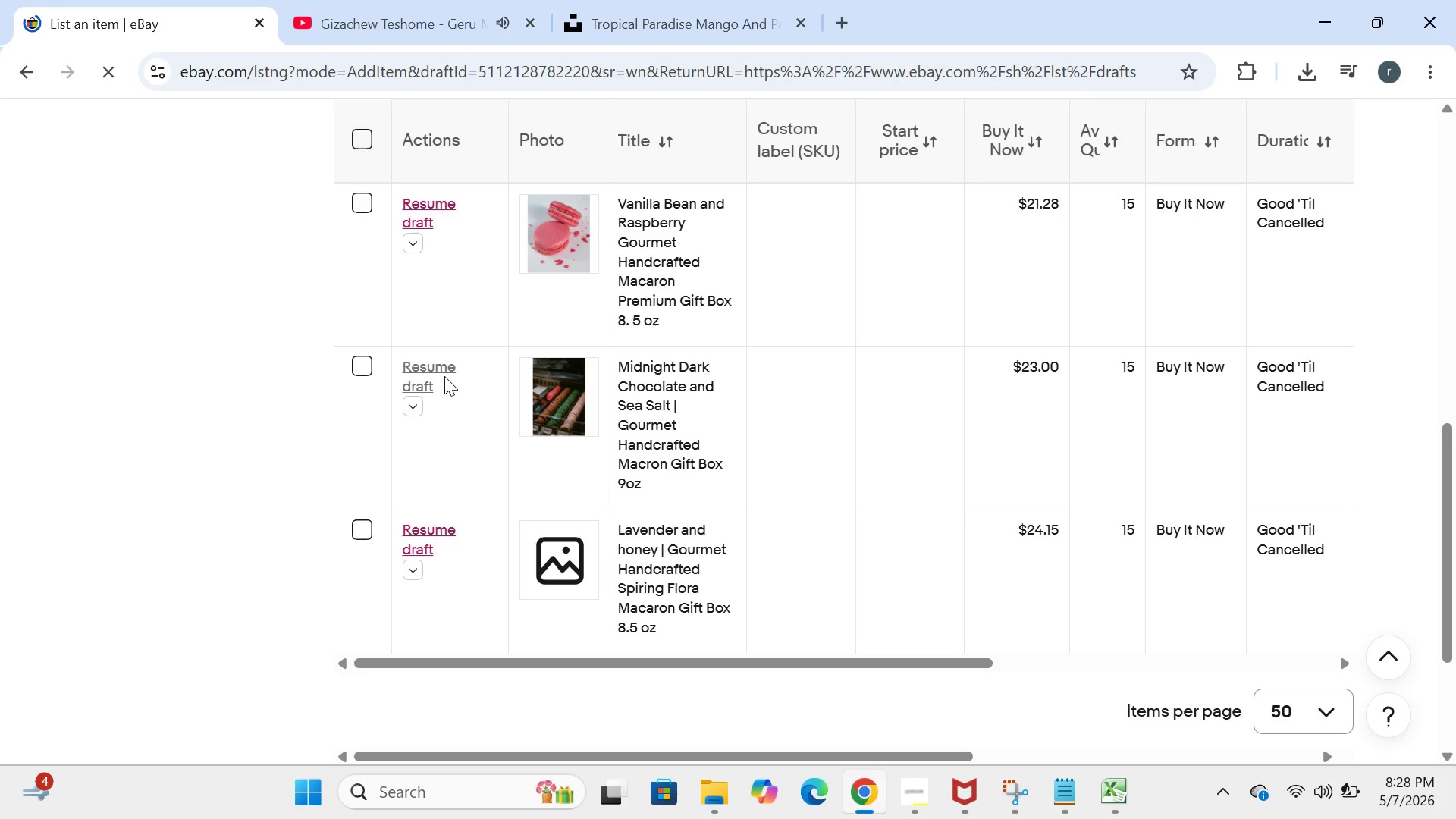 
left_click([17, 72])
 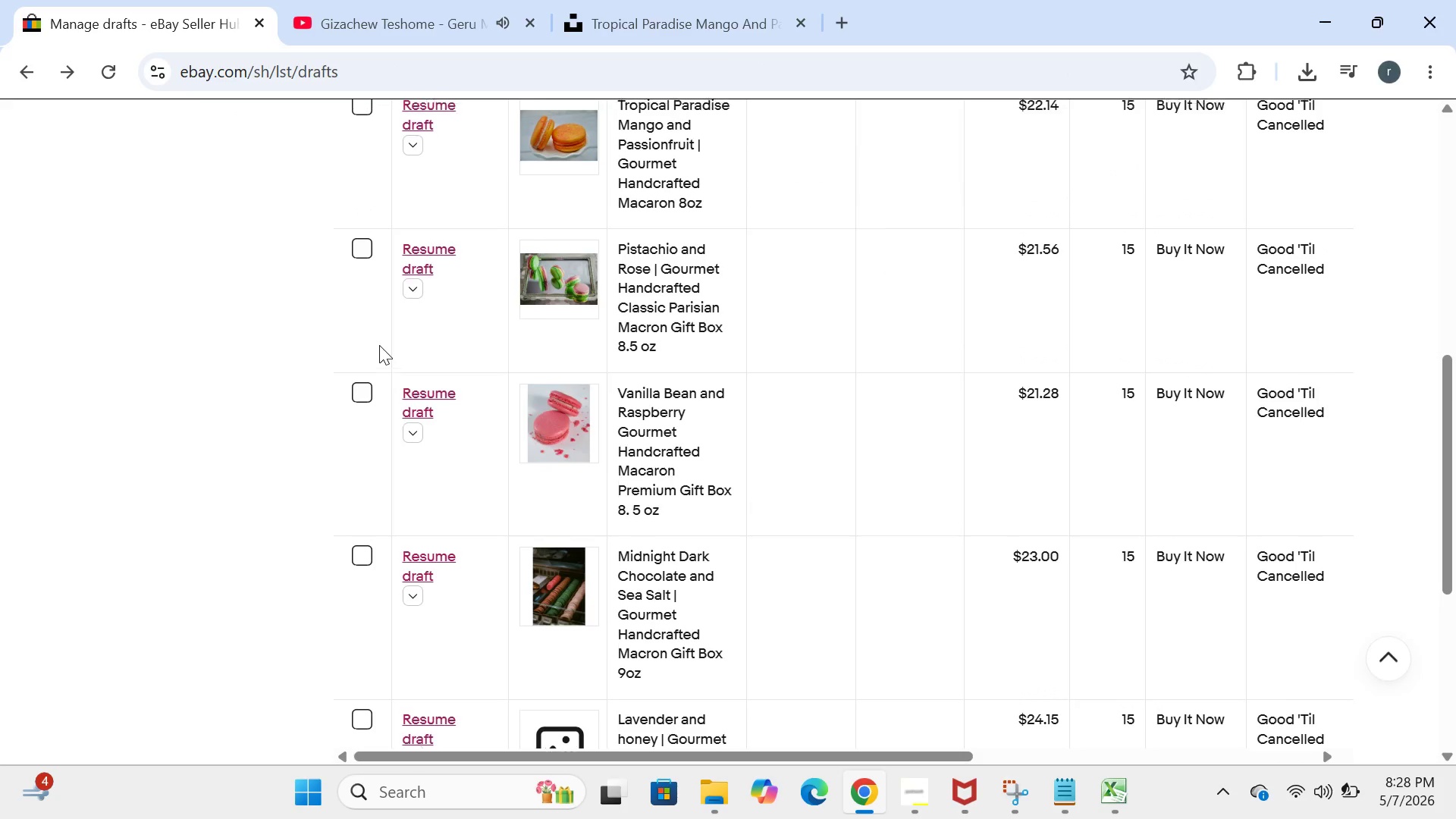 
left_click([436, 425])
 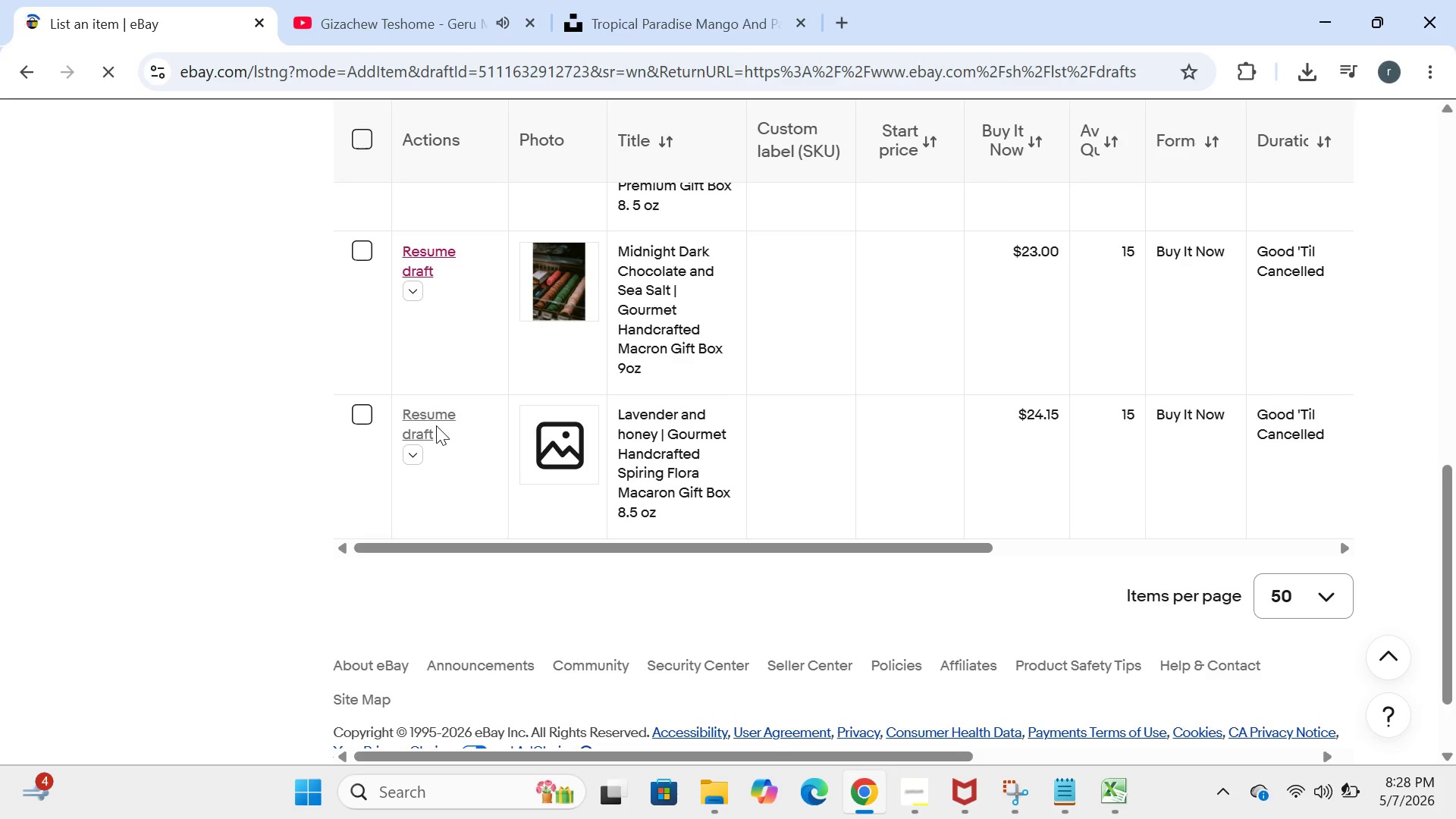 
wait(10.25)
 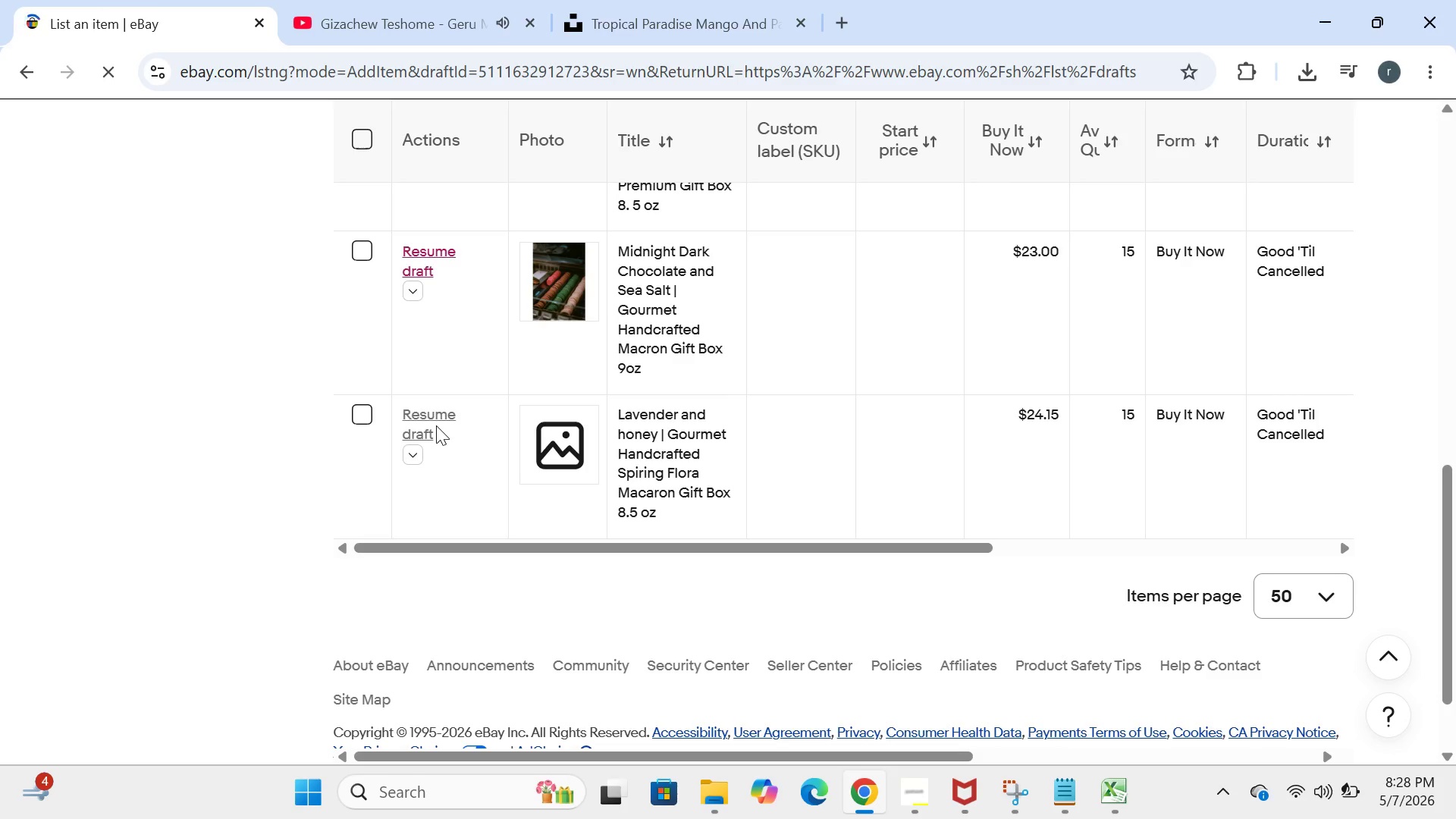 
left_click([824, 478])
 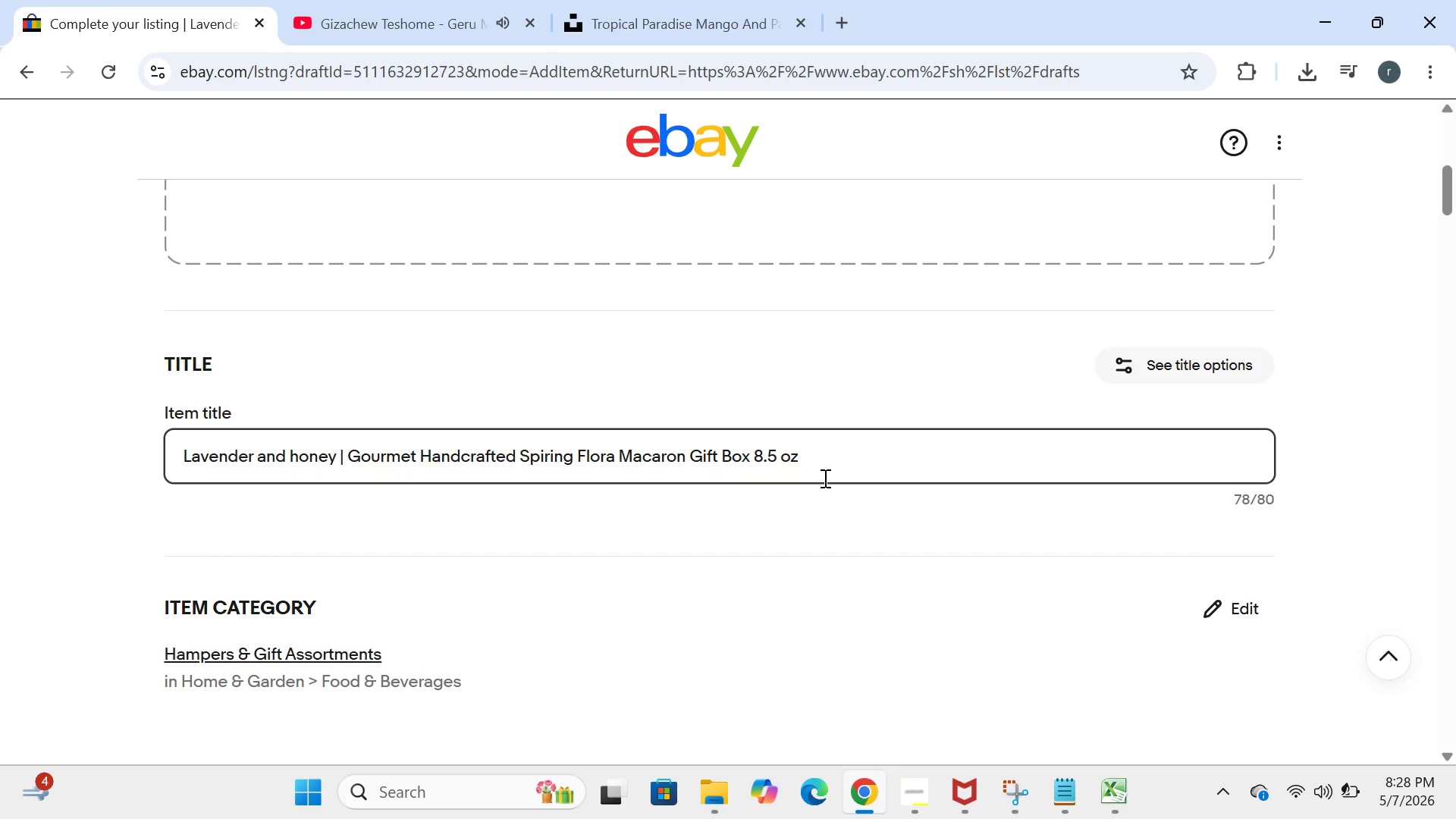 
key(Control+A)
 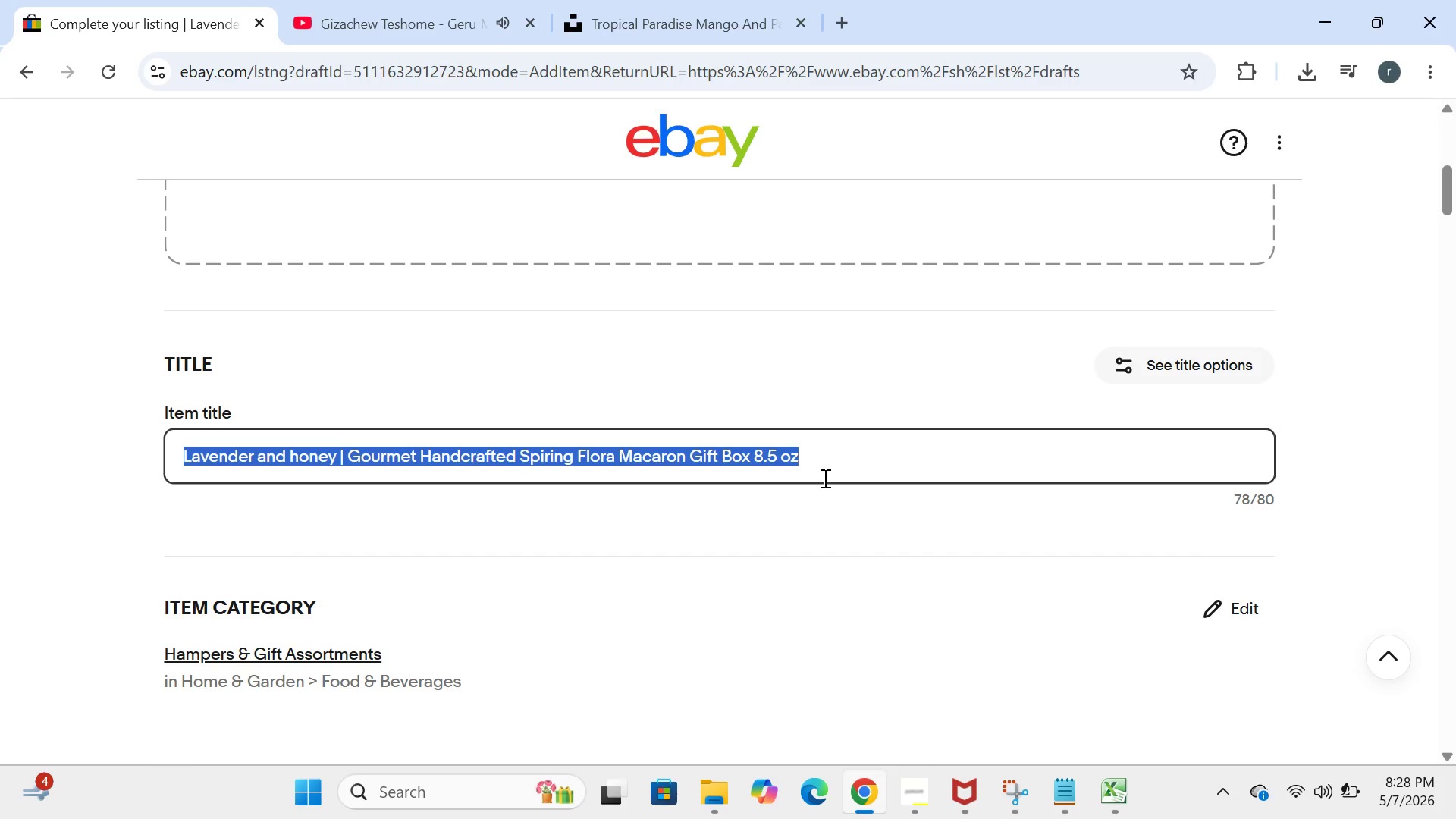 
key(Control+C)
 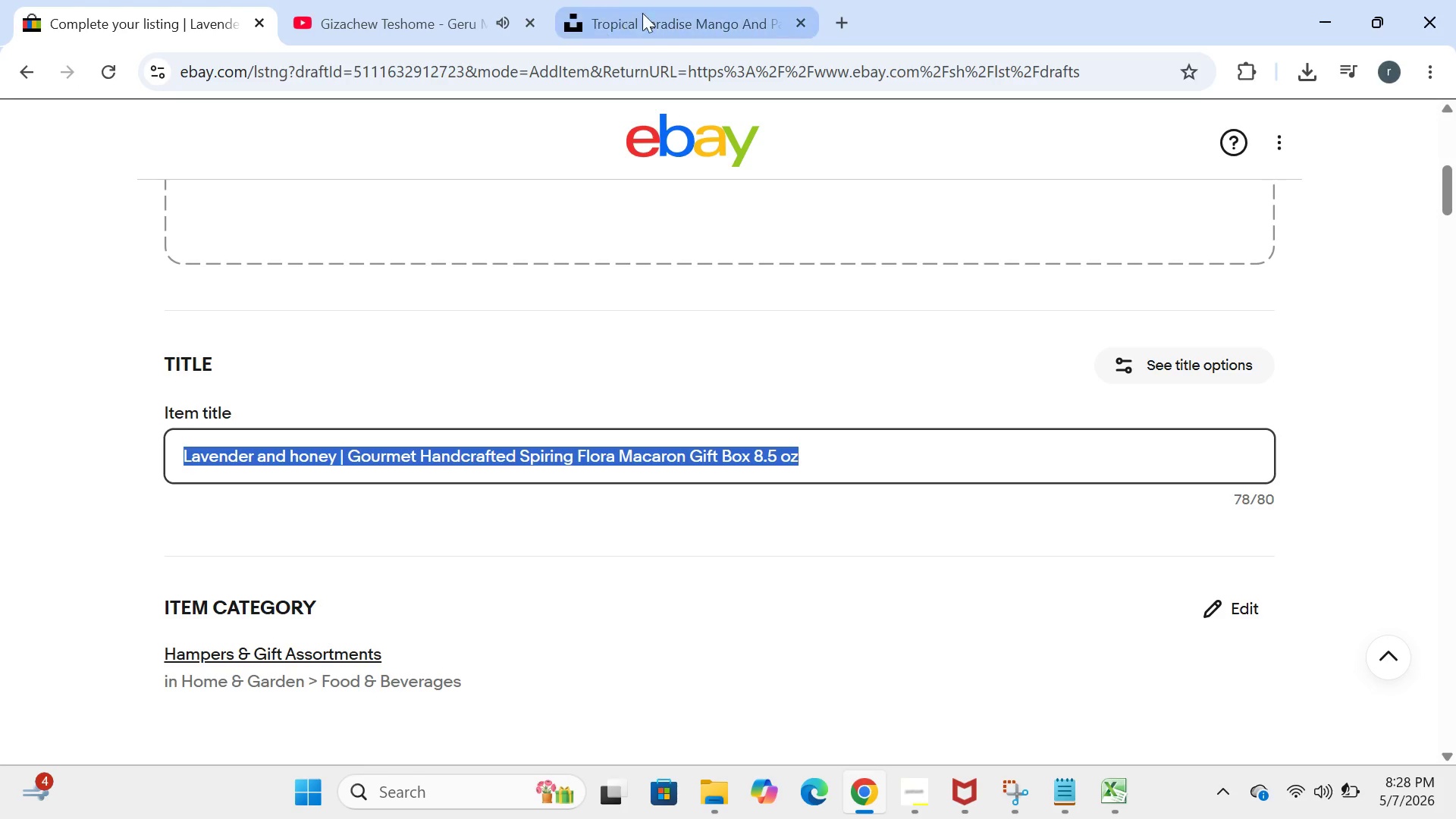 
left_click([647, 12])
 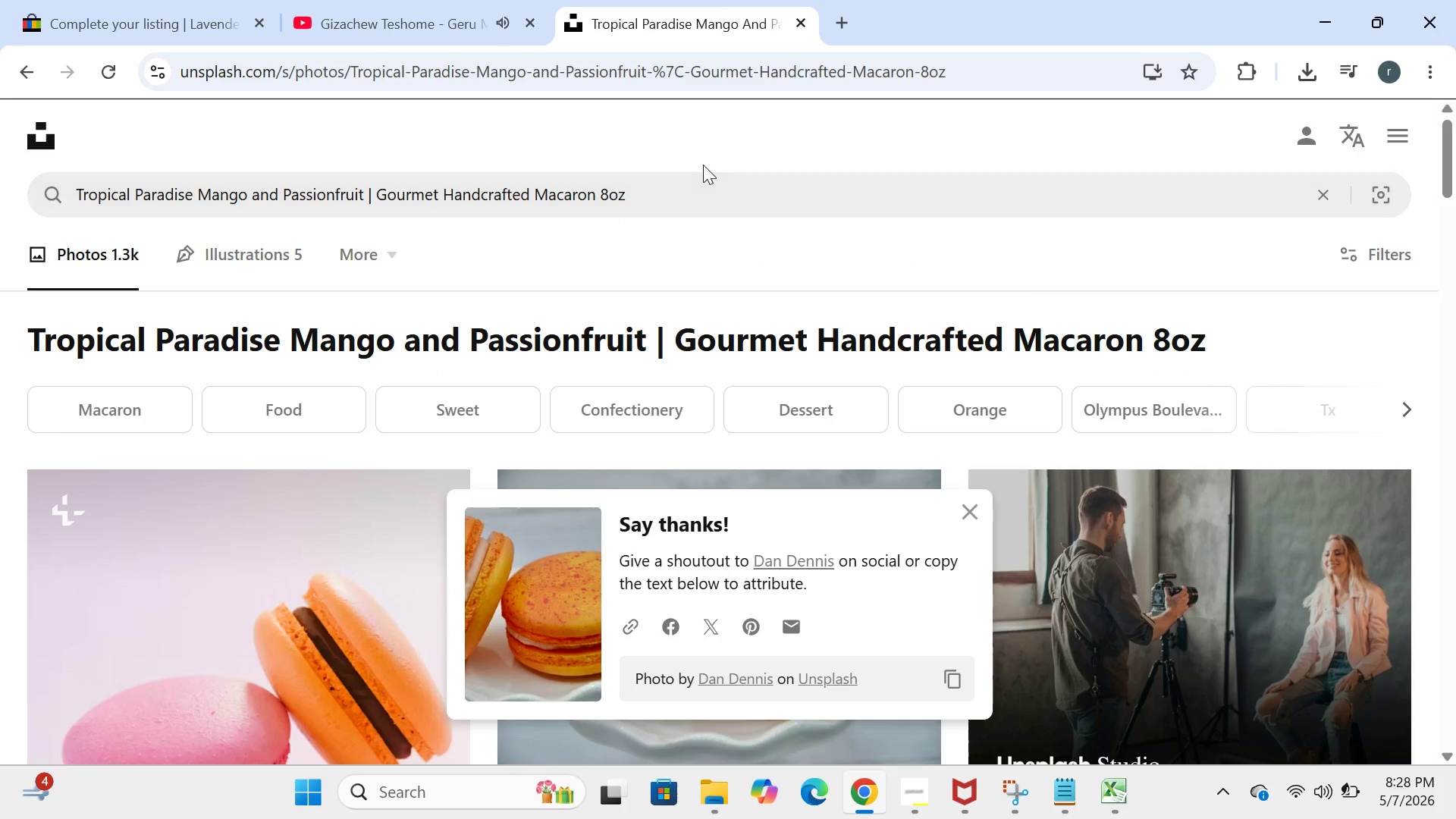 
left_click([648, 204])
 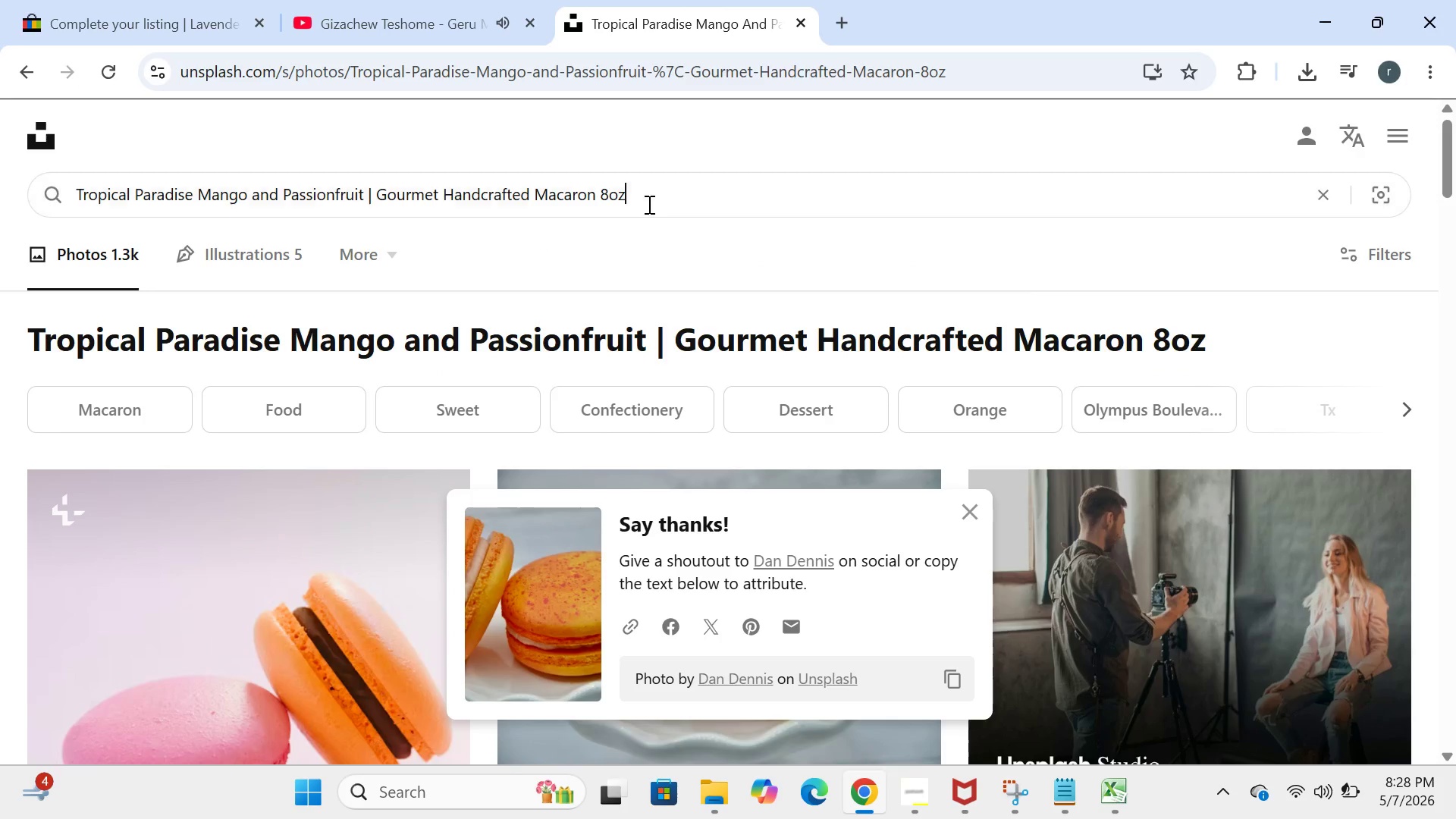 
key(Control+A)
 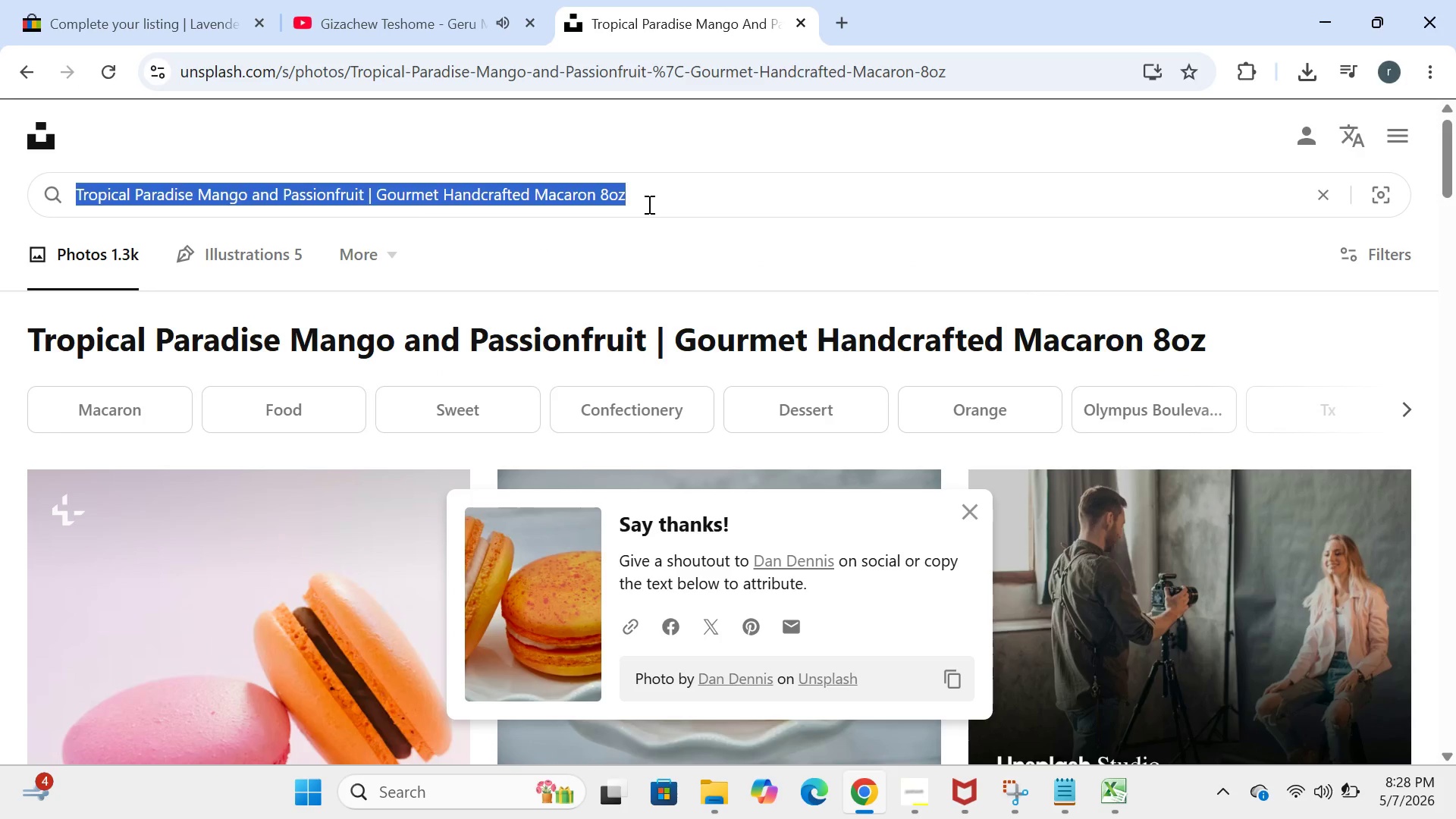 
key(Backspace)
 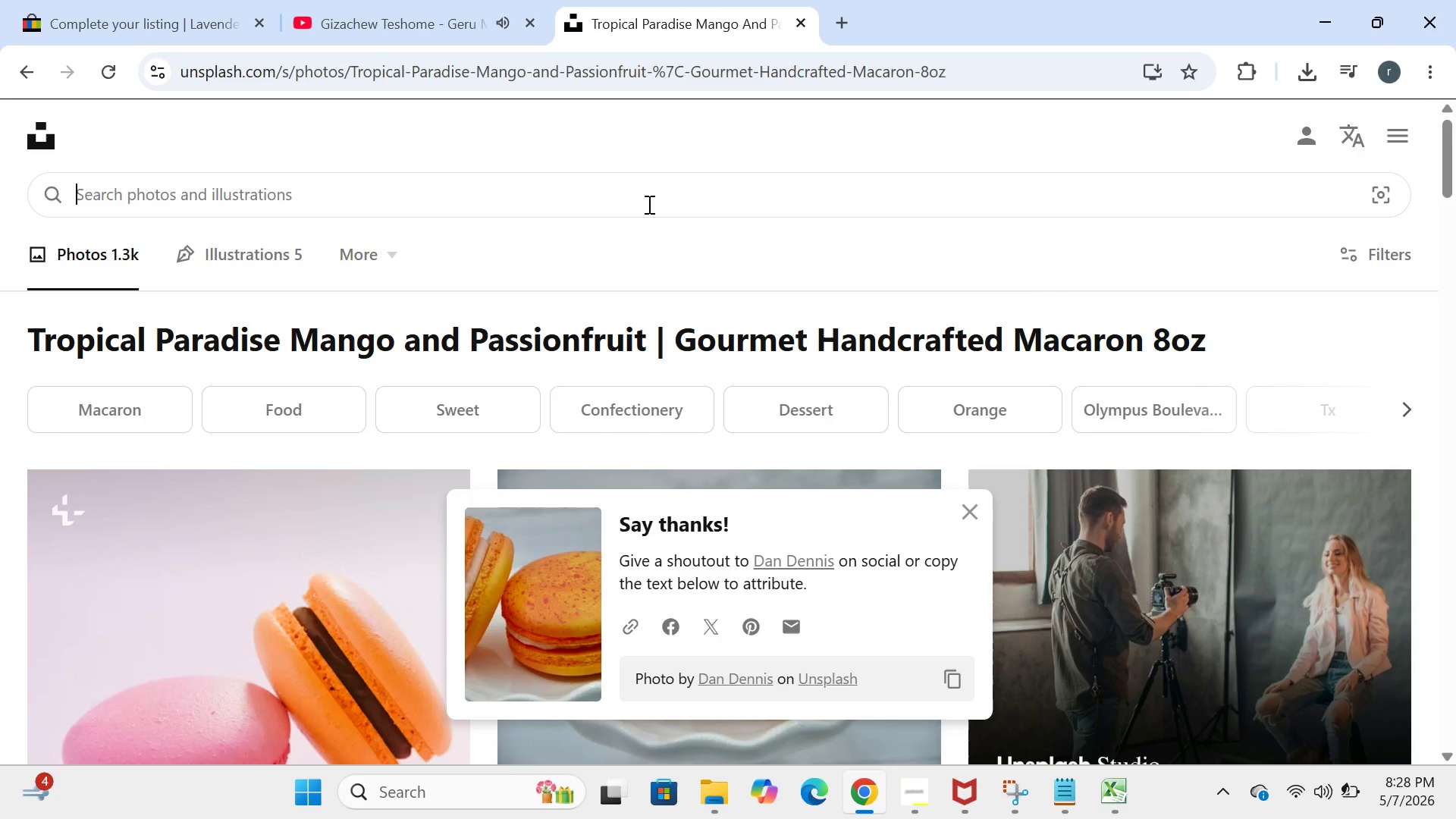 
key(Control+ControlLeft)
 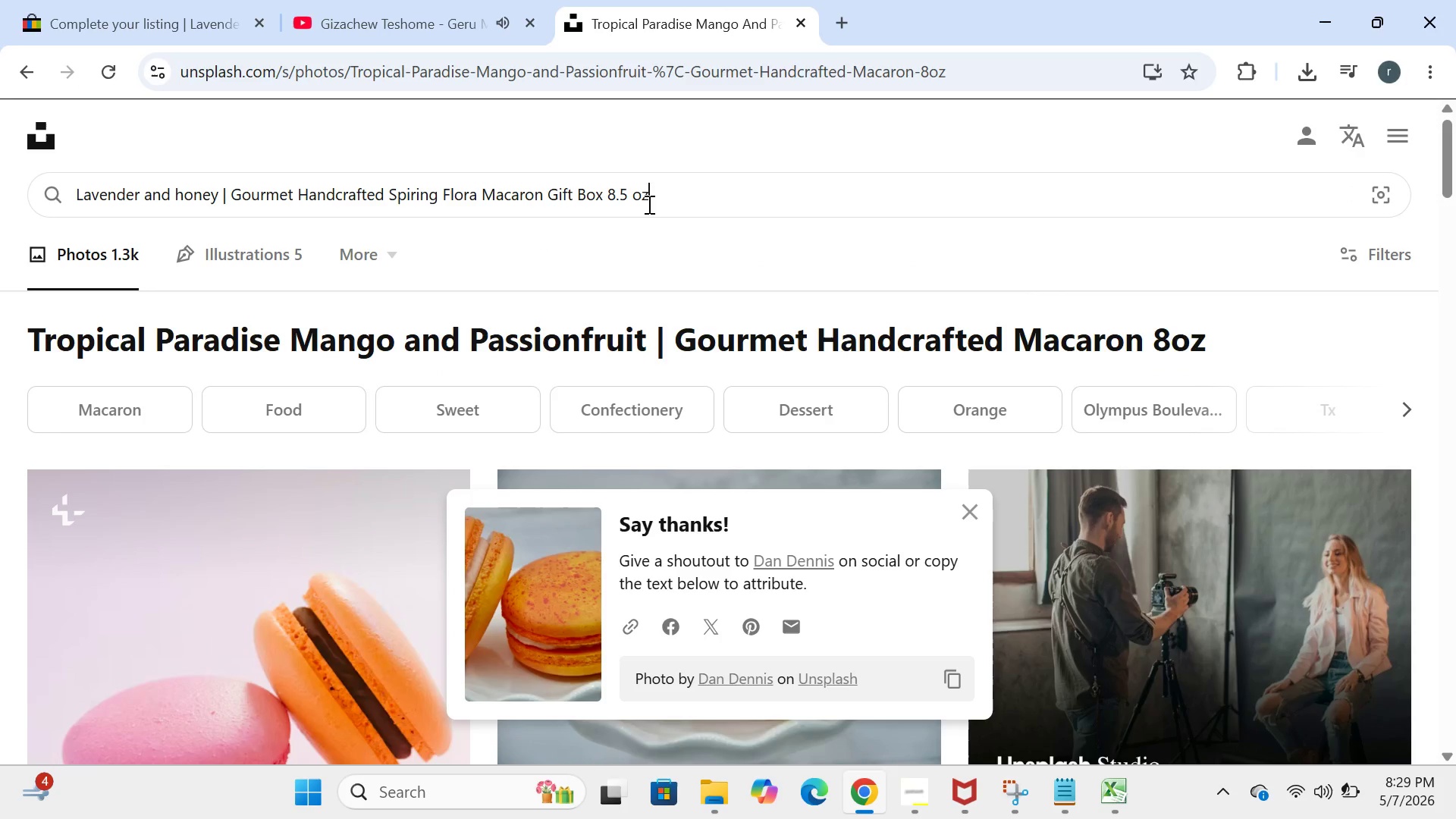 
key(Control+V)
 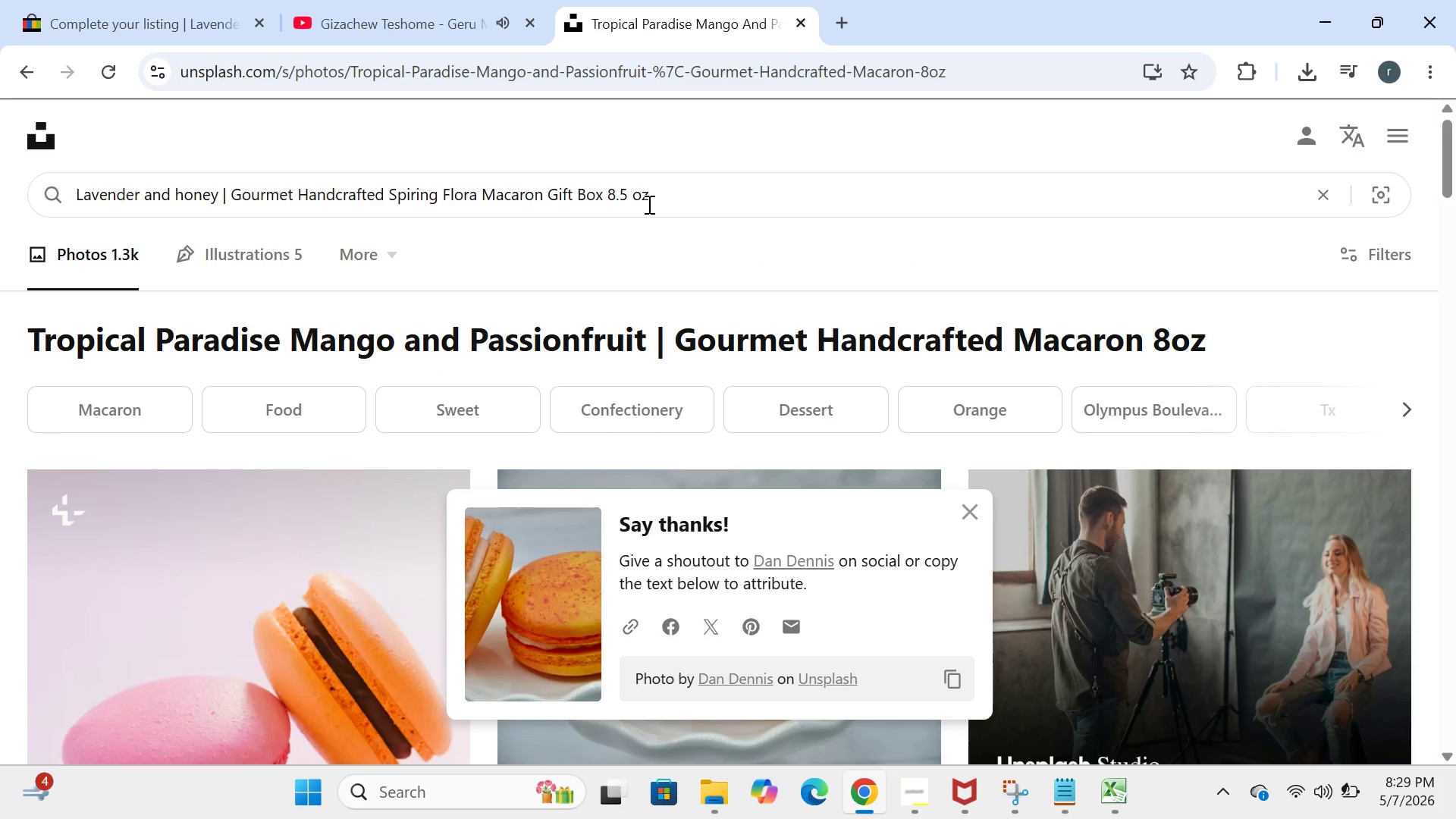 
key(Enter)
 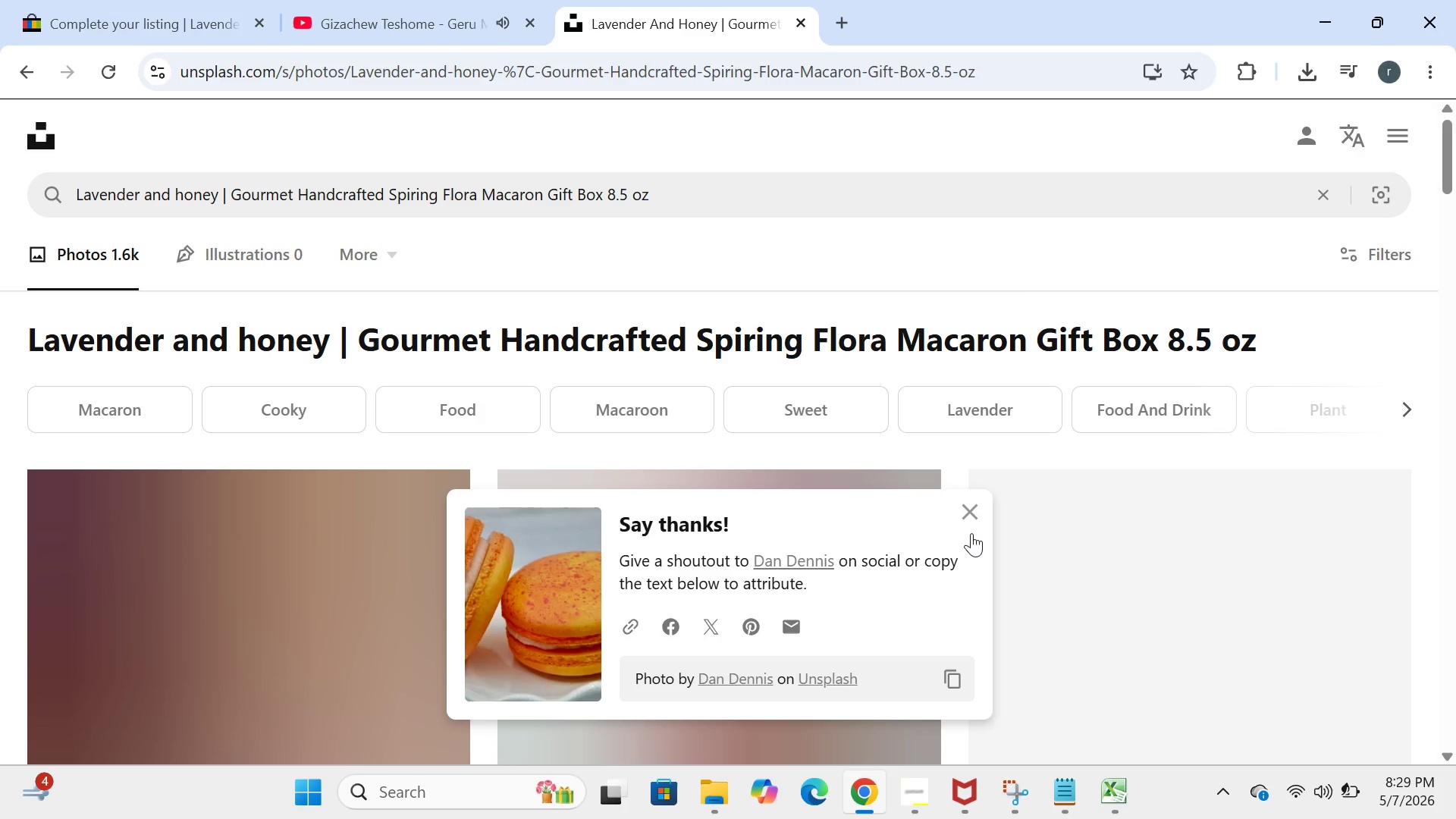 
left_click([970, 527])
 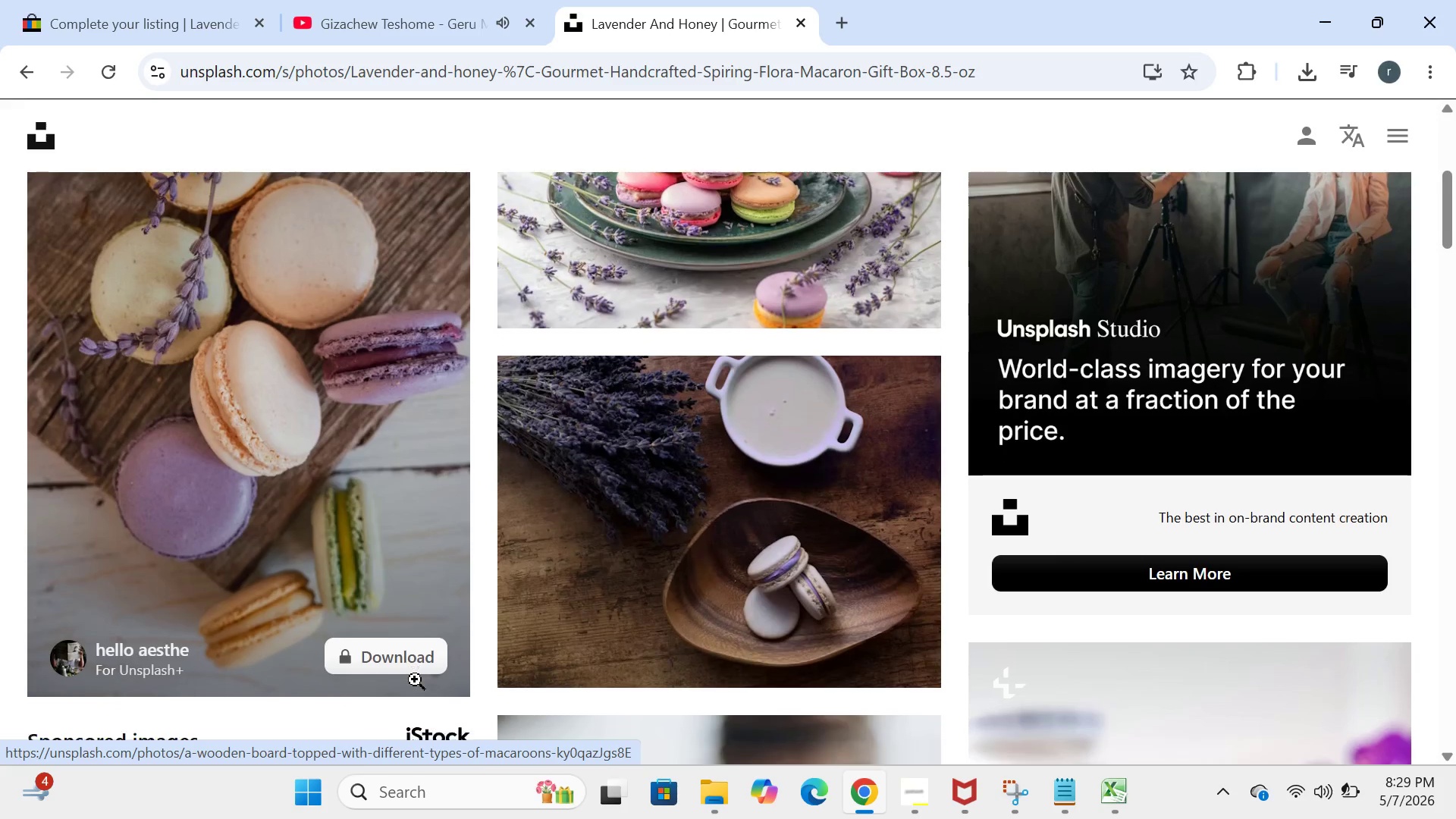 
wait(7.91)
 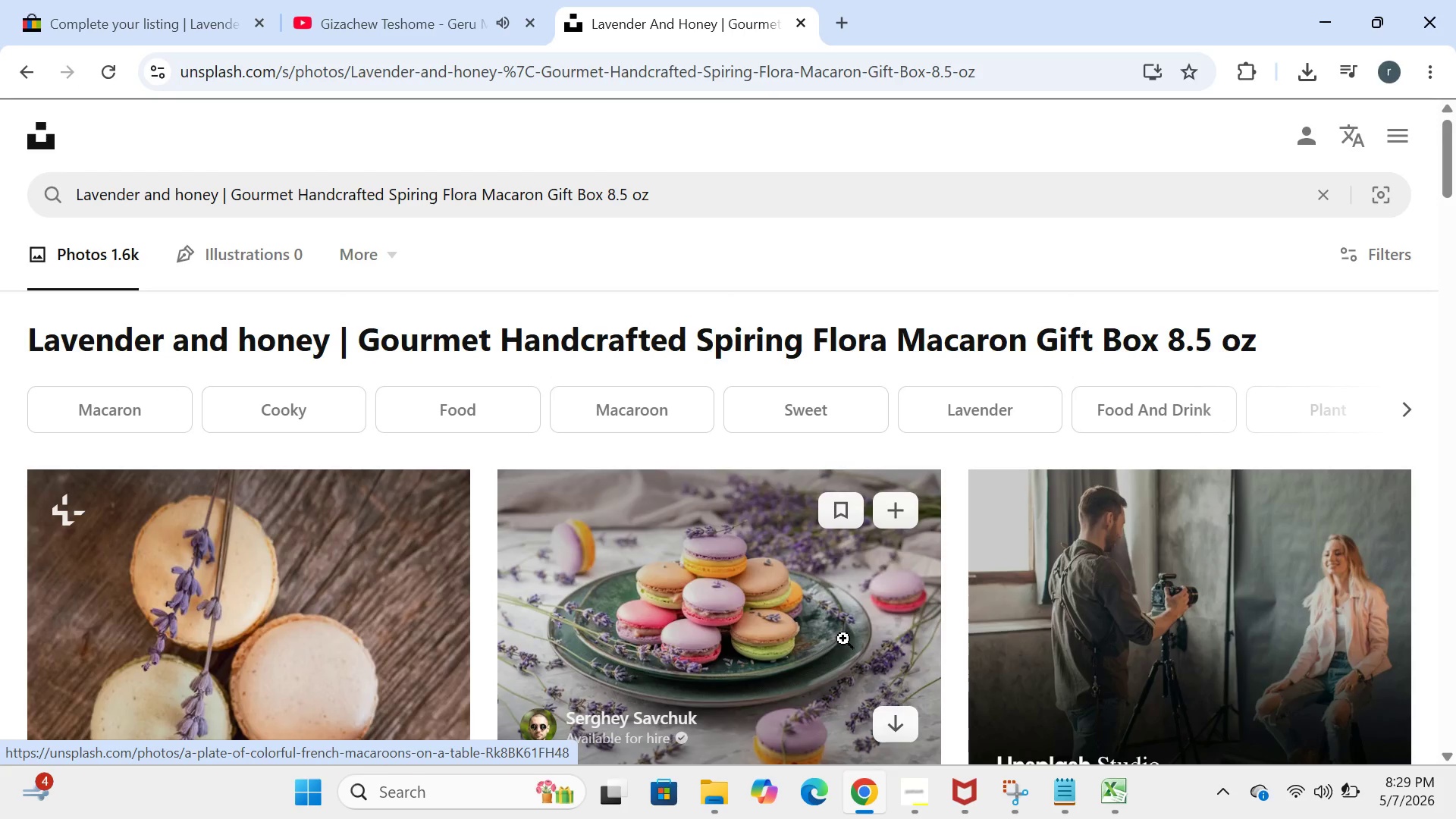 
left_click([894, 490])
 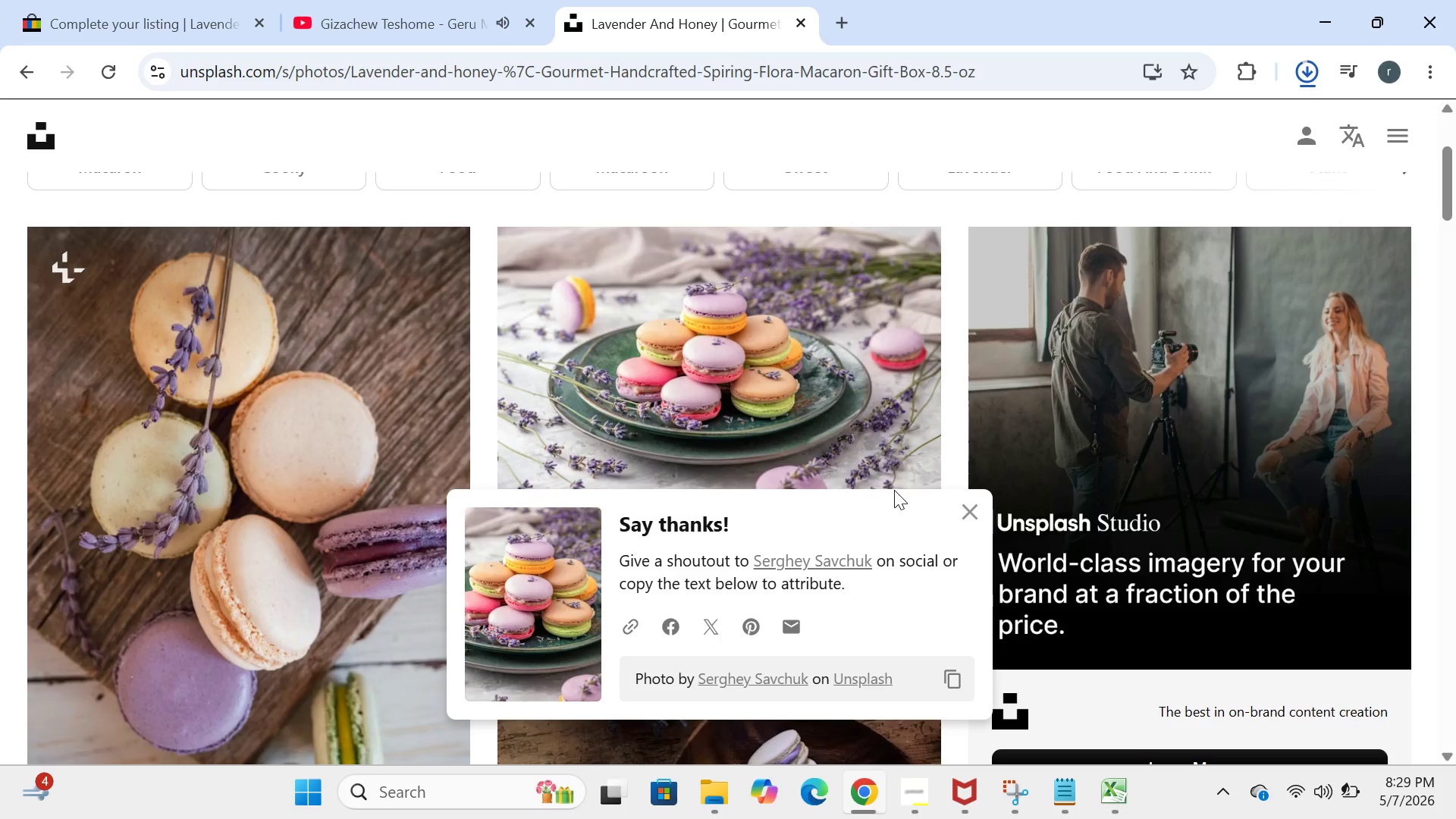 
wait(24.83)
 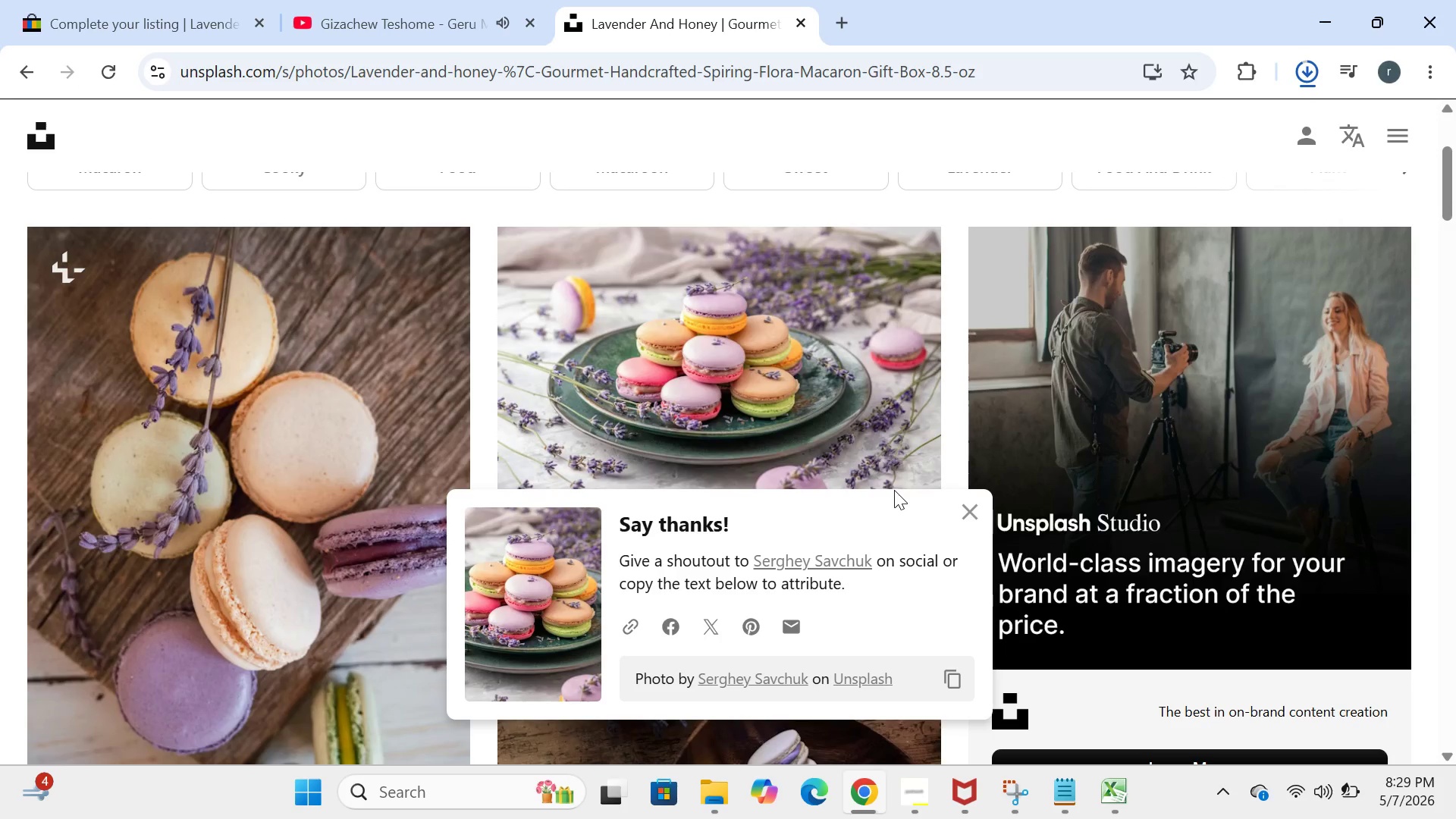 
left_click([1264, 30])
 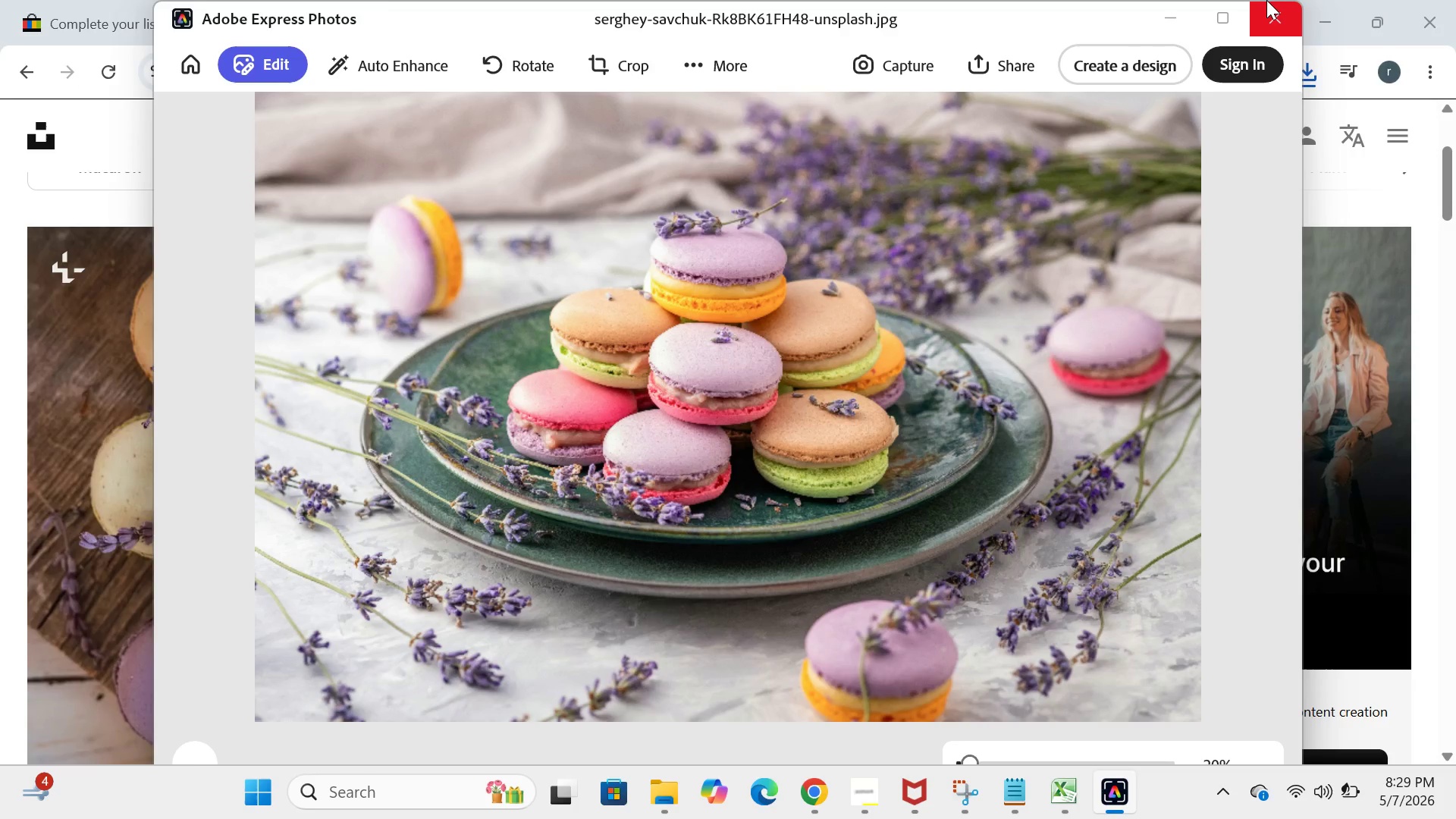 
left_click([1256, 20])
 